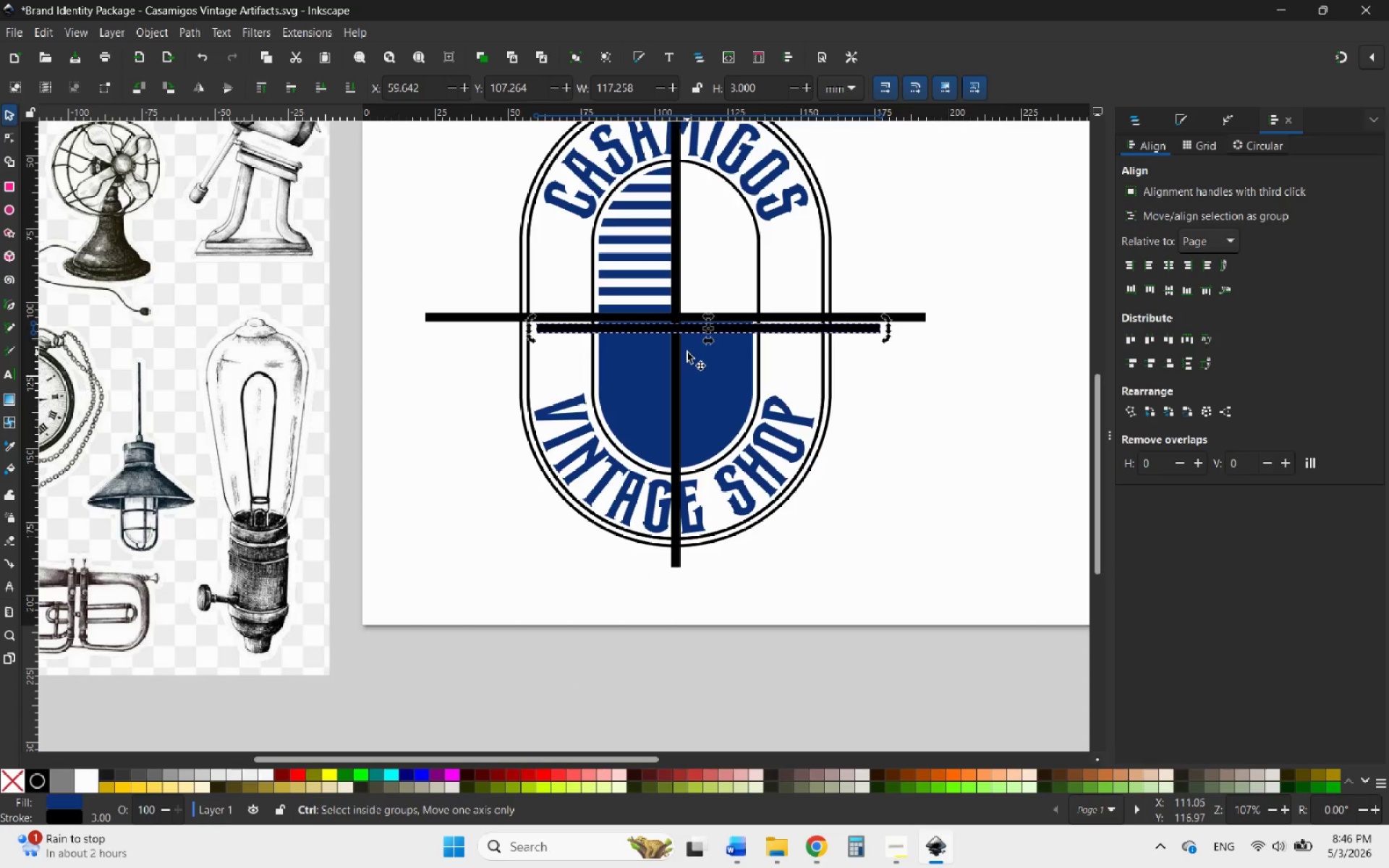 
scroll: coordinate [687, 352], scroll_direction: up, amount: 1.0
 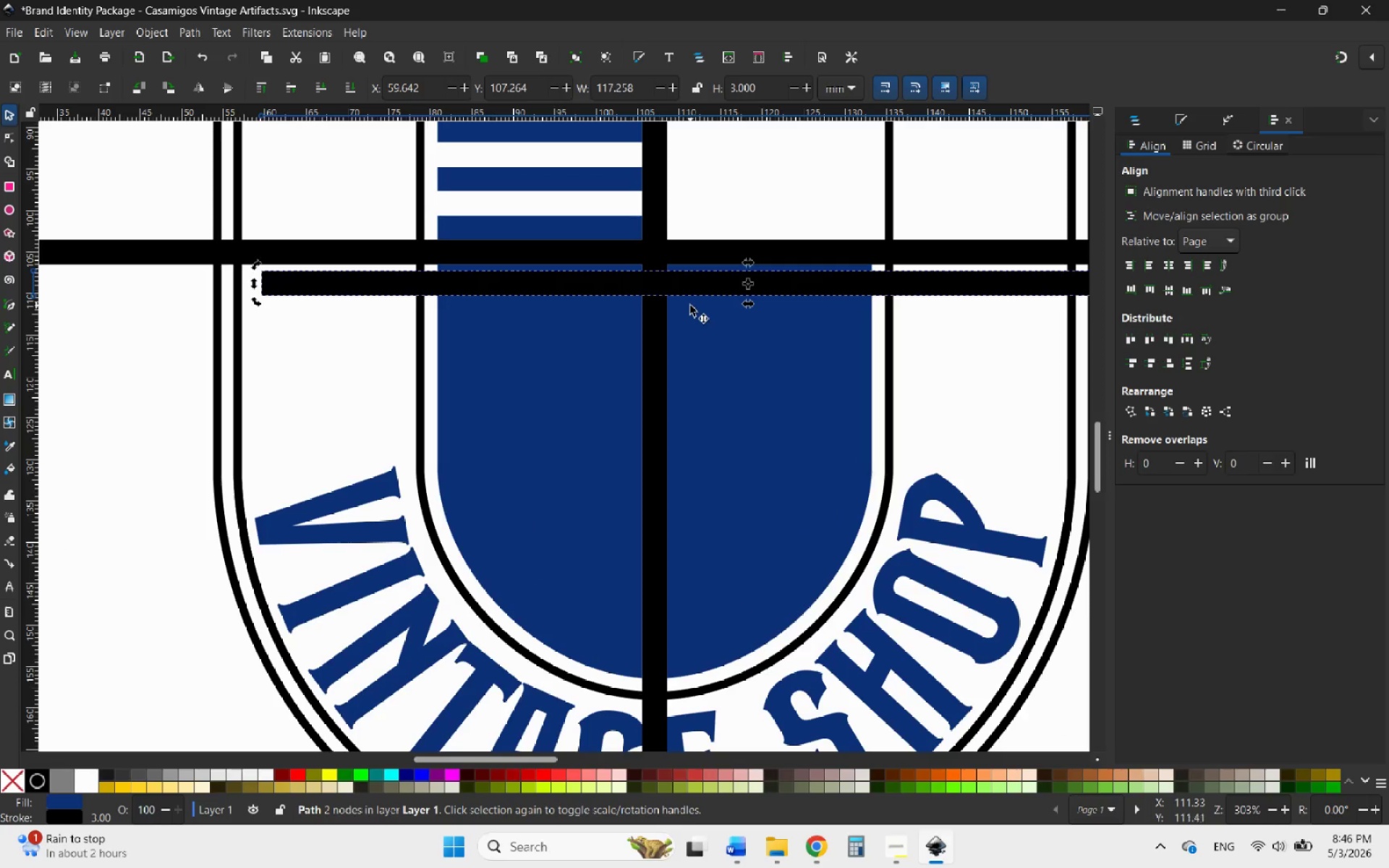 
left_click_drag(start_coordinate=[698, 281], to_coordinate=[638, 645])
 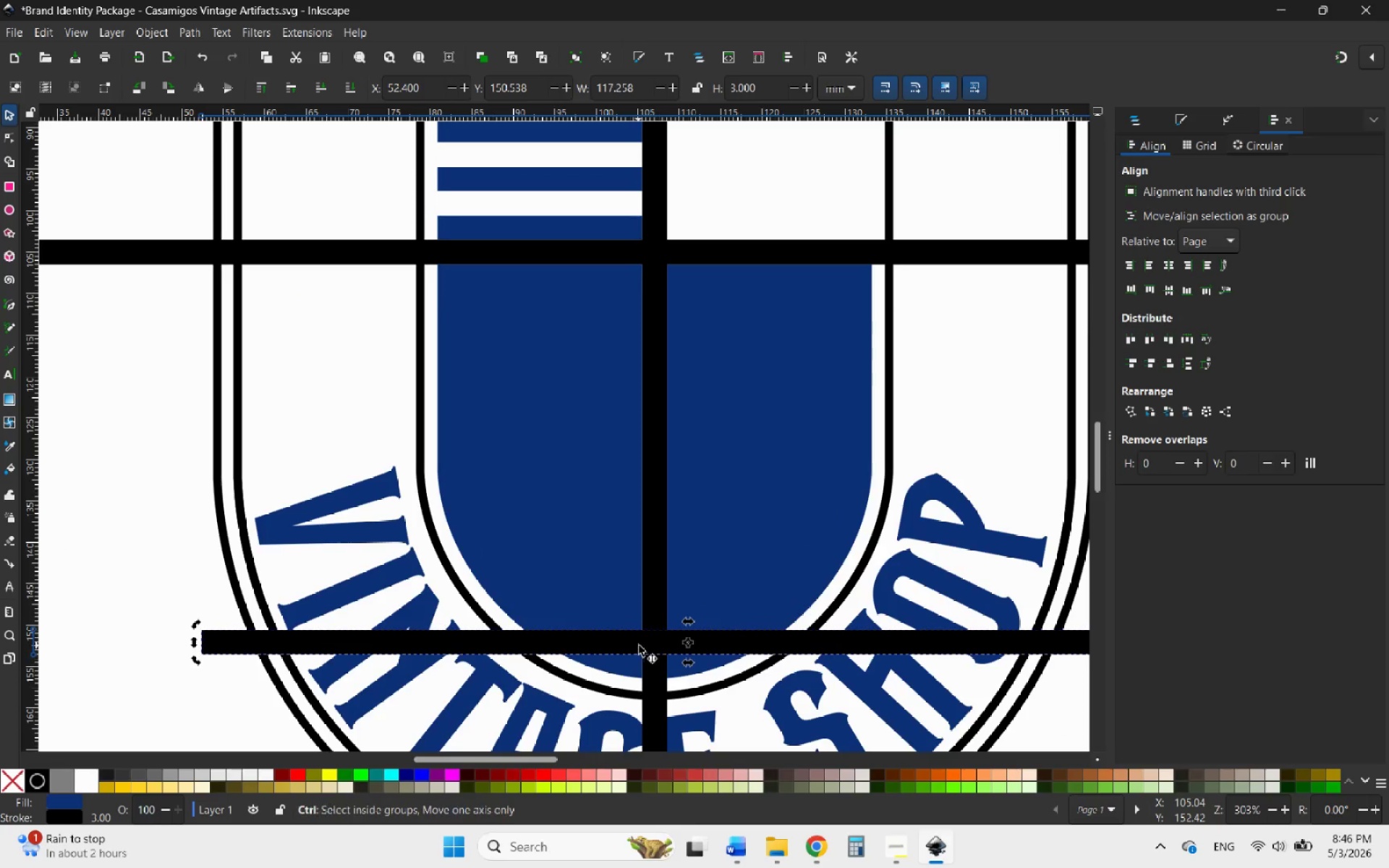 
hold_key(key=ControlLeft, duration=3.86)
scroll: coordinate [664, 652], scroll_direction: down, amount: 1.0
 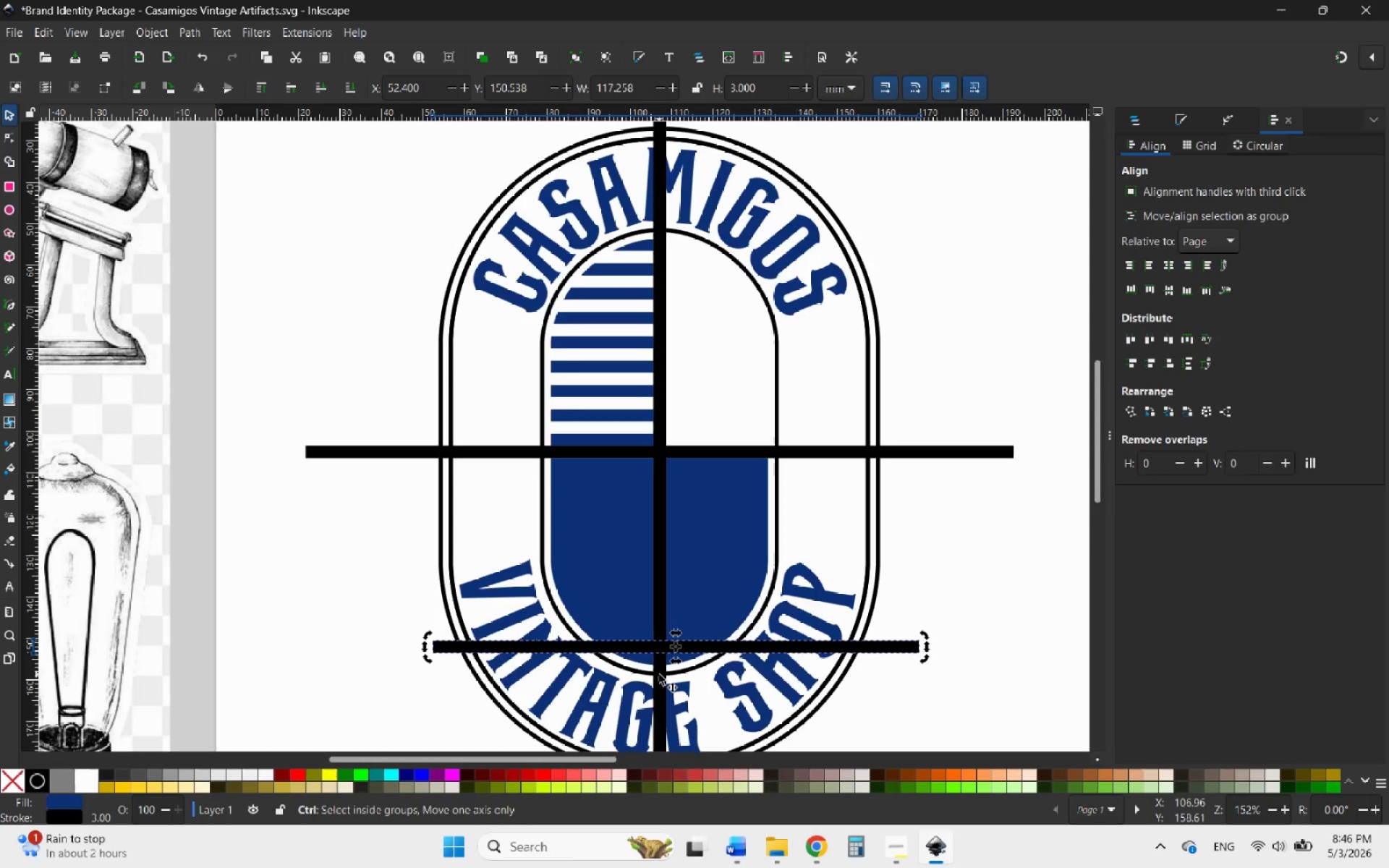 
scroll: coordinate [659, 675], scroll_direction: up, amount: 1.0
 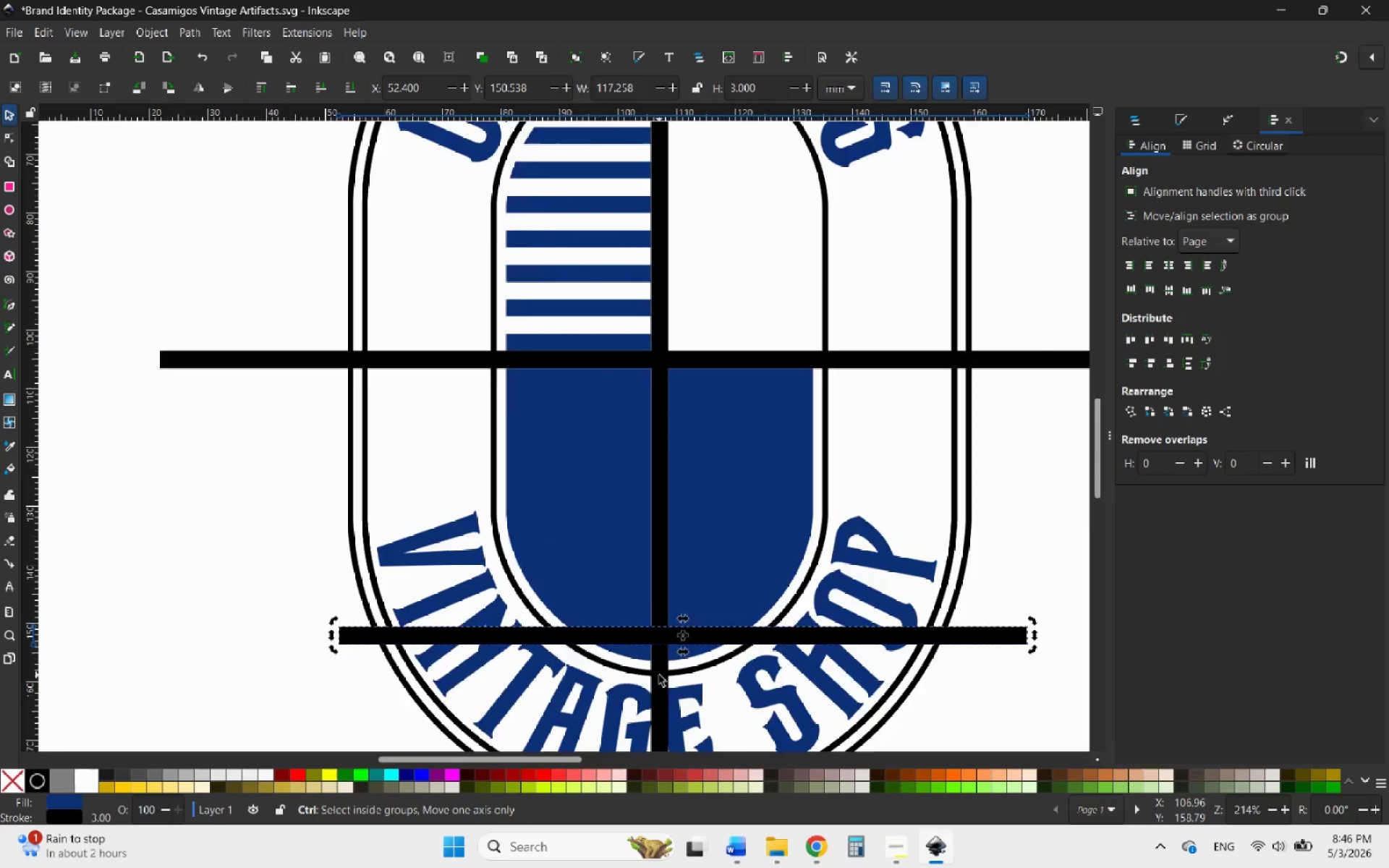 
scroll: coordinate [659, 675], scroll_direction: down, amount: 1.0
 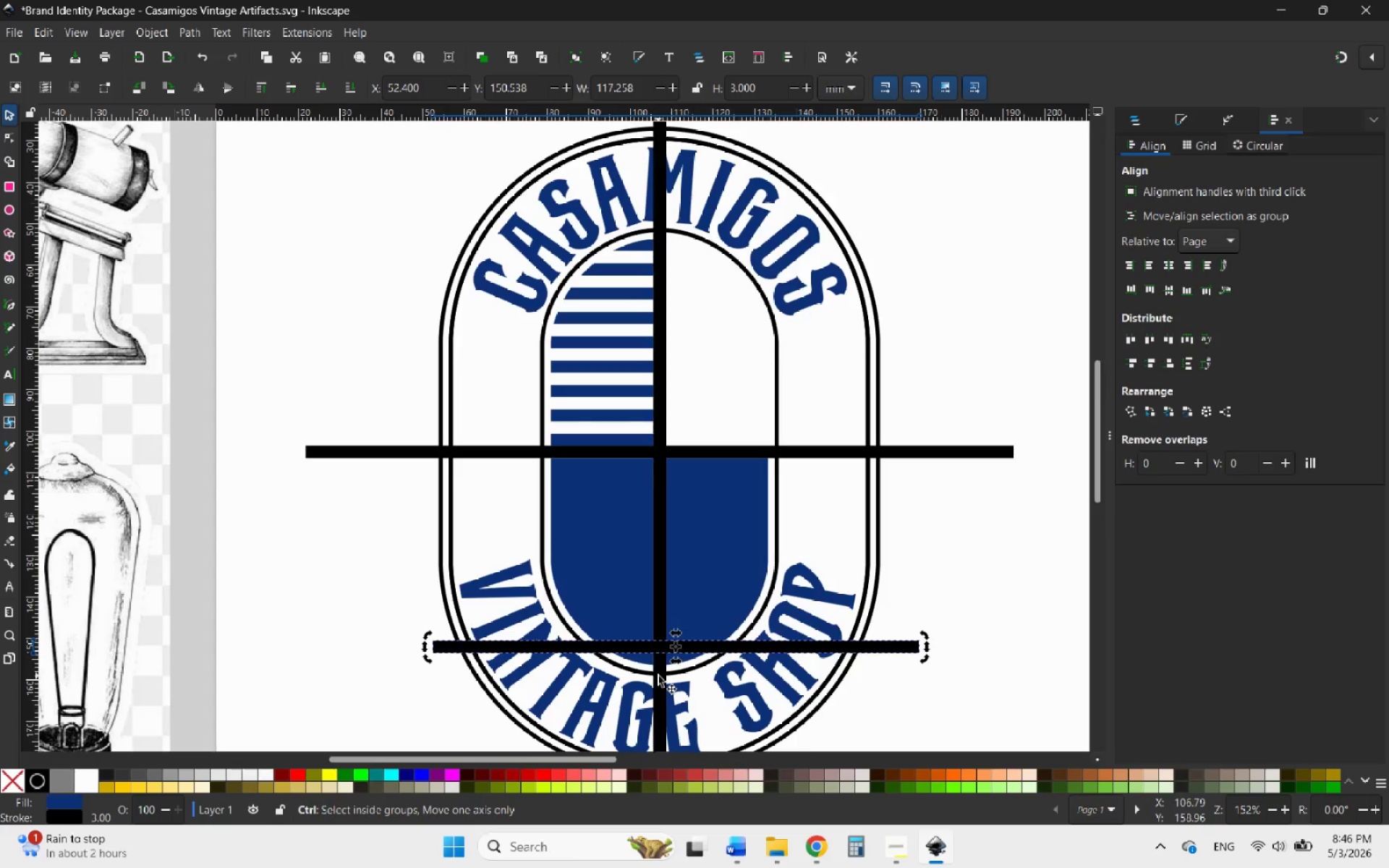 
scroll: coordinate [658, 676], scroll_direction: up, amount: 5.0
 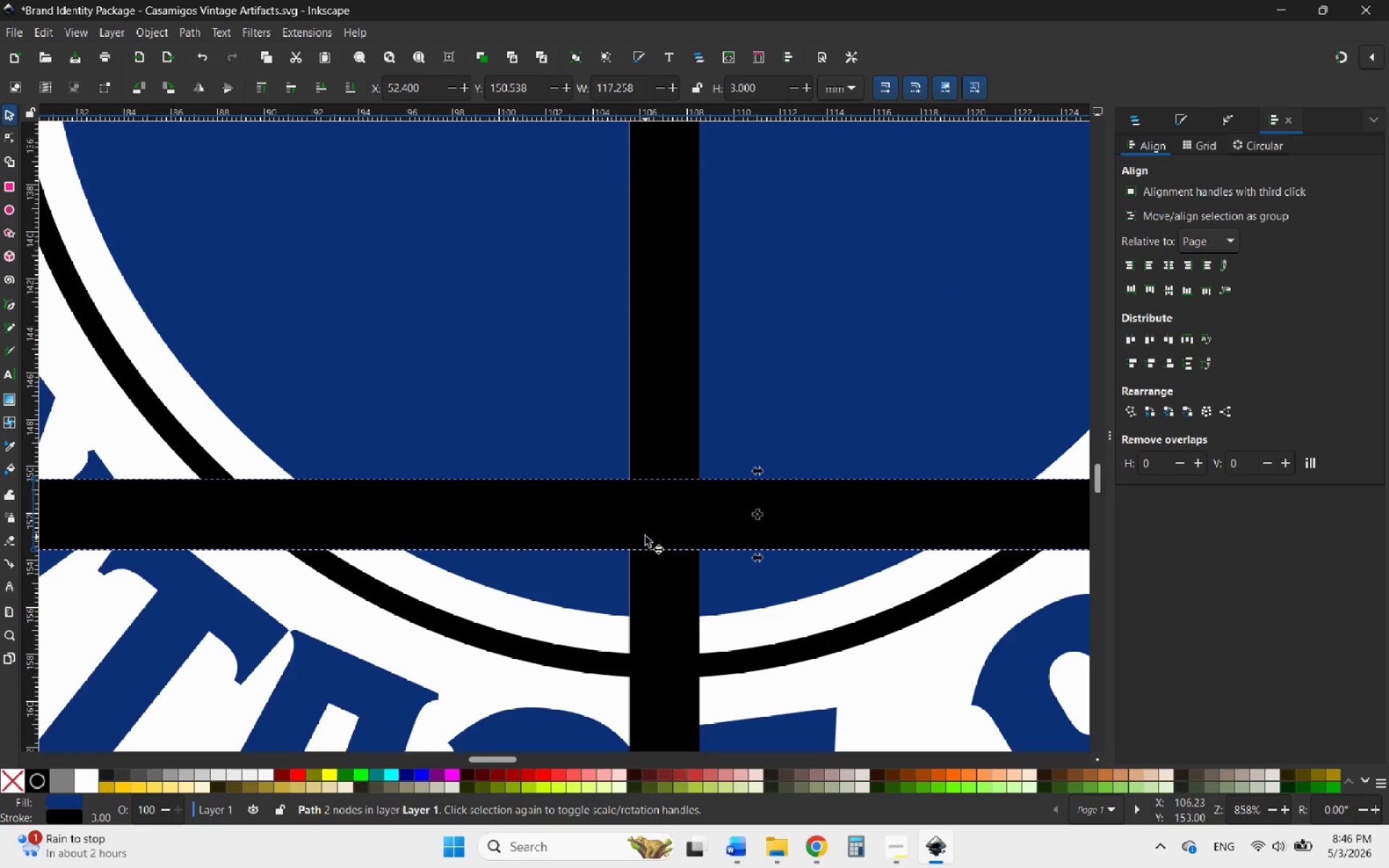 
left_click_drag(start_coordinate=[648, 522], to_coordinate=[649, 531])
 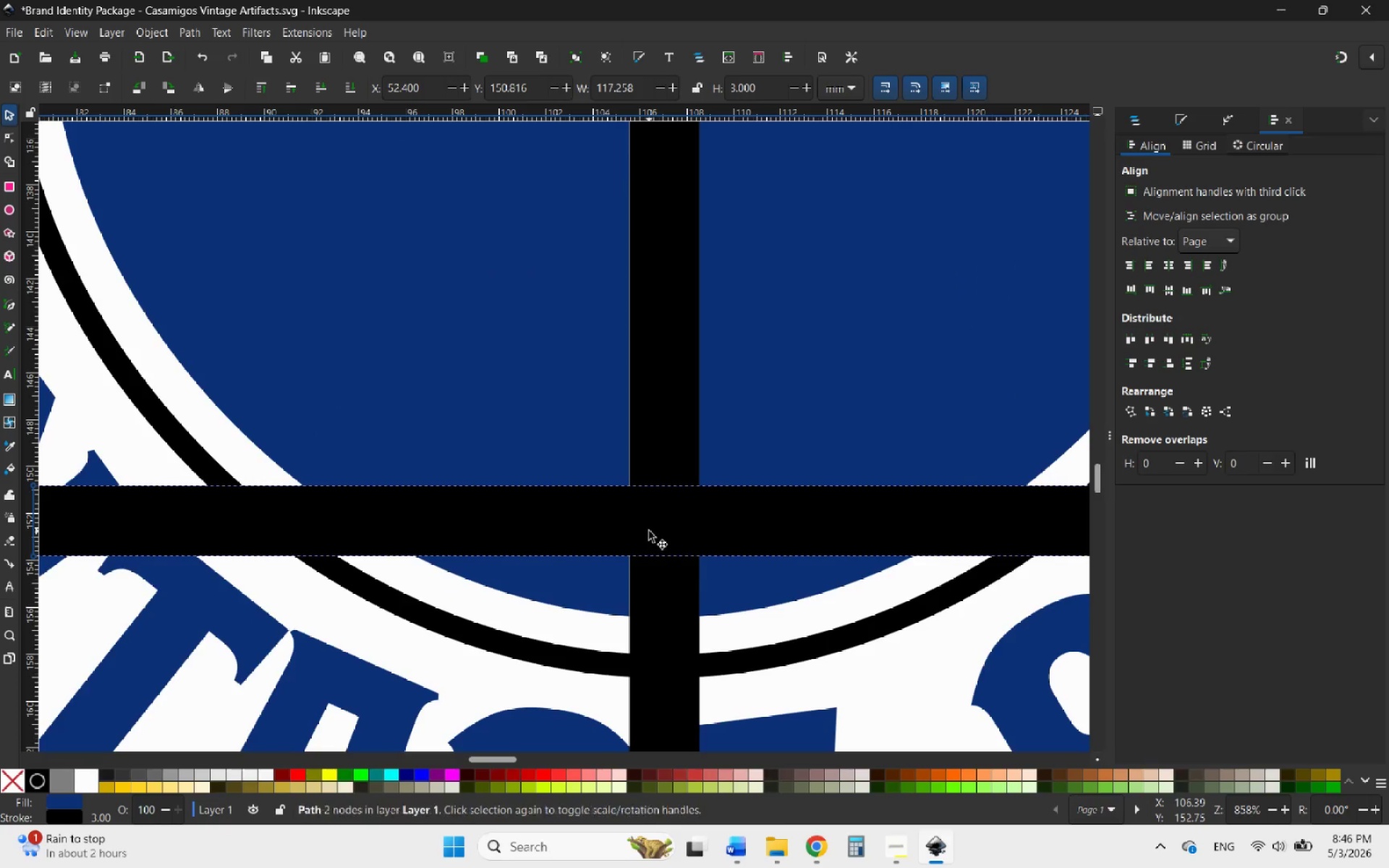 
scroll: coordinate [696, 584], scroll_direction: down, amount: 5.0
 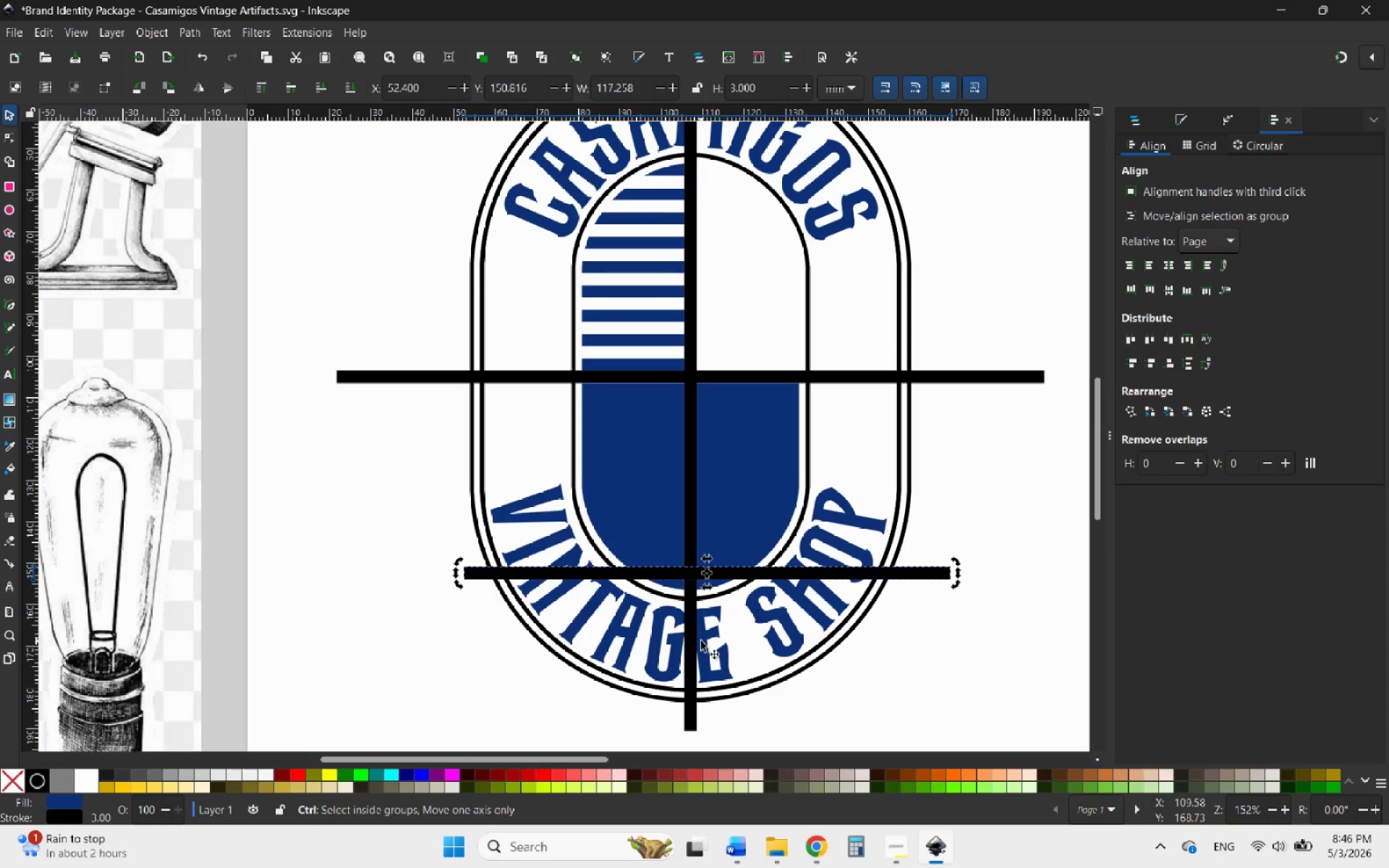 
hold_key(key=ControlLeft, duration=4.38)
scroll: coordinate [701, 641], scroll_direction: none, amount: 0.0
 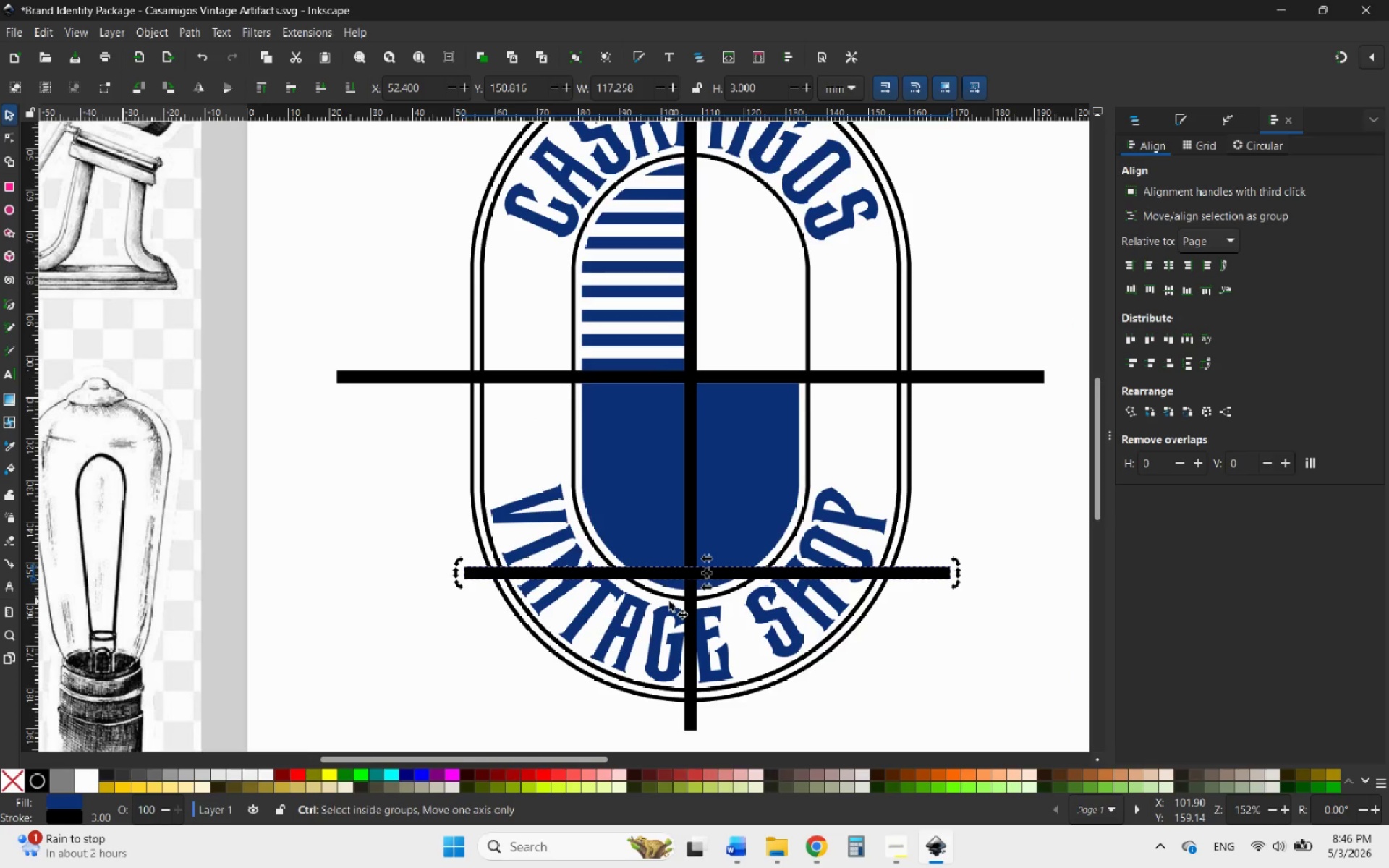 
scroll: coordinate [669, 601], scroll_direction: up, amount: 3.0
 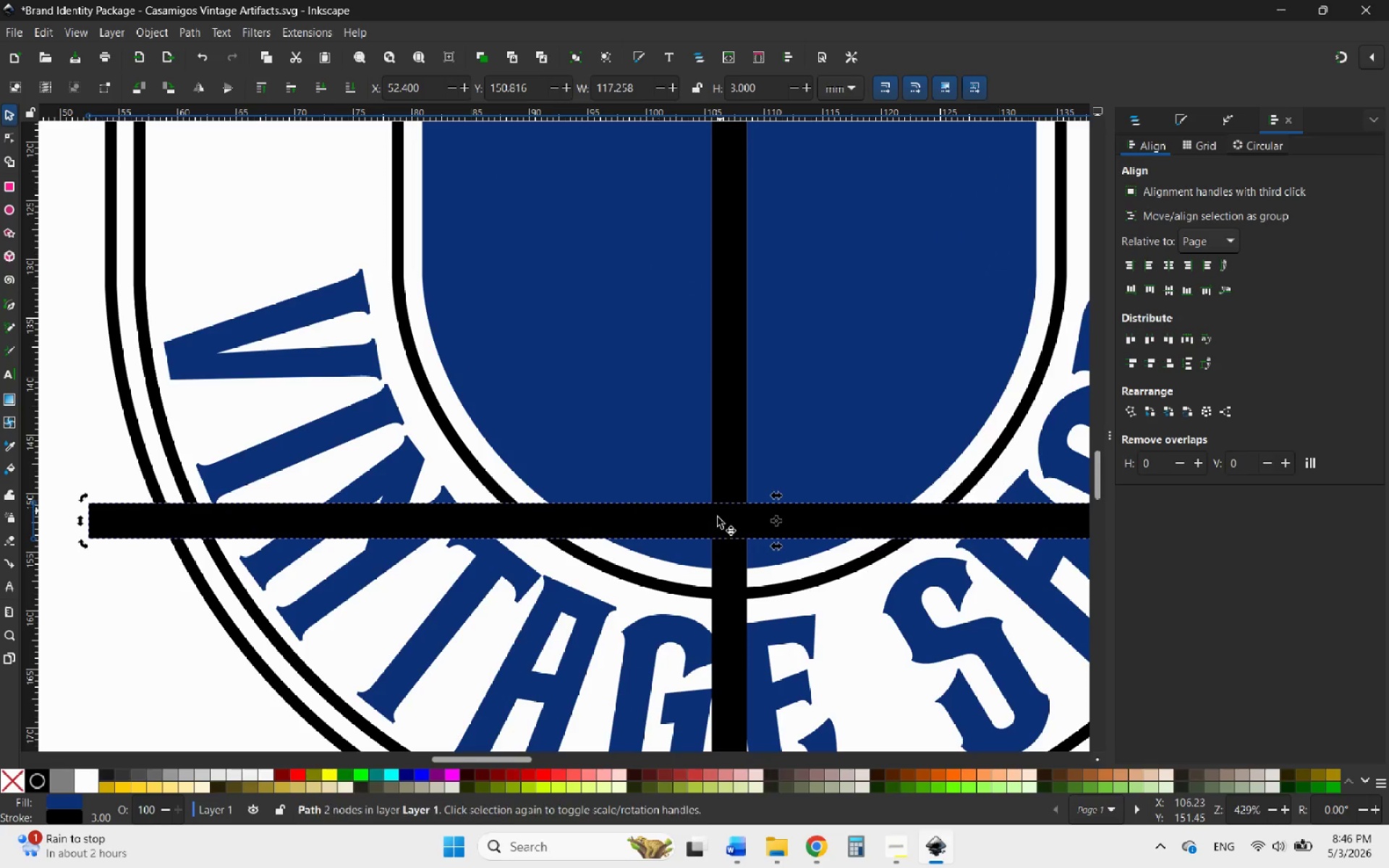 
scroll: coordinate [687, 592], scroll_direction: down, amount: 2.0
 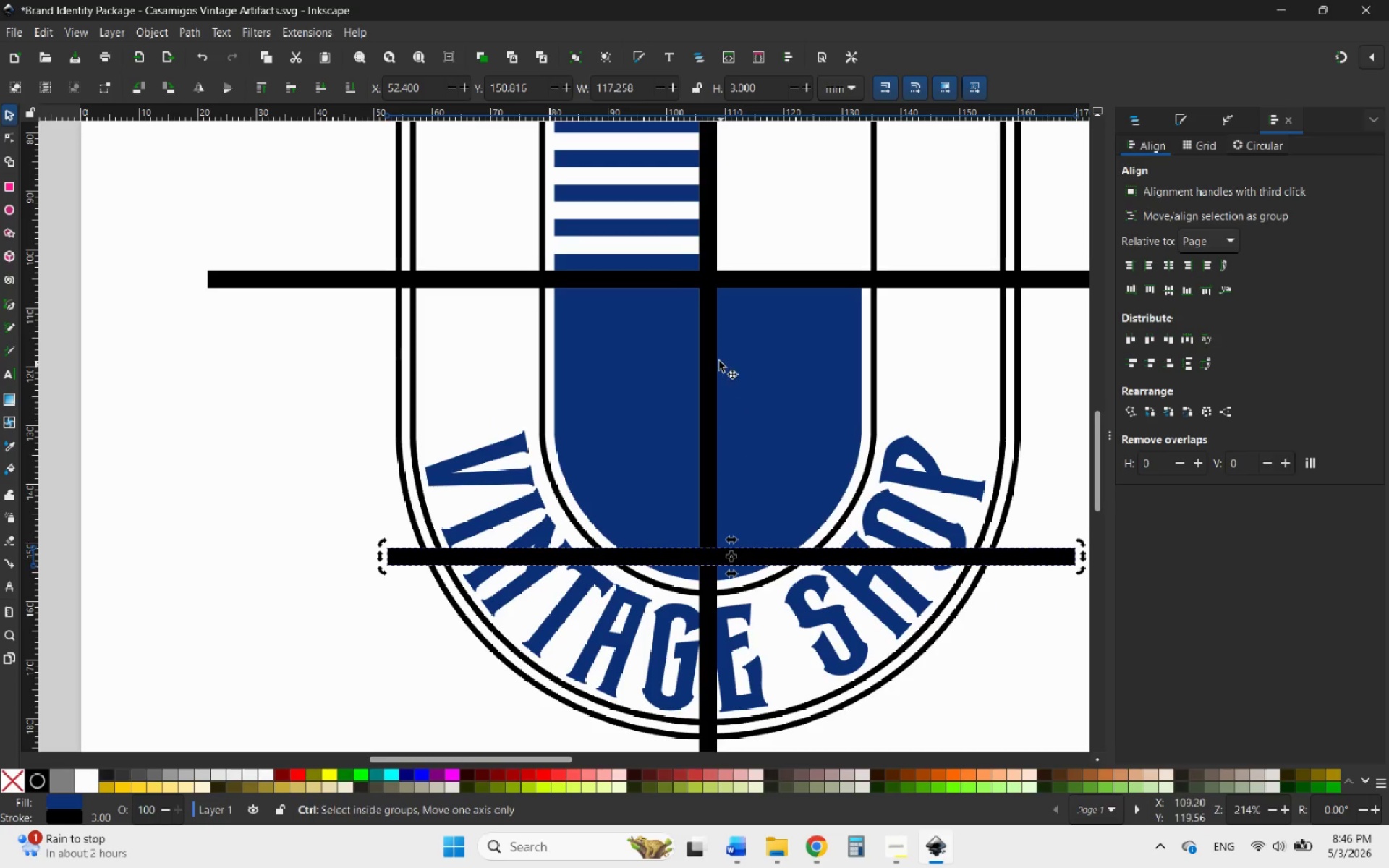 
hold_key(key=ControlLeft, duration=1.42)
scroll: coordinate [718, 356], scroll_direction: up, amount: 1.0
 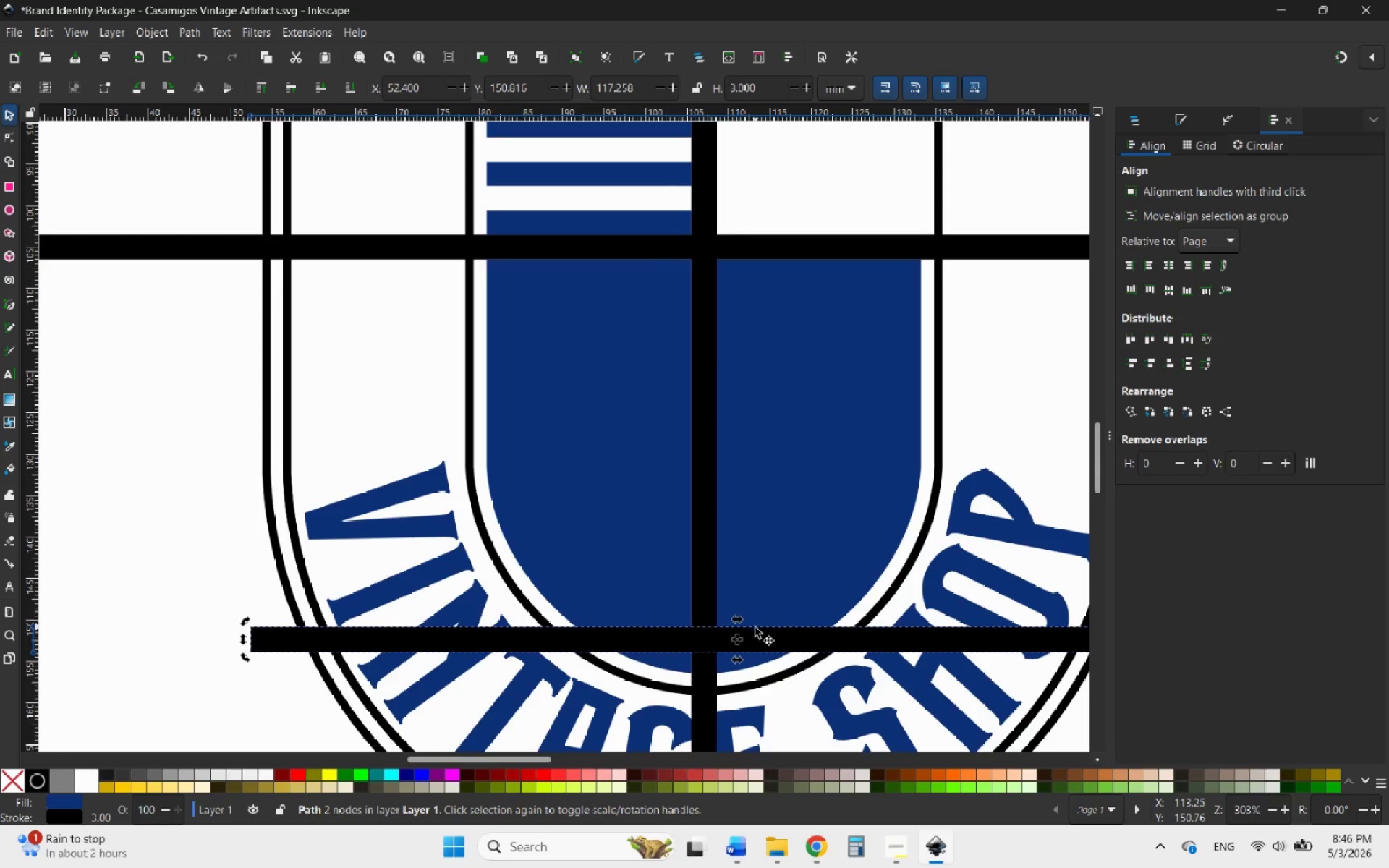 
right_click([755, 635])
 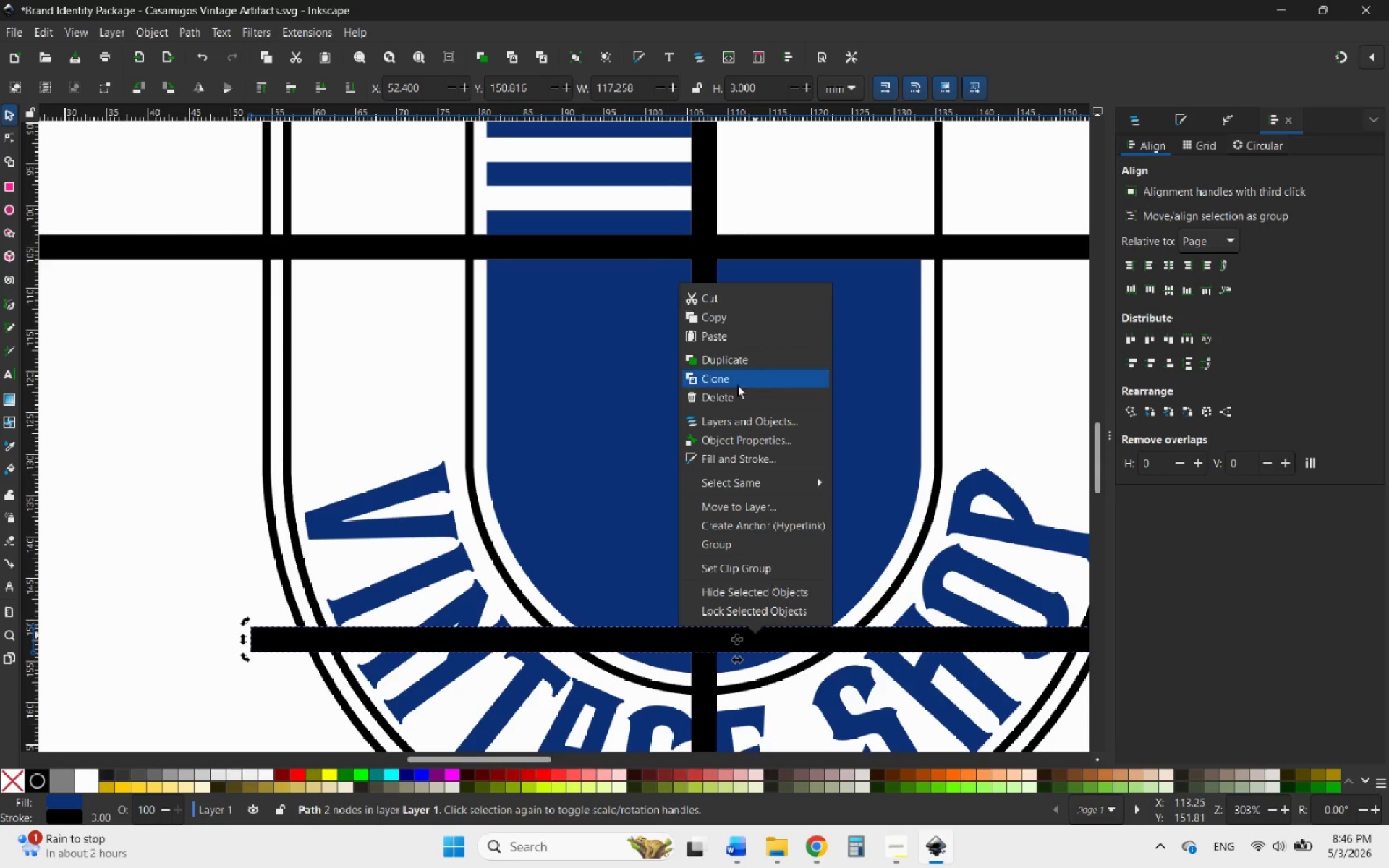 
left_click([731, 359])
 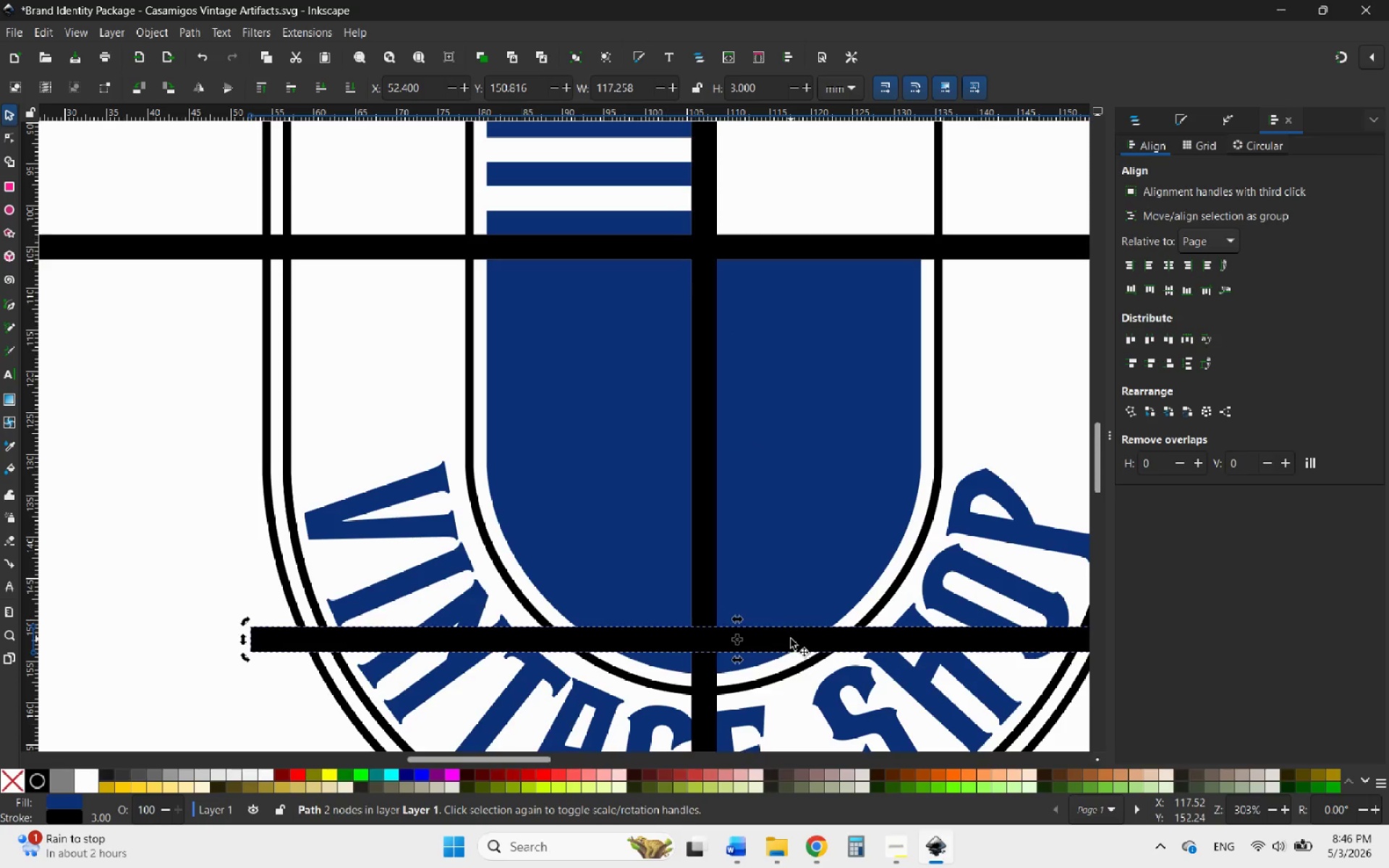 
left_click_drag(start_coordinate=[788, 642], to_coordinate=[778, 590])
 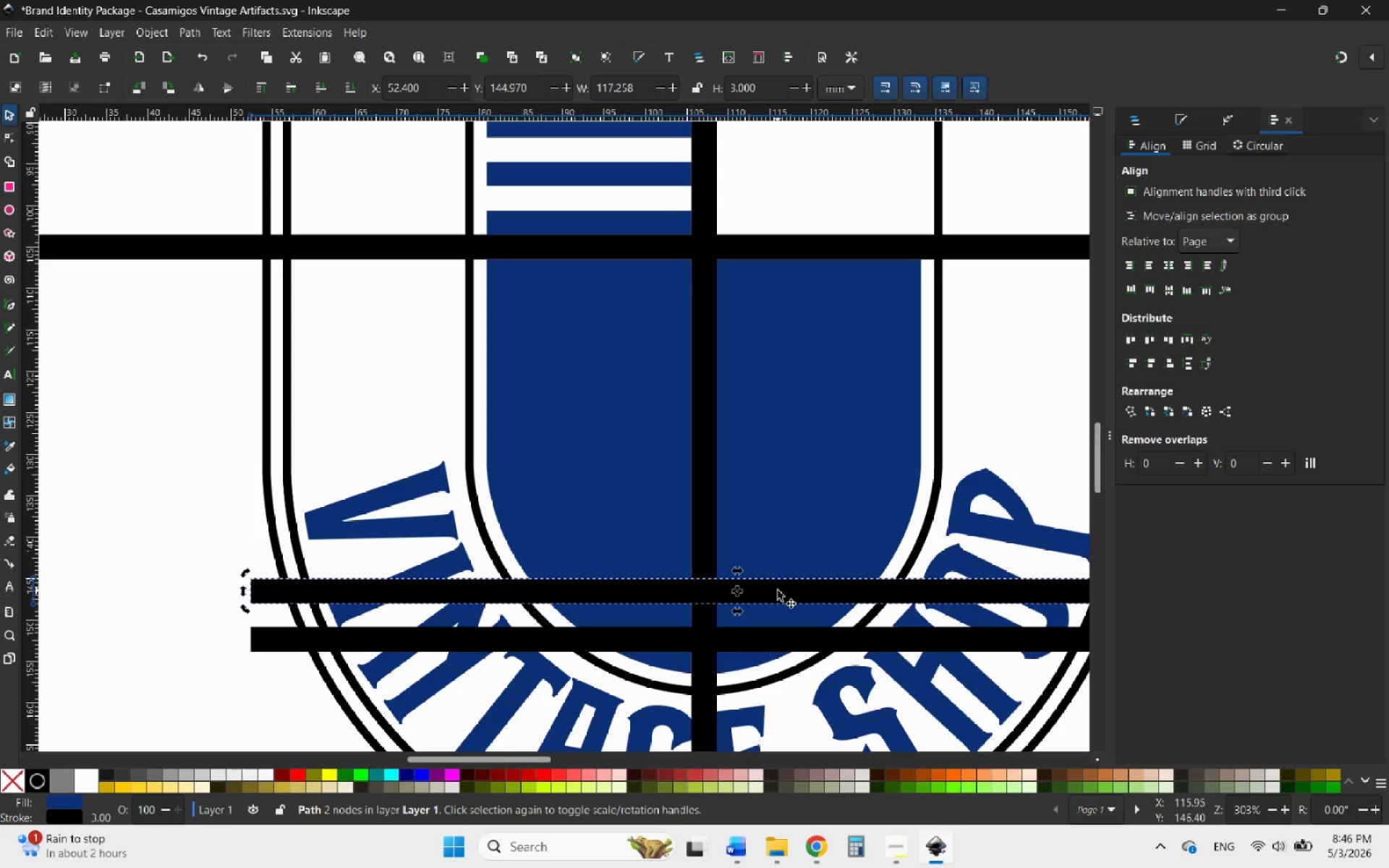 
hold_key(key=ControlLeft, duration=1.12)
 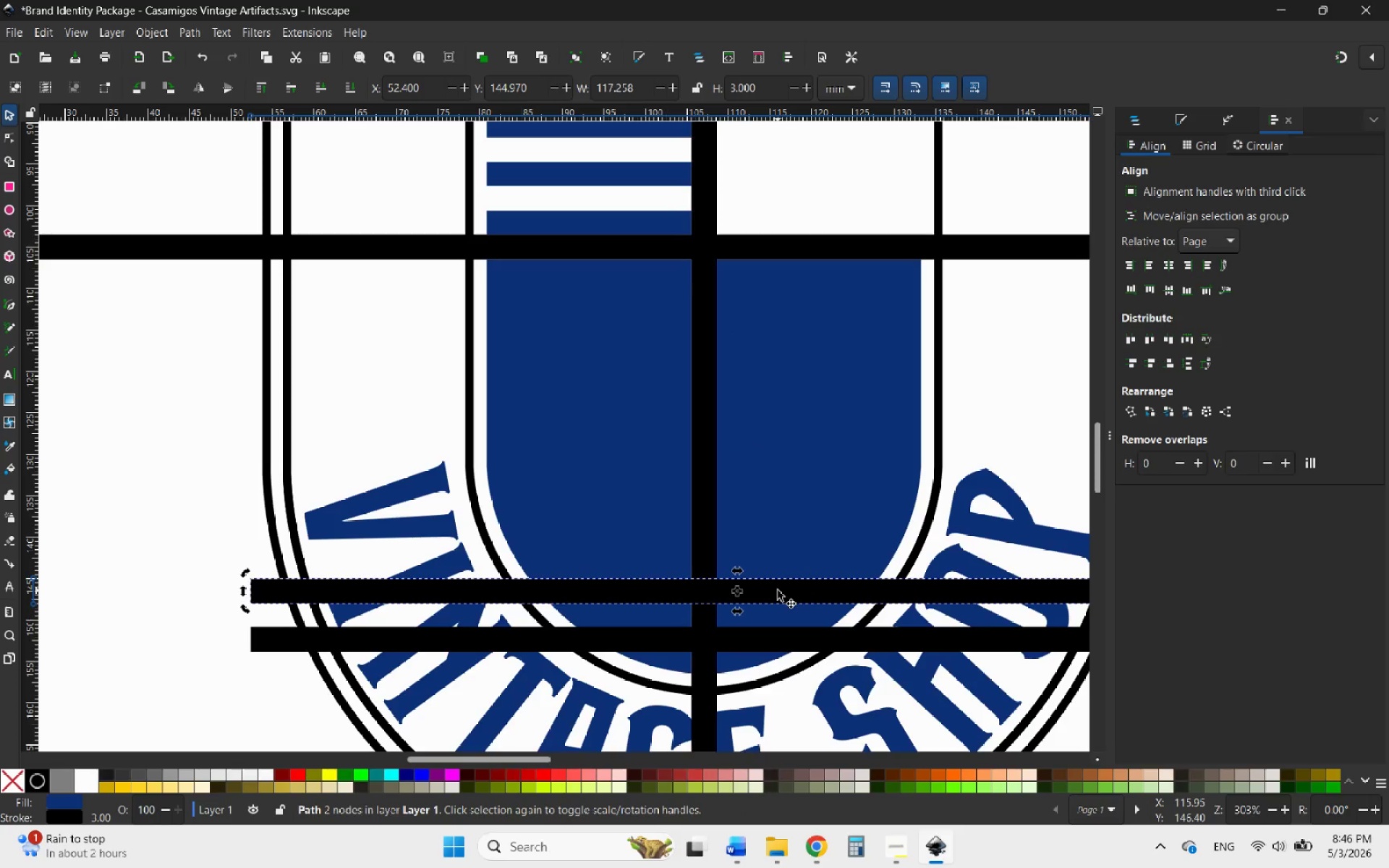 
right_click([778, 590])
 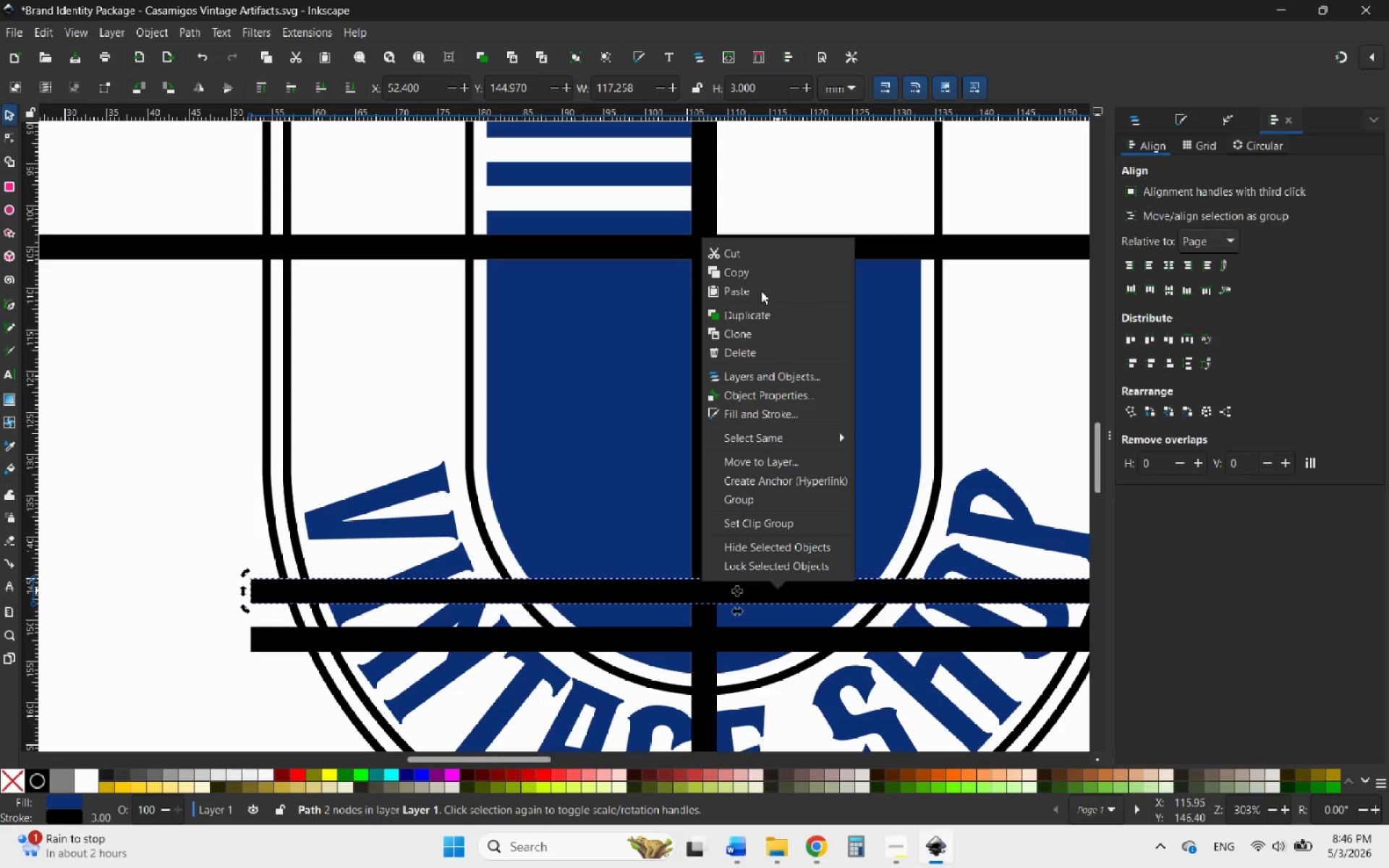 
left_click([760, 316])
 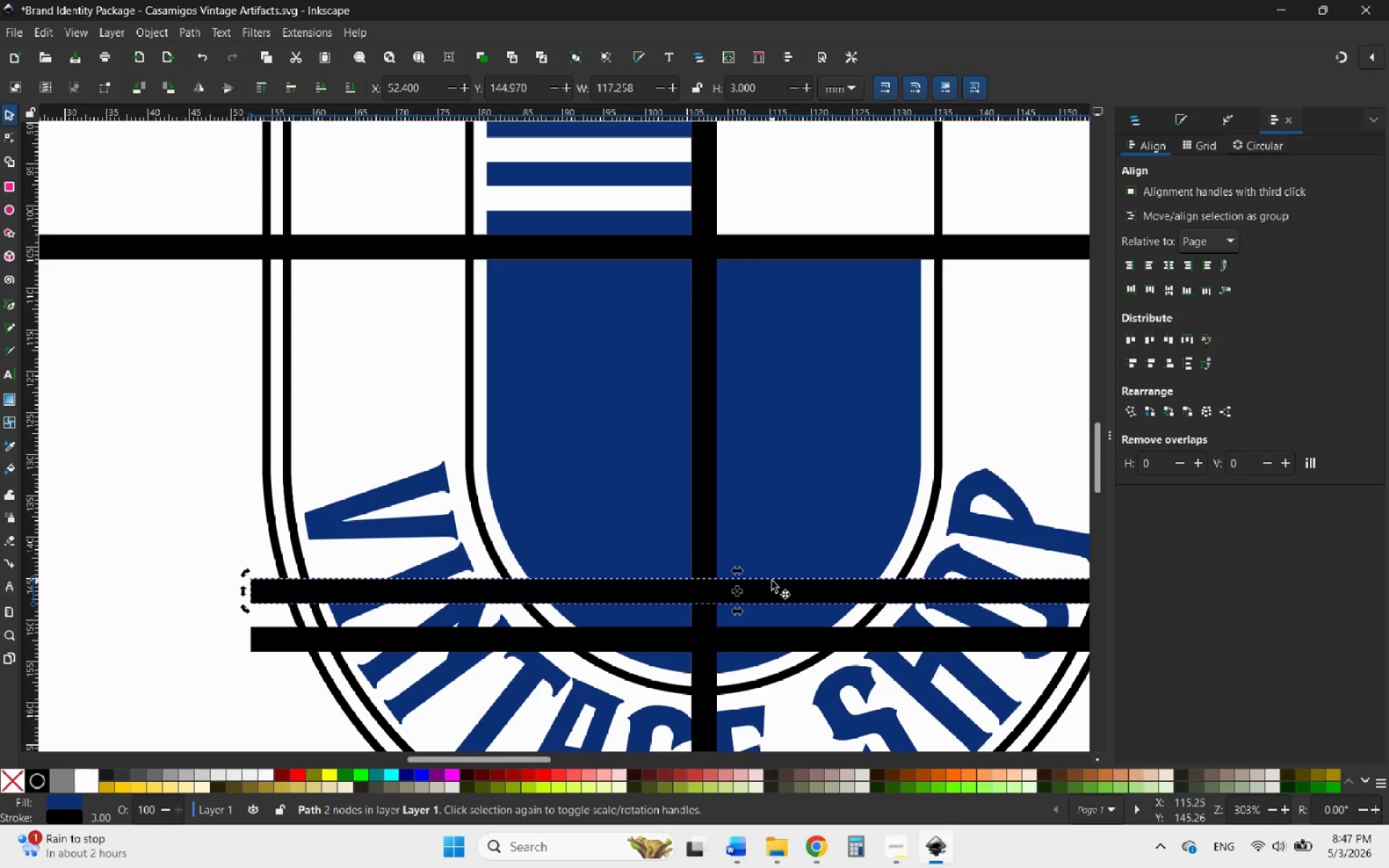 
left_click_drag(start_coordinate=[769, 597], to_coordinate=[770, 550])
 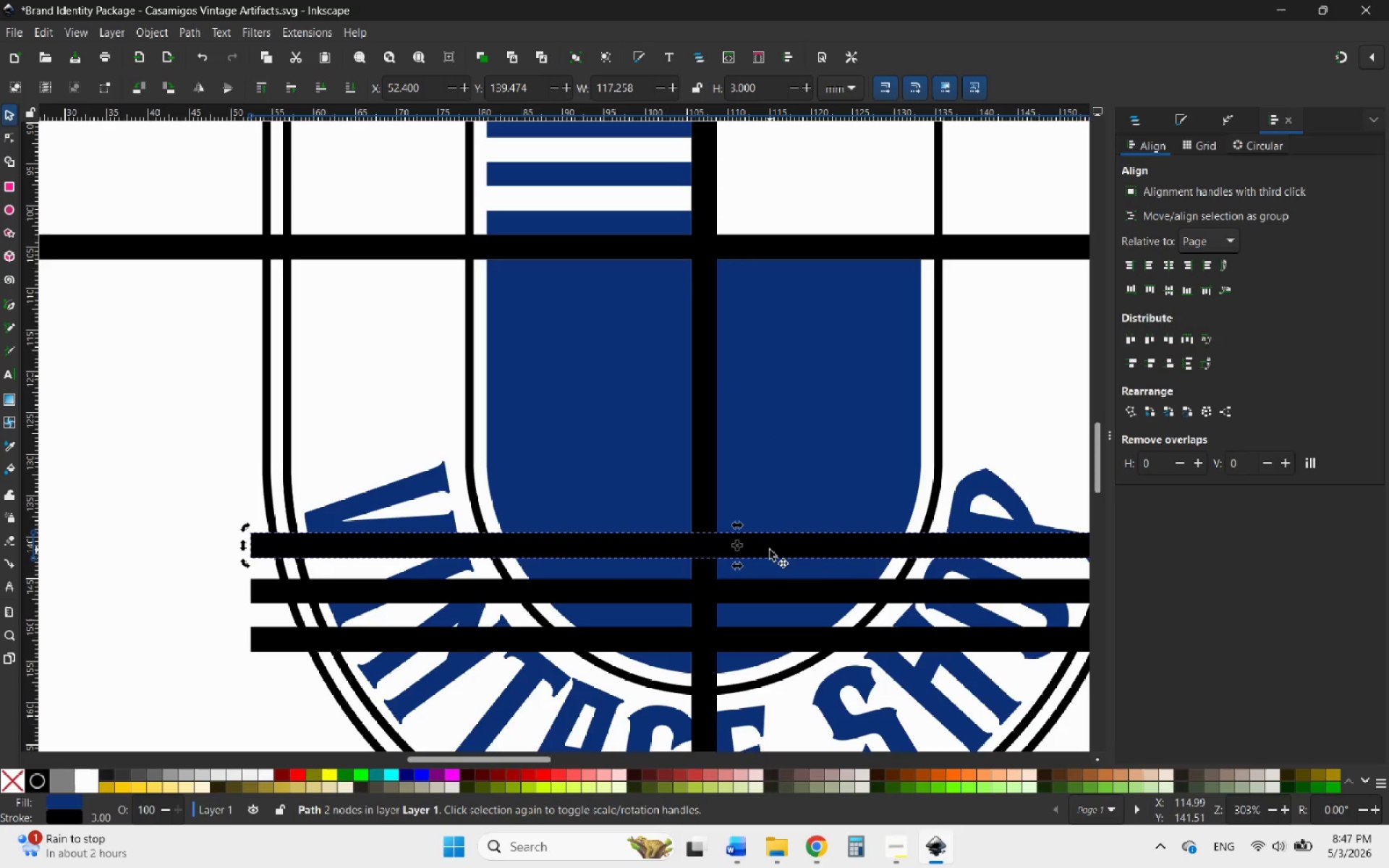 
hold_key(key=ControlLeft, duration=1.56)
 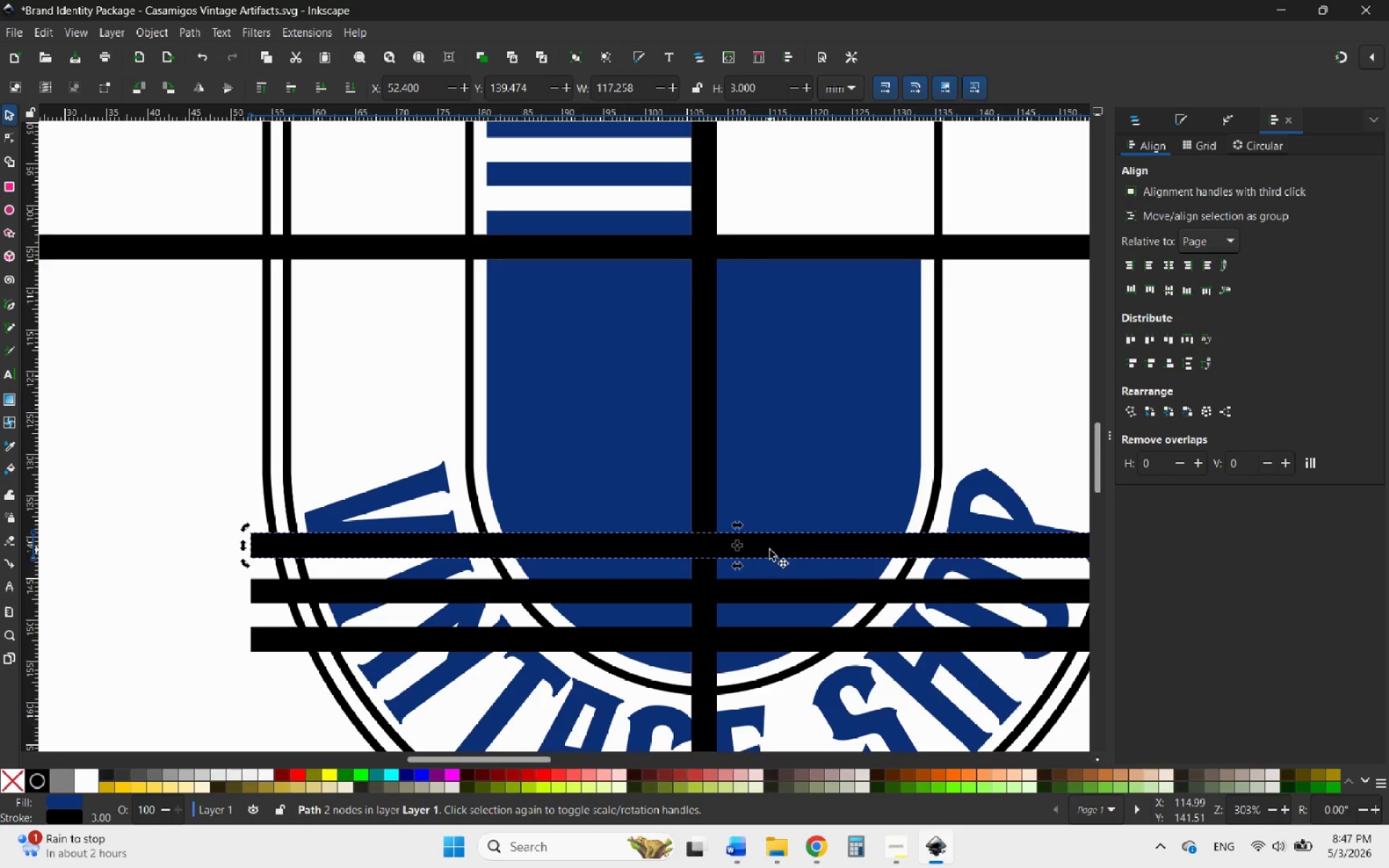 
right_click([770, 550])
 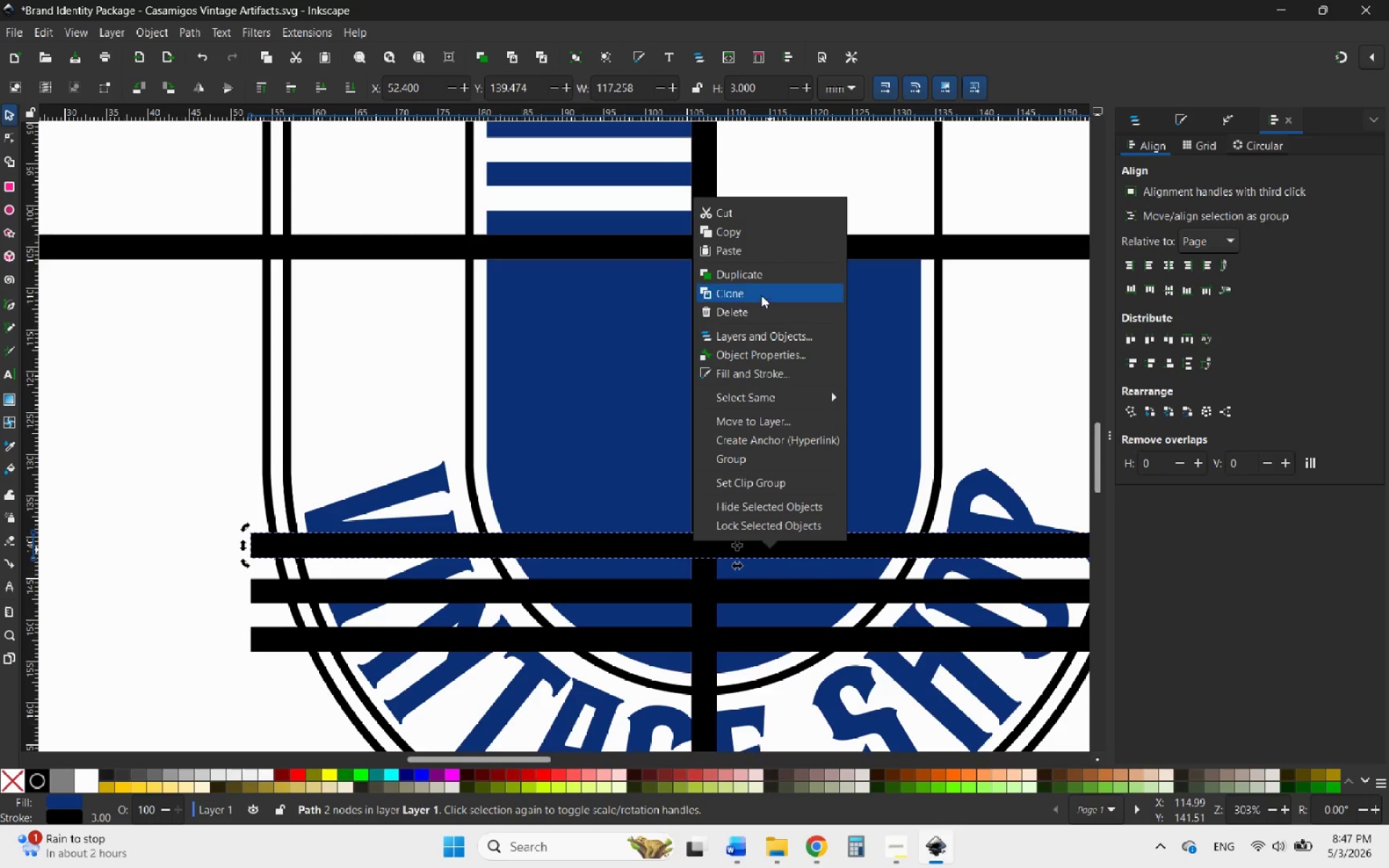 
left_click([754, 272])
 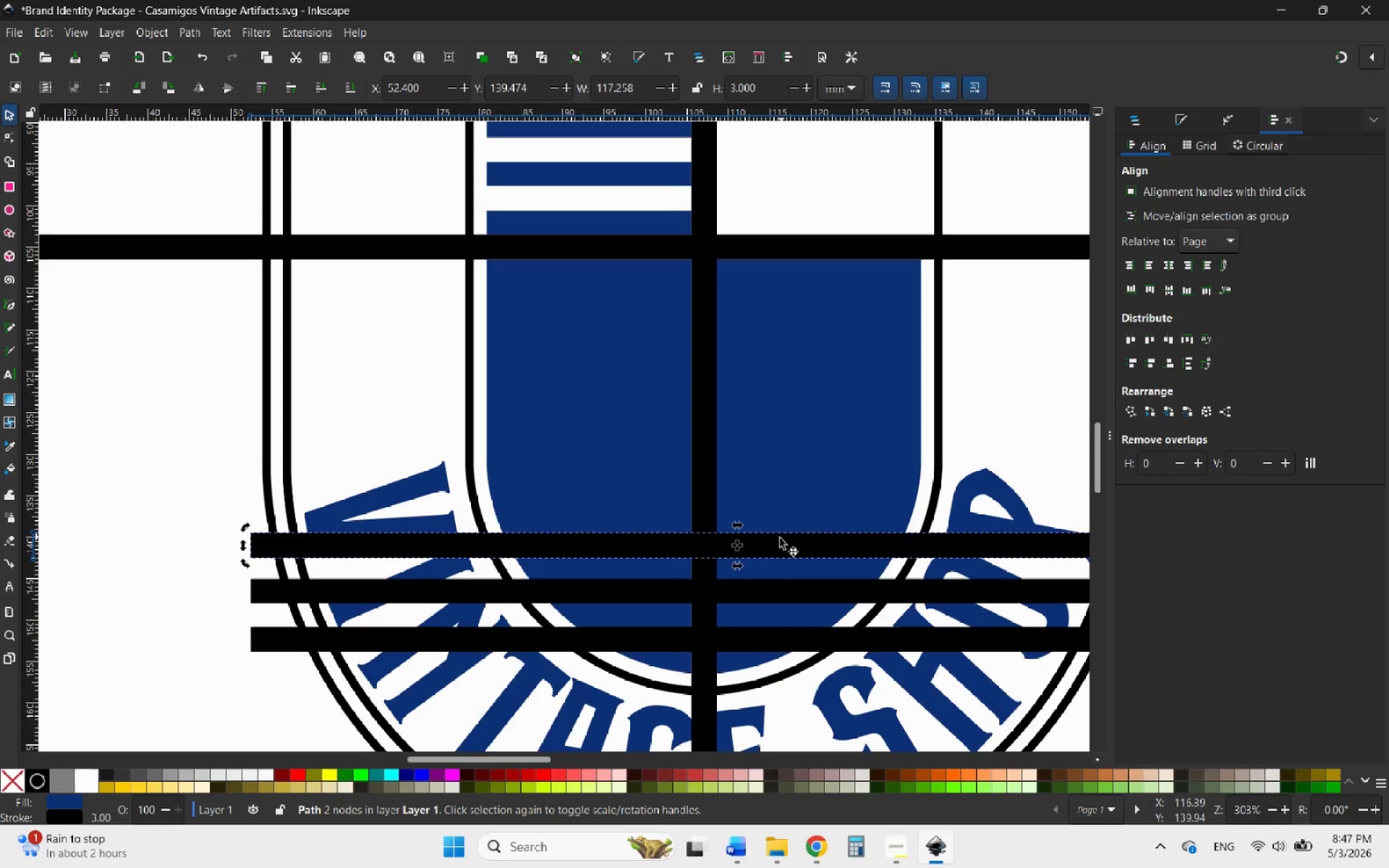 
left_click_drag(start_coordinate=[776, 542], to_coordinate=[770, 488])
 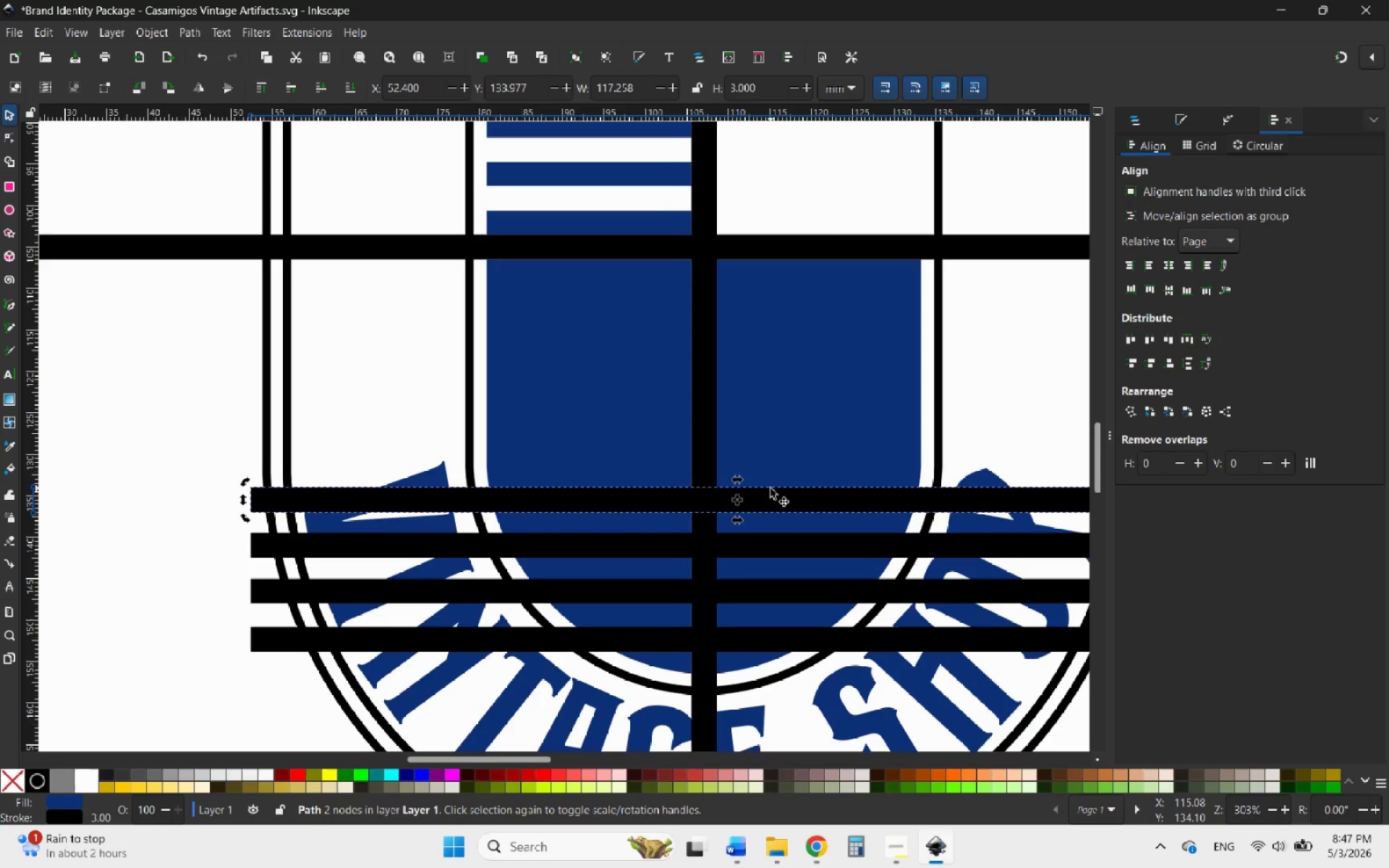 
hold_key(key=ControlLeft, duration=1.09)
 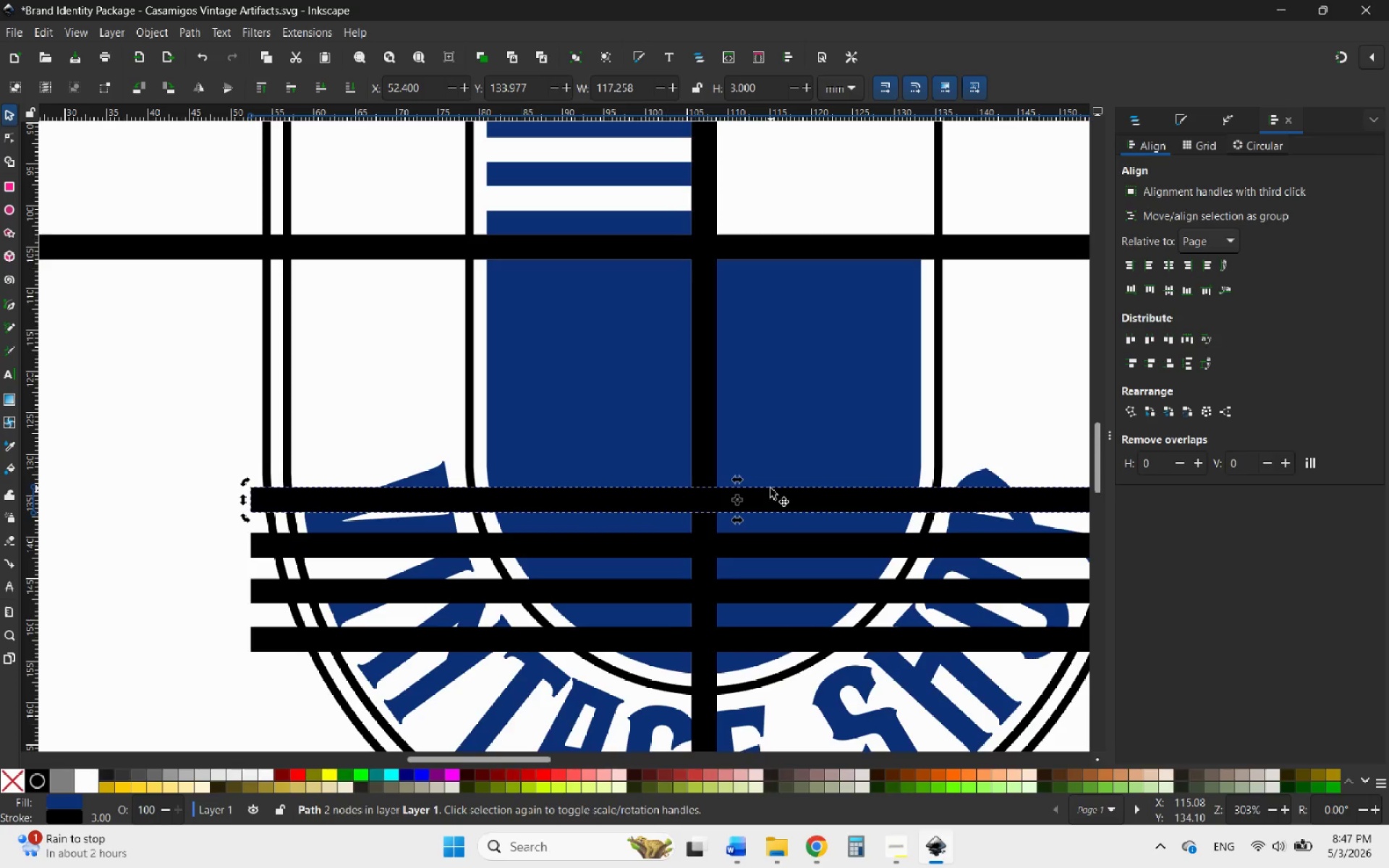 
right_click([770, 488])
 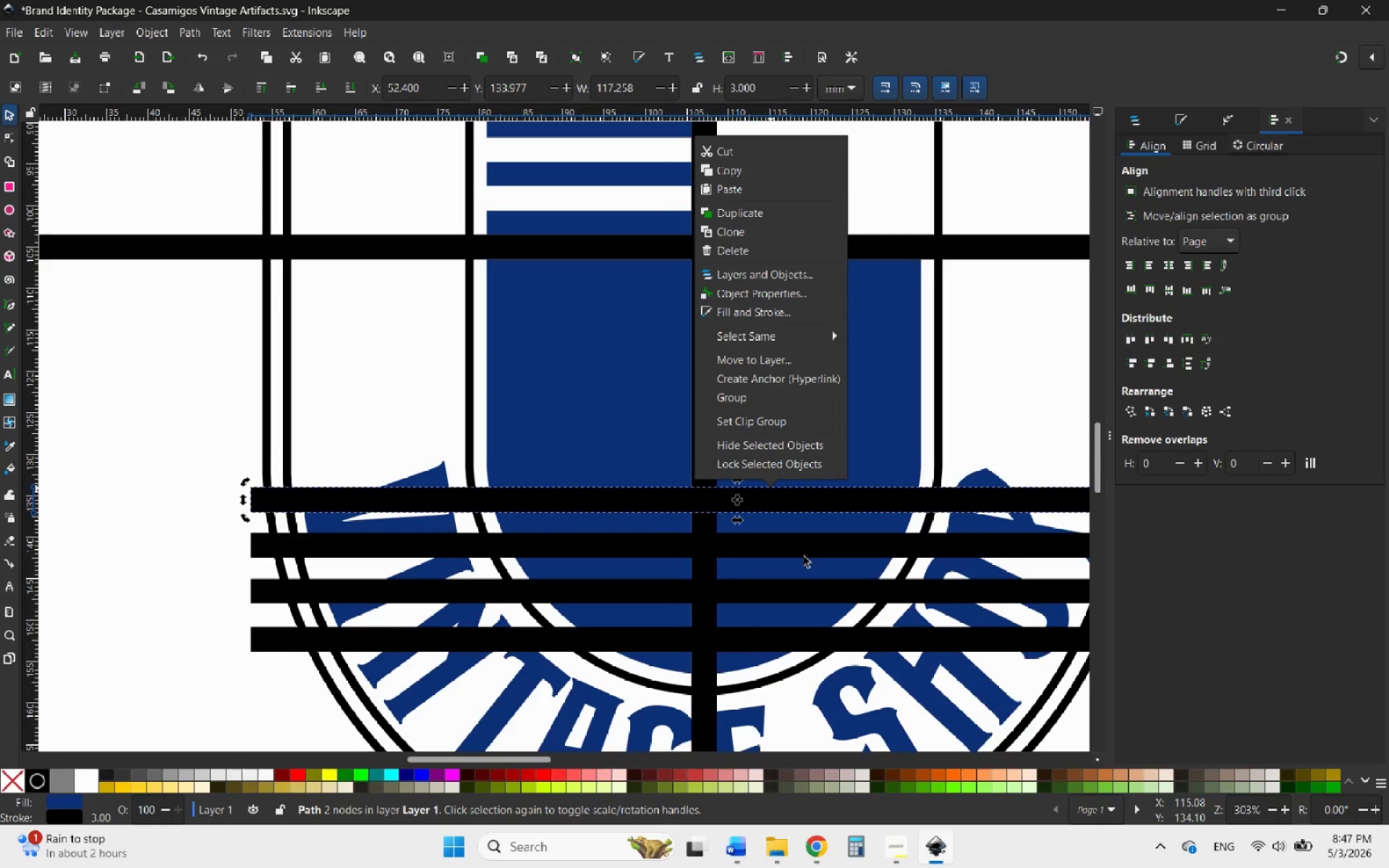 
left_click([784, 551])
 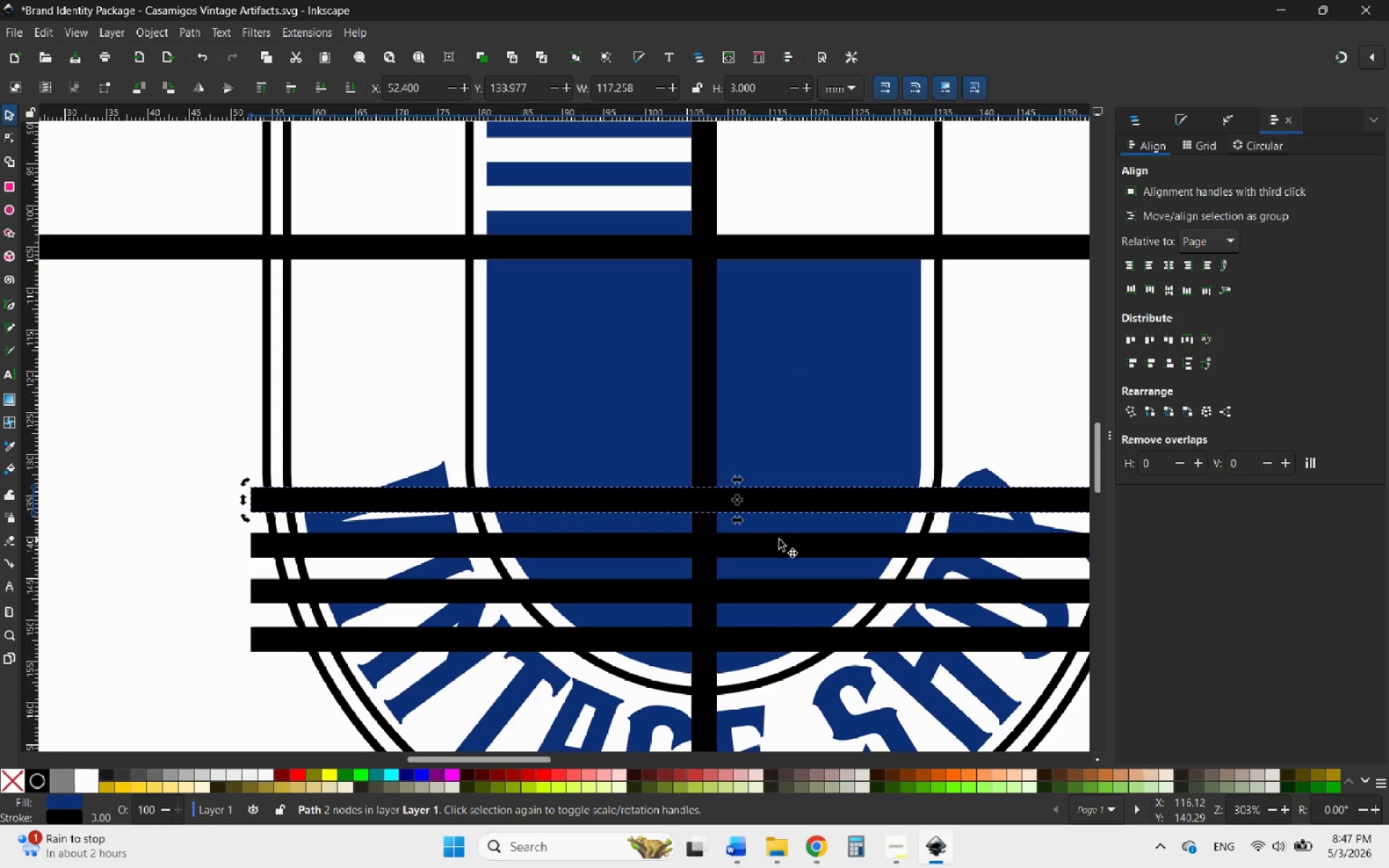 
hold_key(key=ShiftLeft, duration=2.05)
left_click([779, 547])
 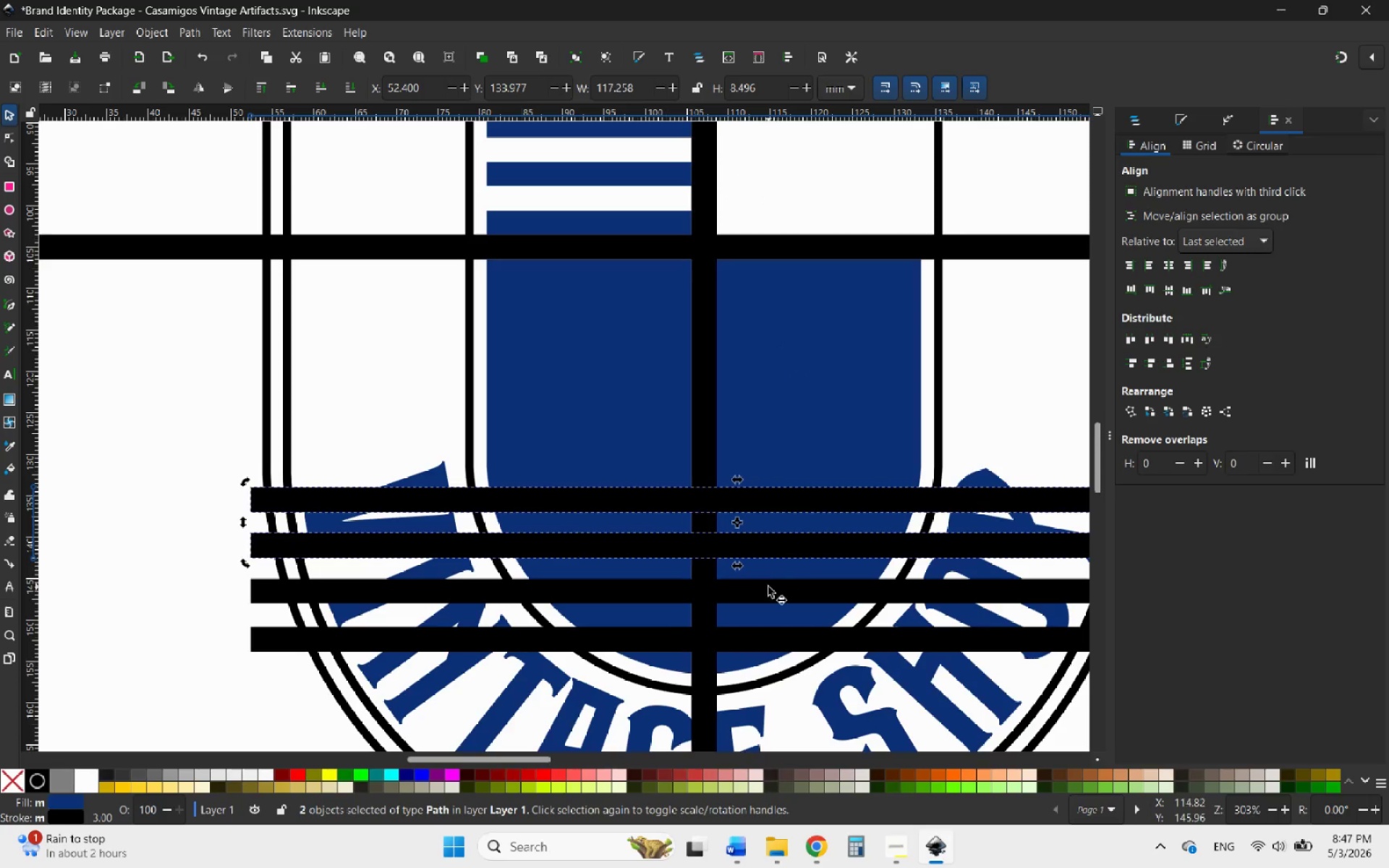 
left_click([765, 588])
 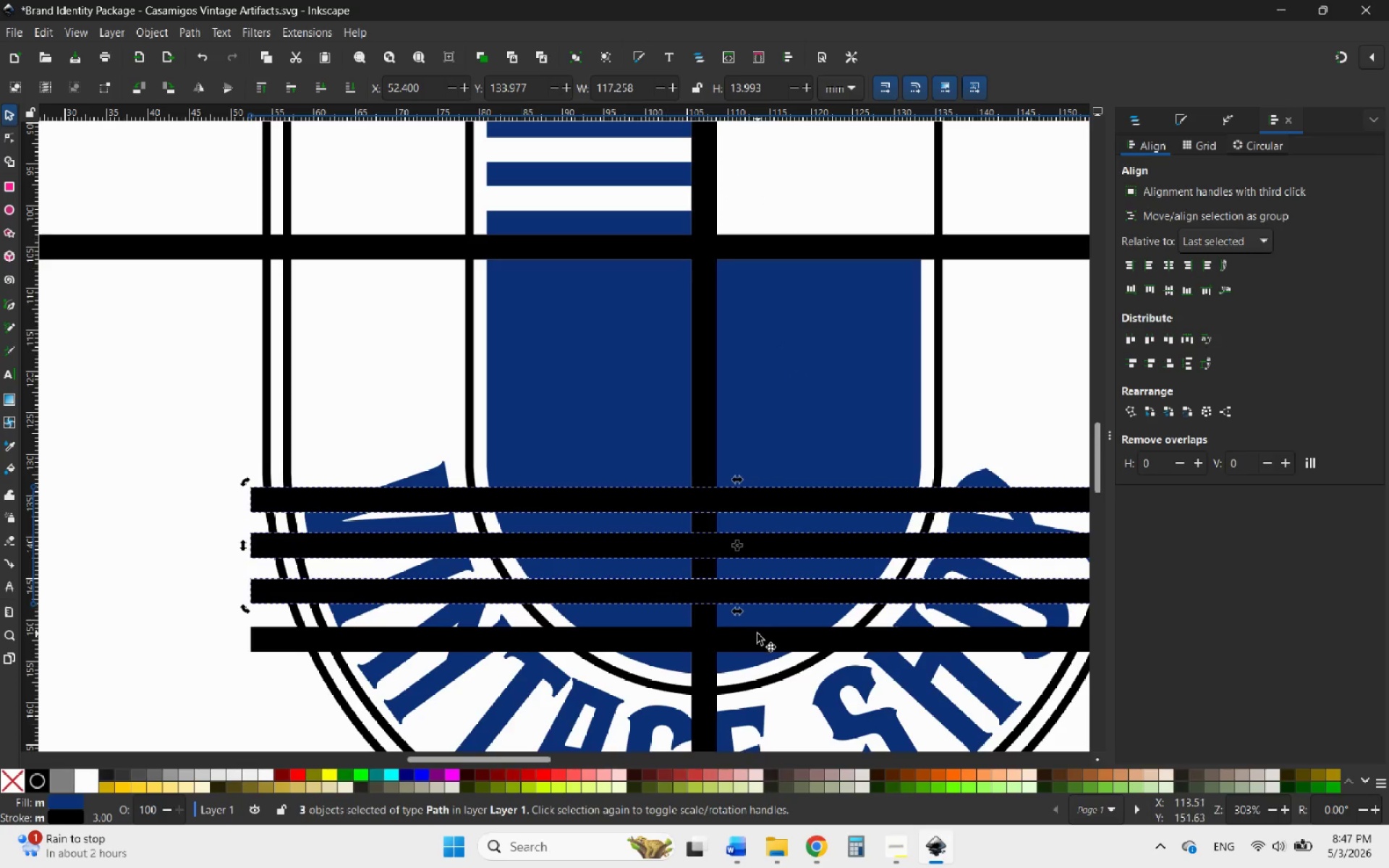 
left_click([754, 637])
 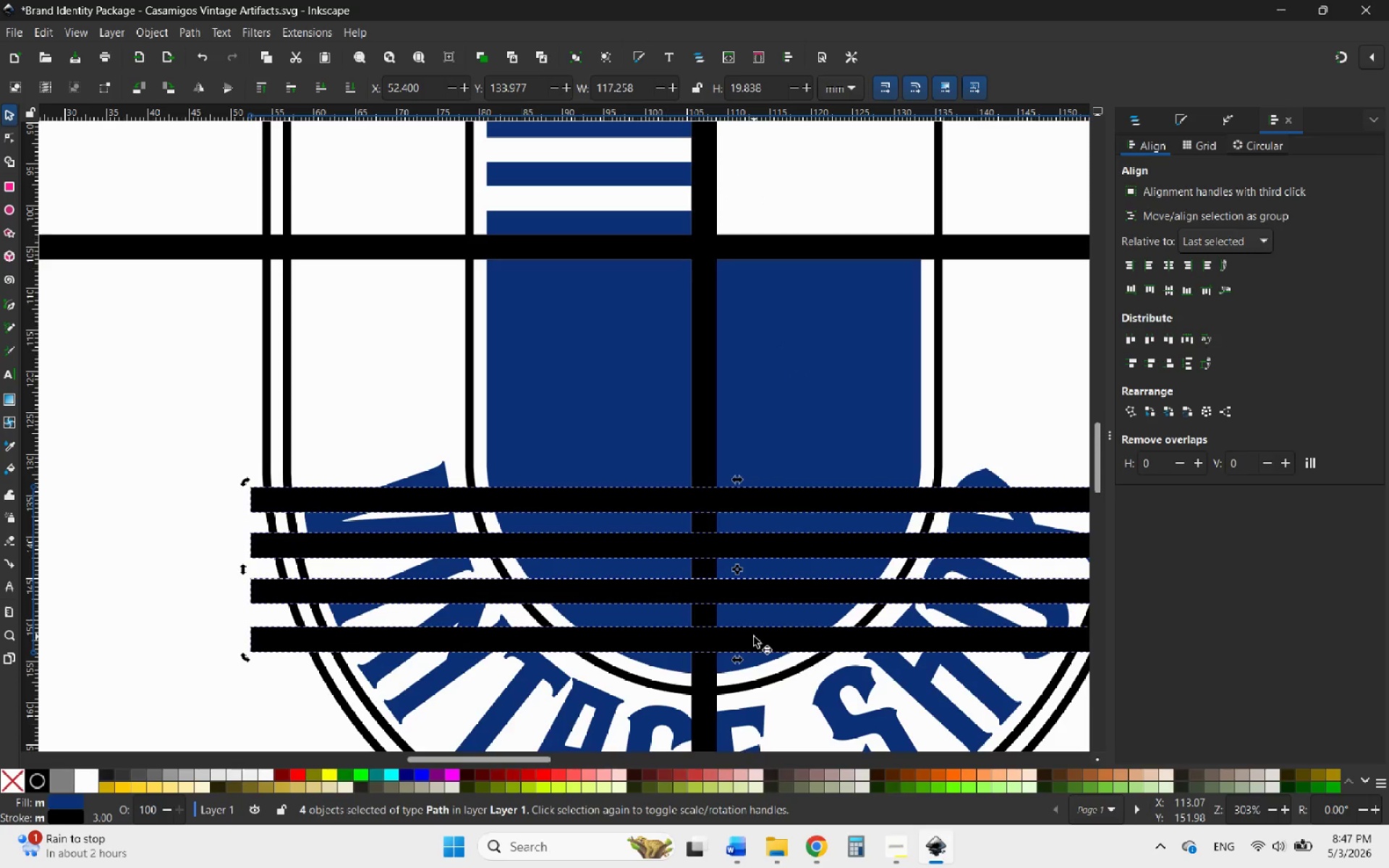 
right_click([754, 637])
 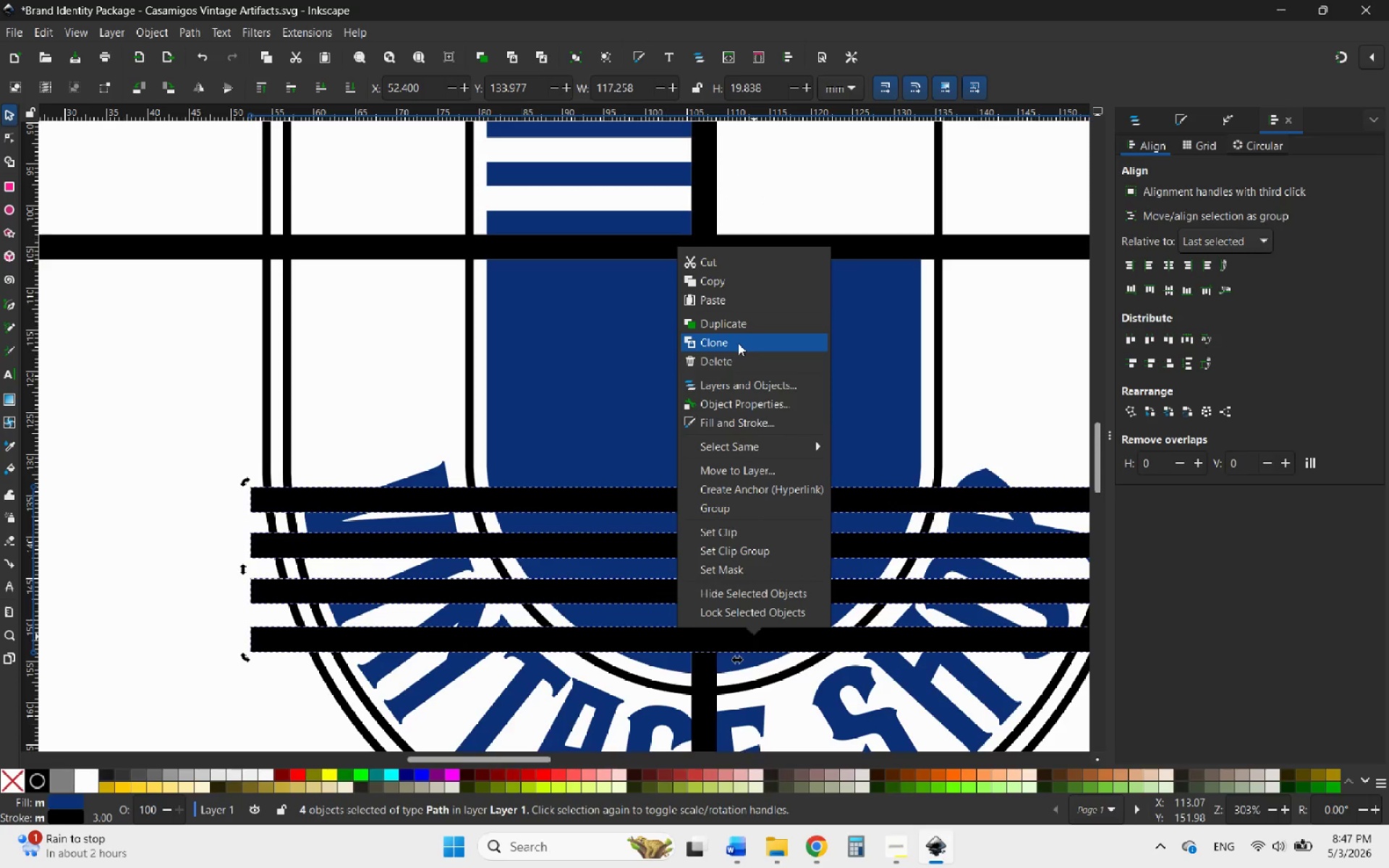 
left_click([745, 326])
 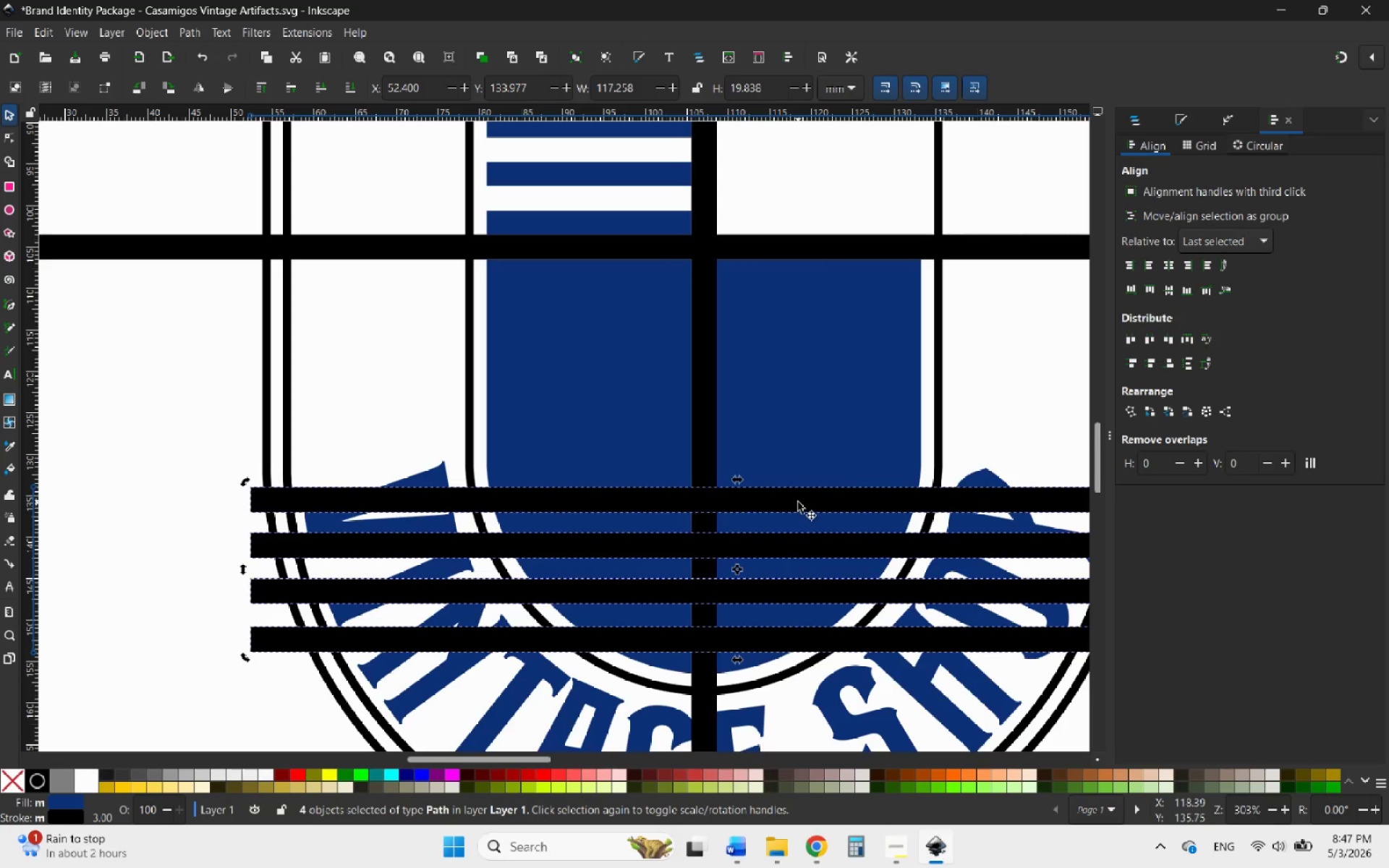 
left_click_drag(start_coordinate=[798, 502], to_coordinate=[819, 304])
 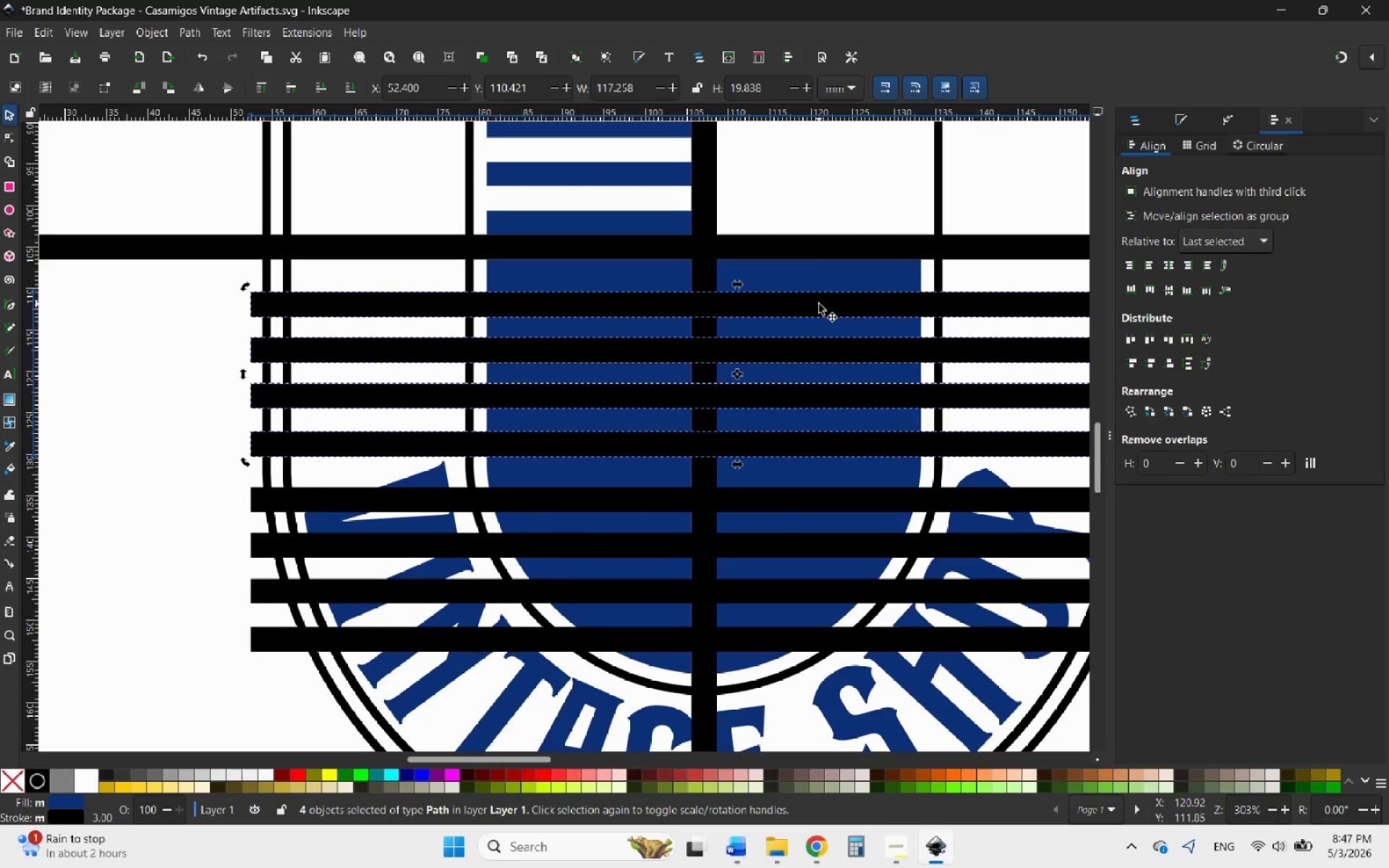 
hold_key(key=ControlLeft, duration=2.05)
 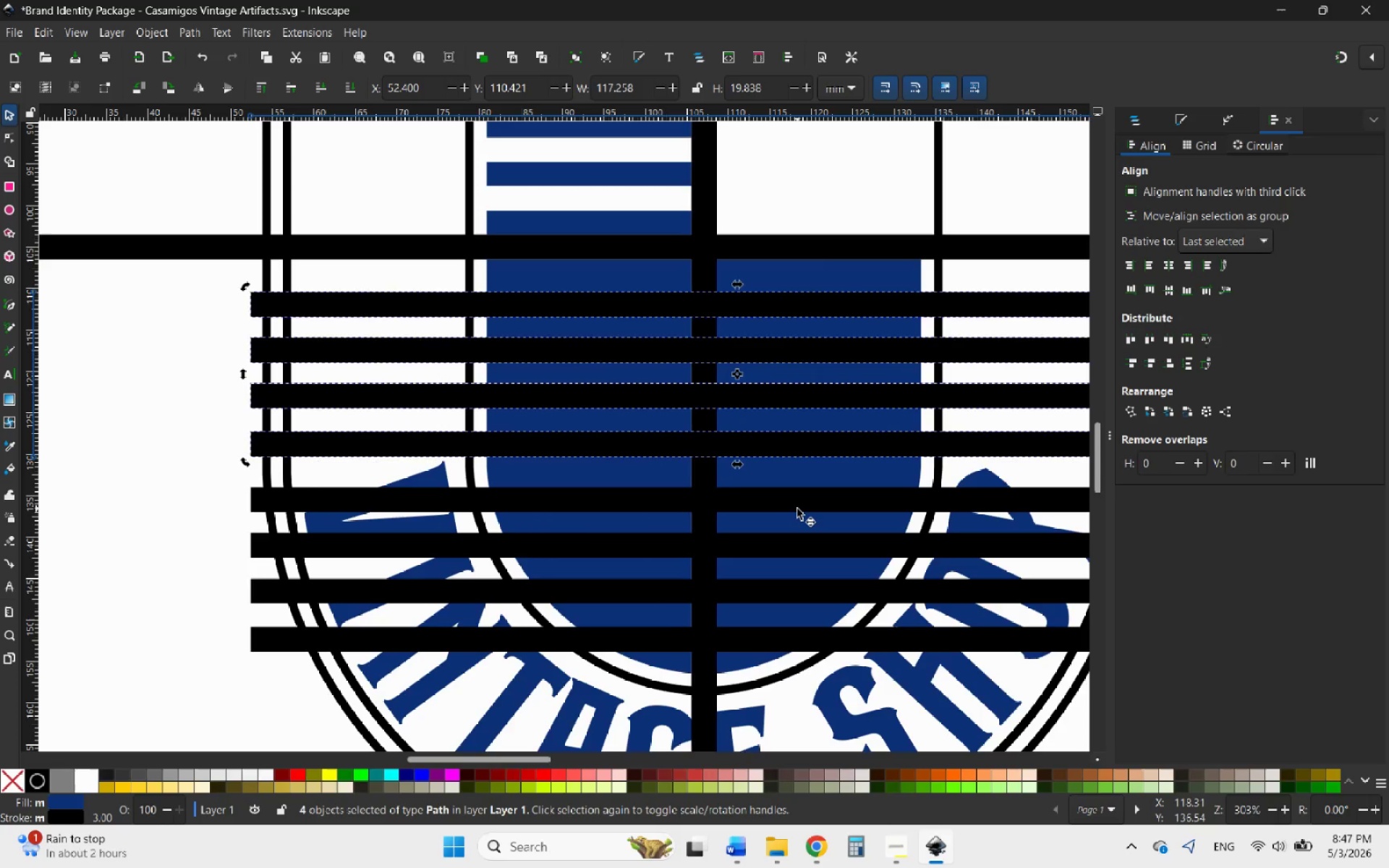 
hold_key(key=ShiftLeft, duration=5.01)
left_click([781, 495])
 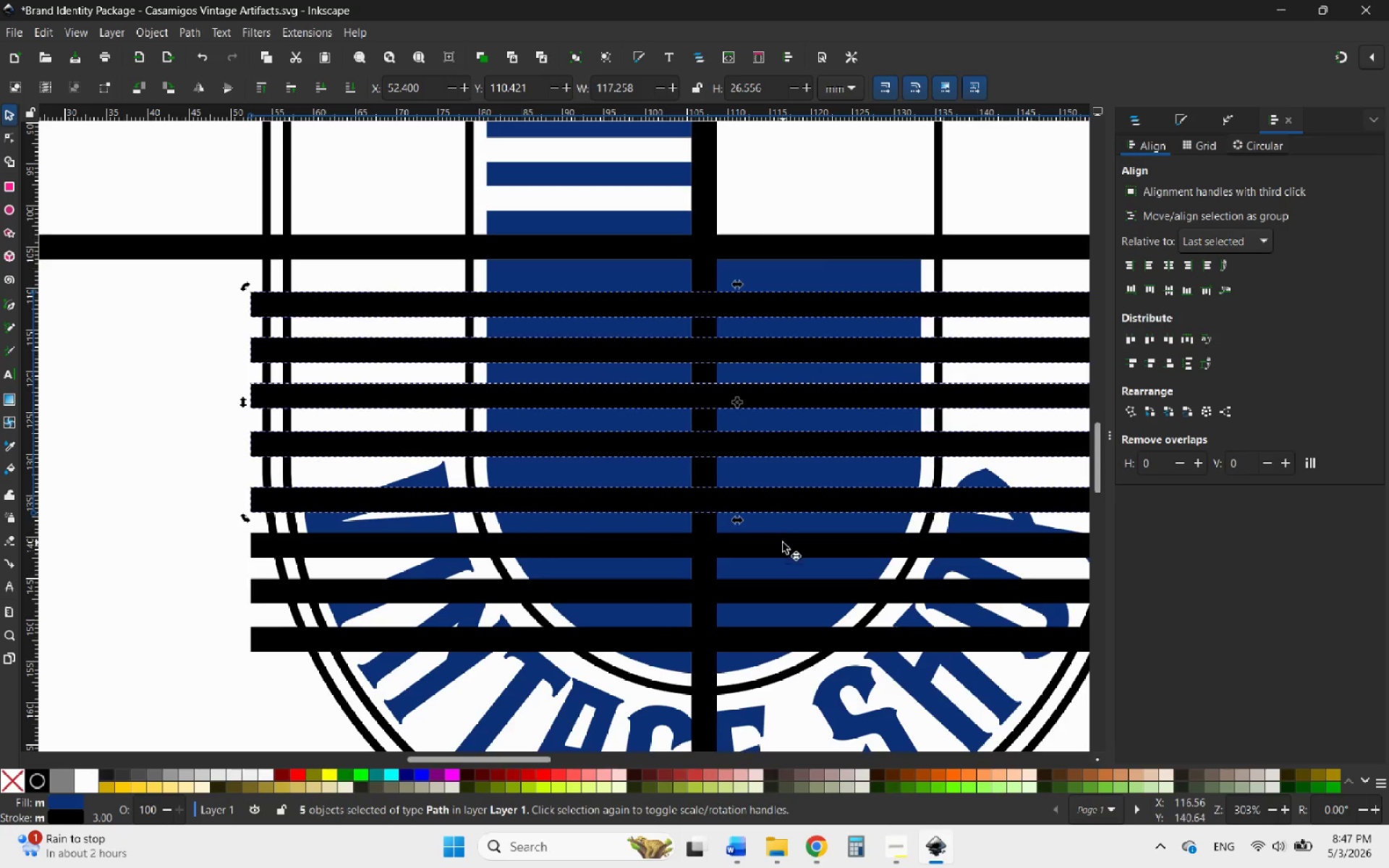 
left_click([783, 542])
 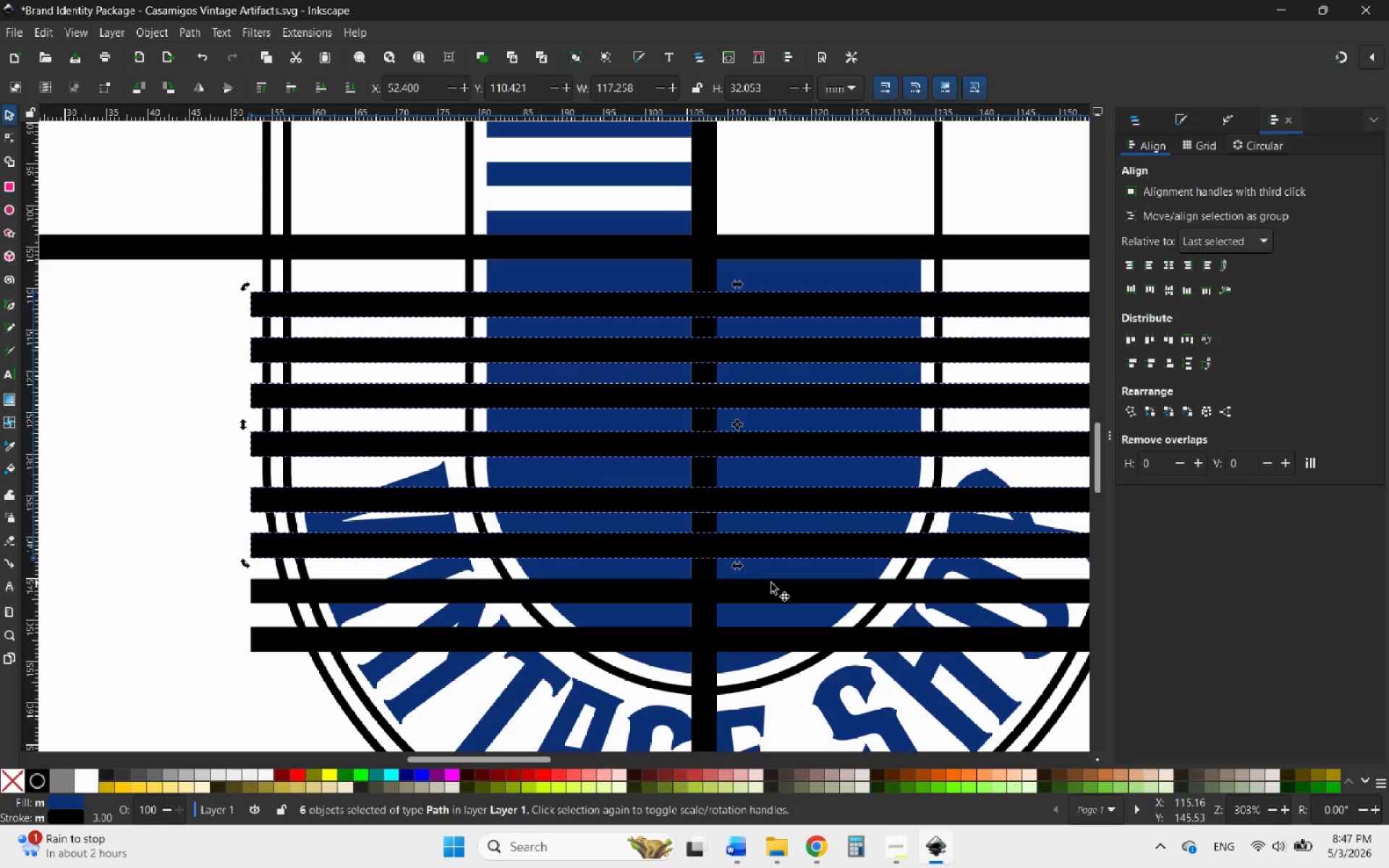 
left_click([766, 591])
 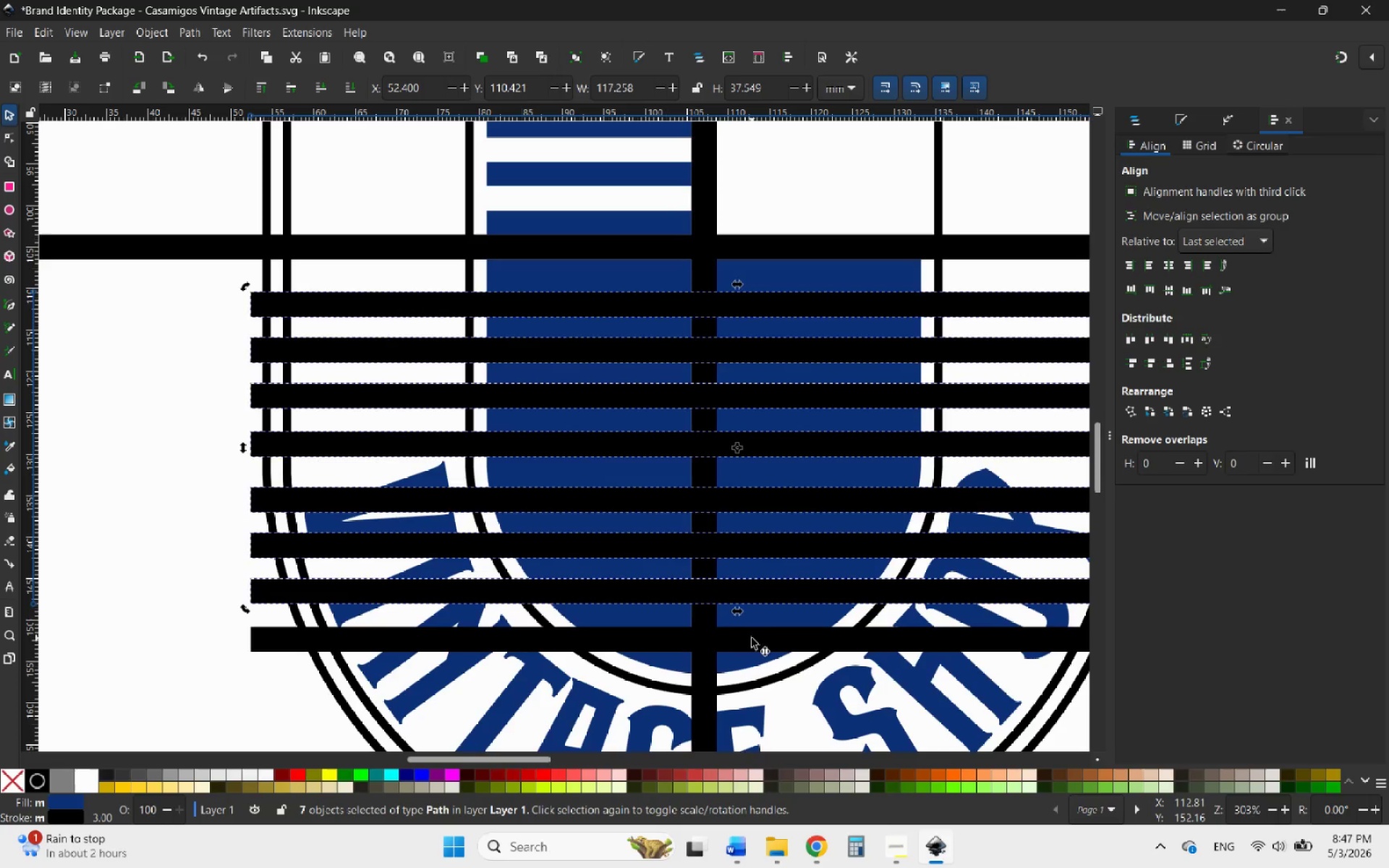 
left_click([752, 638])
 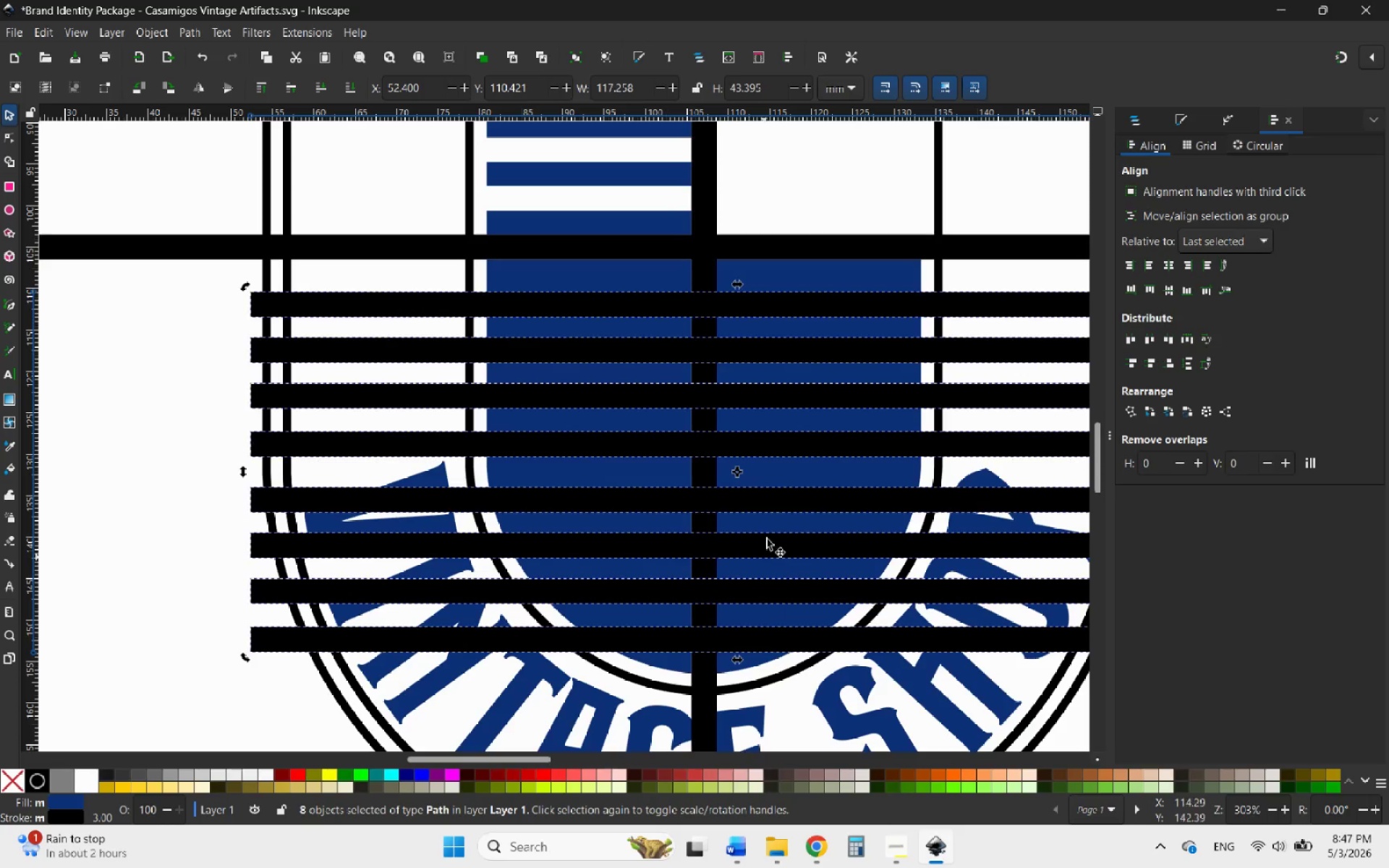 
hold_key(key=ShiftLeft, duration=1.2)
left_click([789, 244])
 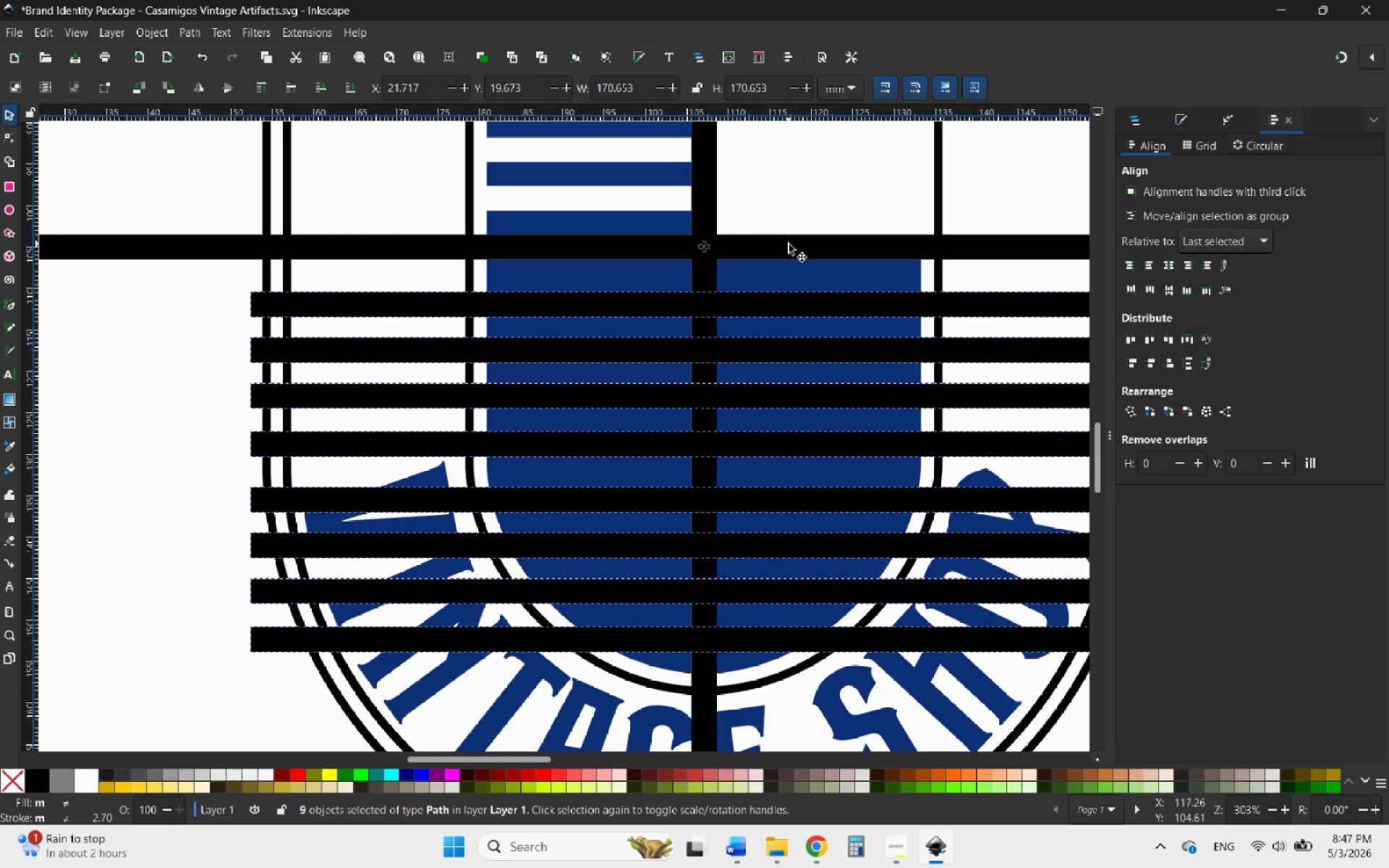 
wait(7.91)
 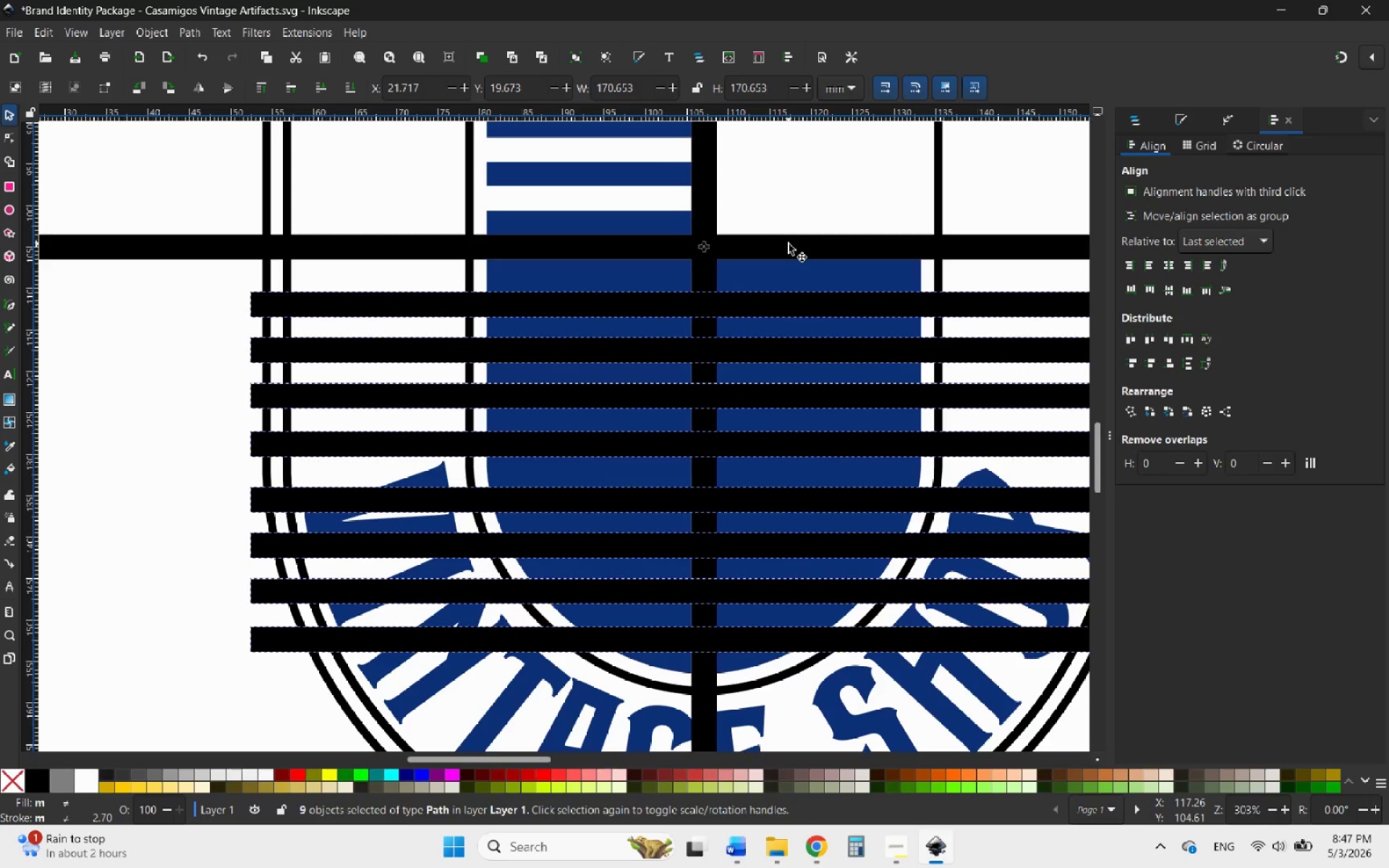 
left_click([1186, 365])
 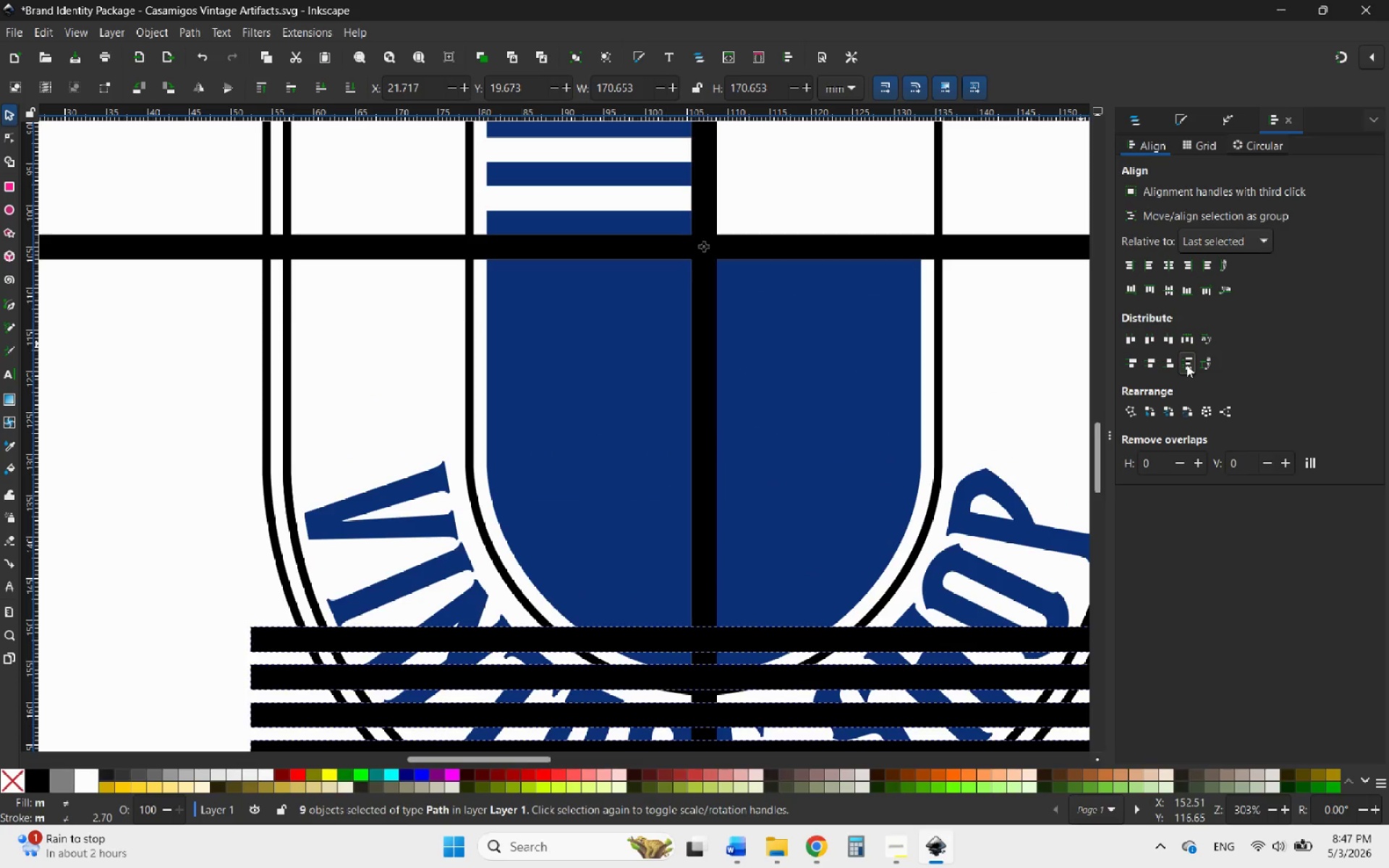 
key(Control+ControlLeft)
 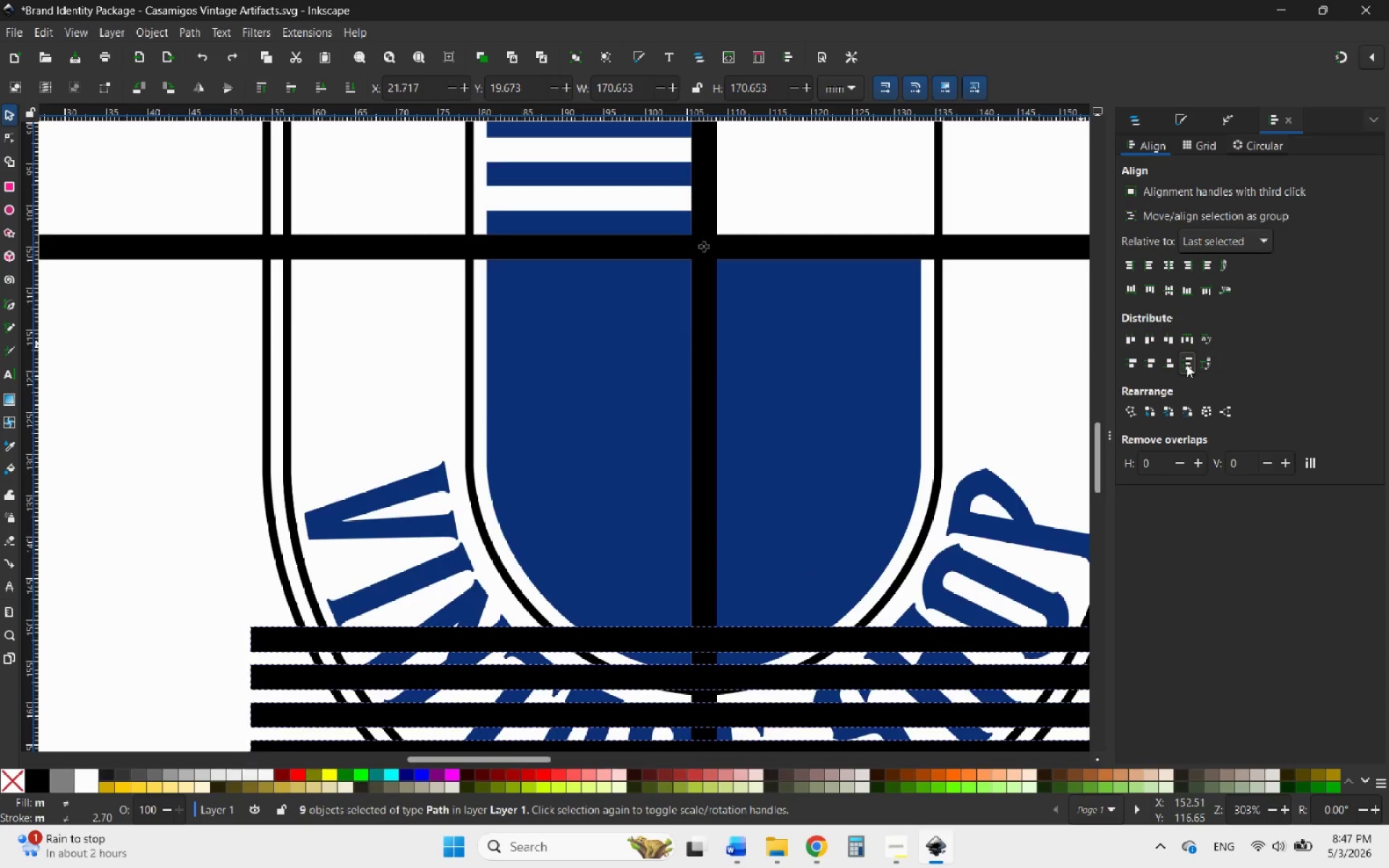 
key(Control+Z)
 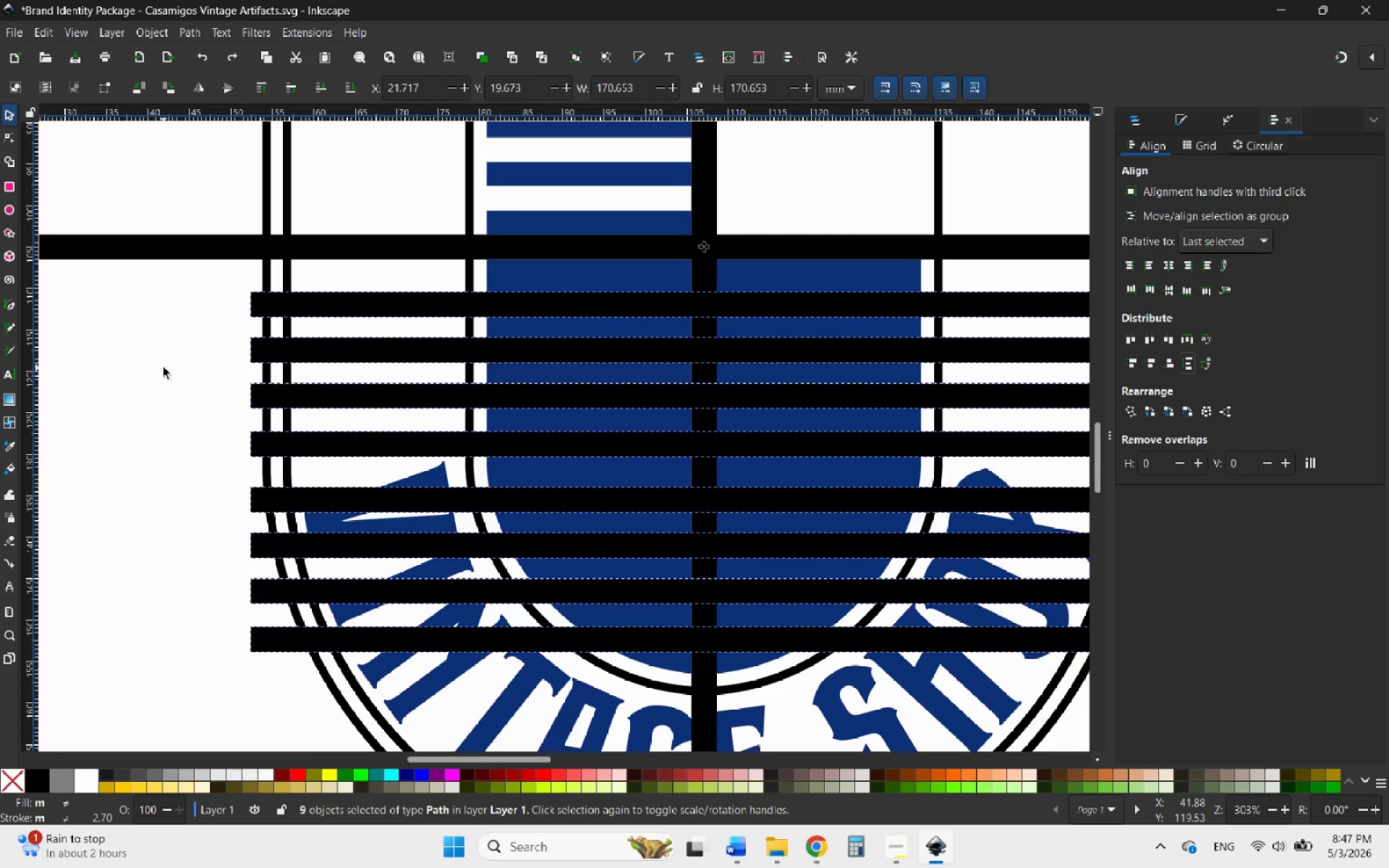 
left_click([163, 367])
 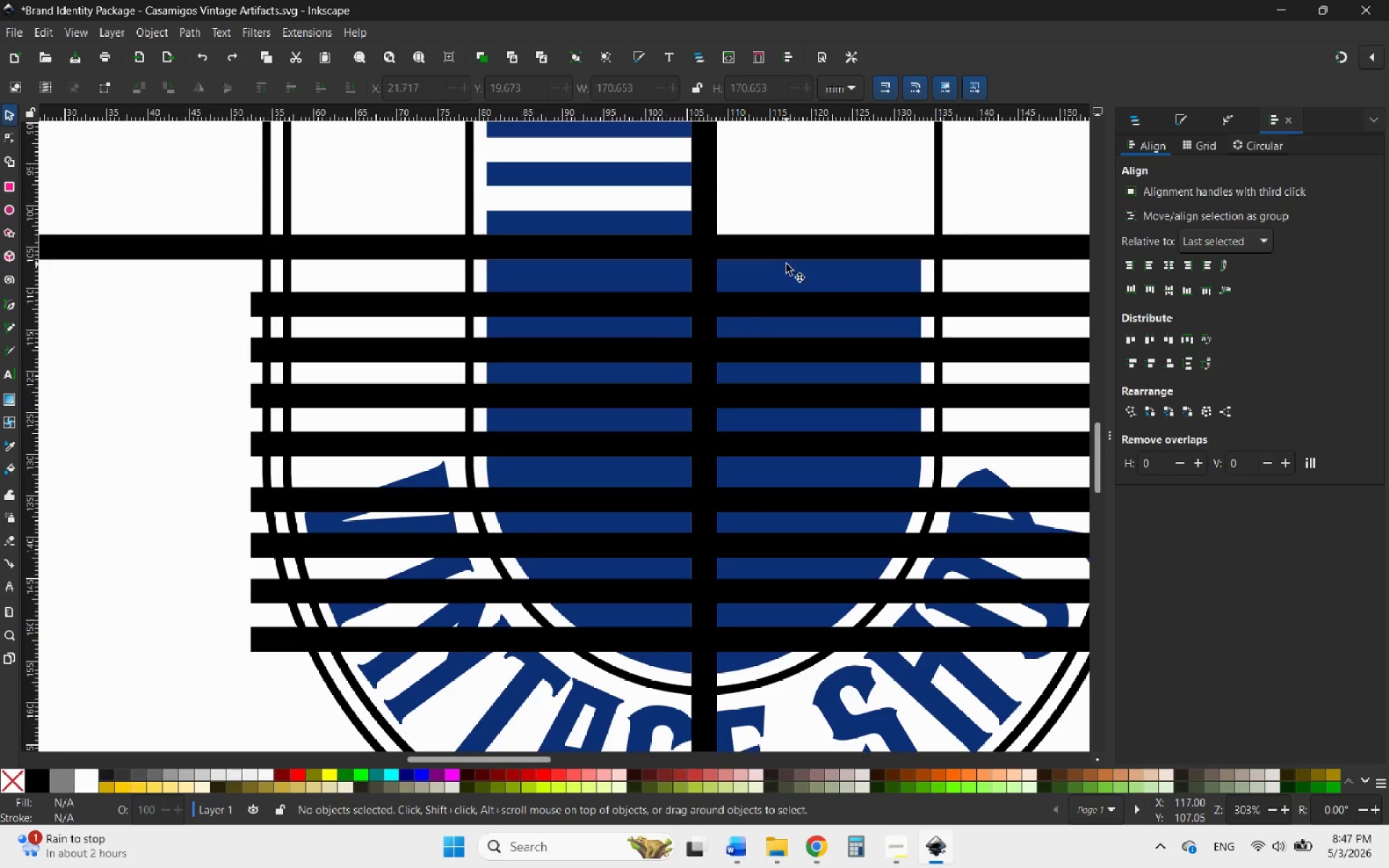 
hold_key(key=ControlLeft, duration=1.09)
scroll: coordinate [786, 240], scroll_direction: up, amount: 2.0
 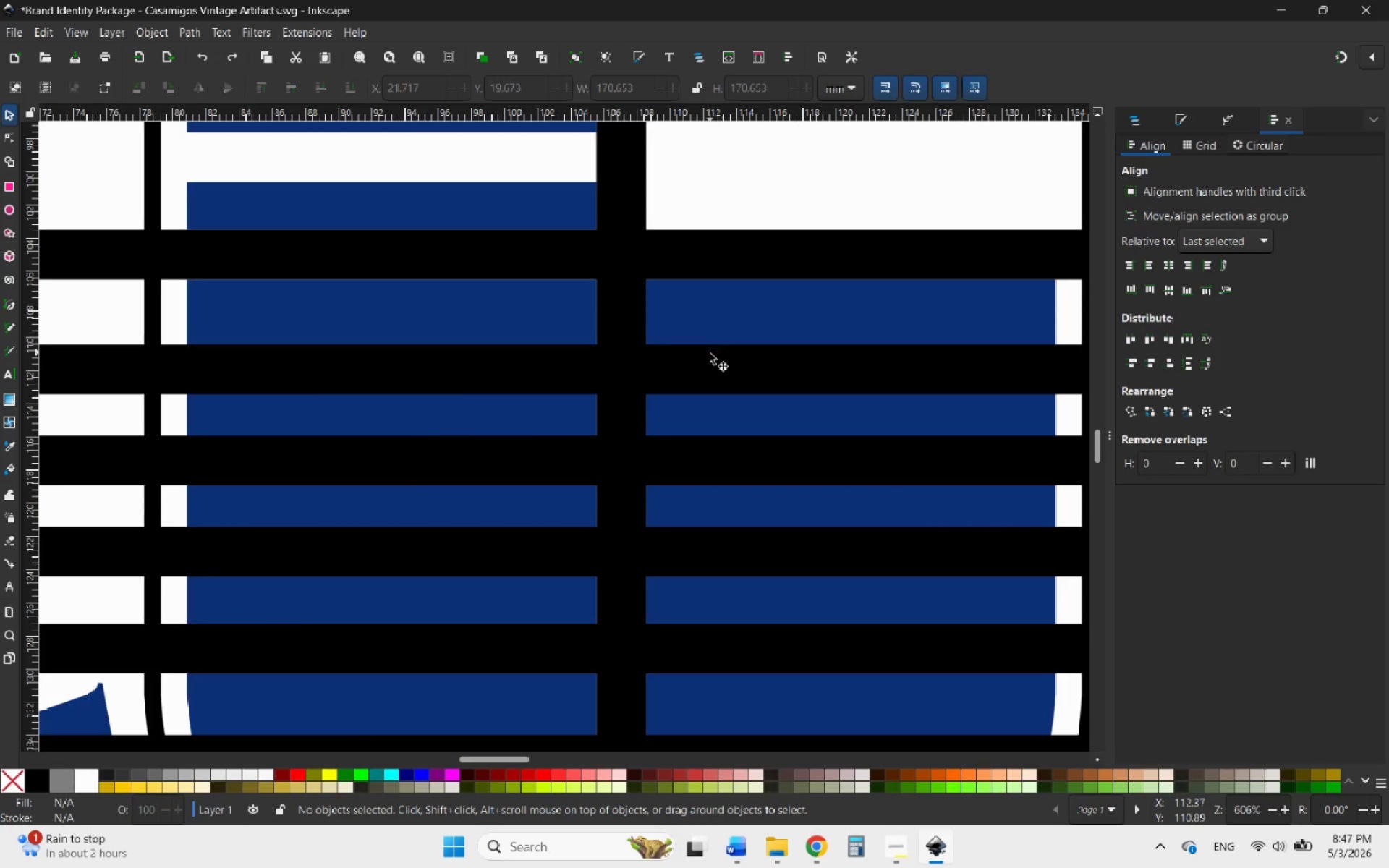 
left_click([708, 355])
 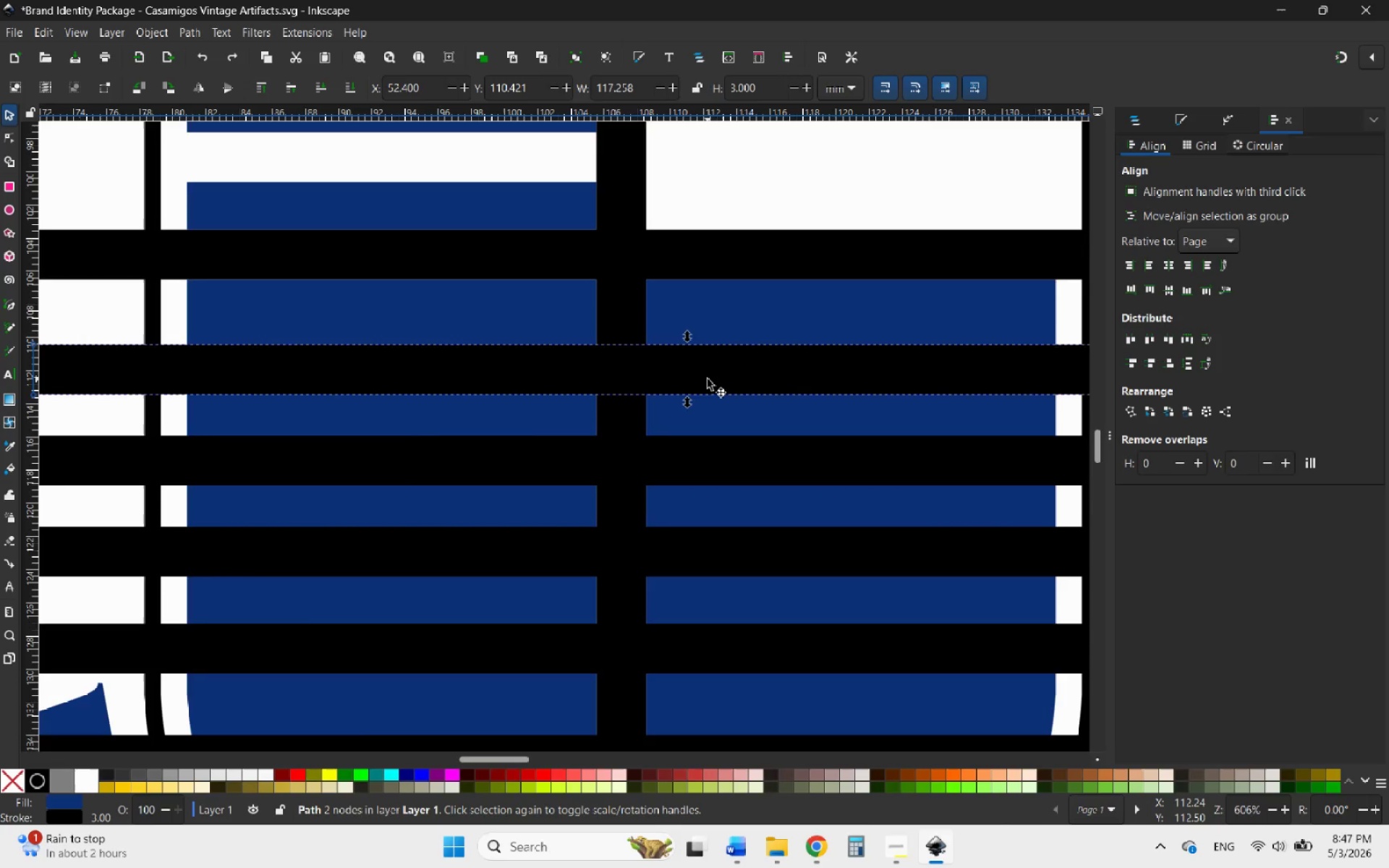 
right_click([708, 379])
 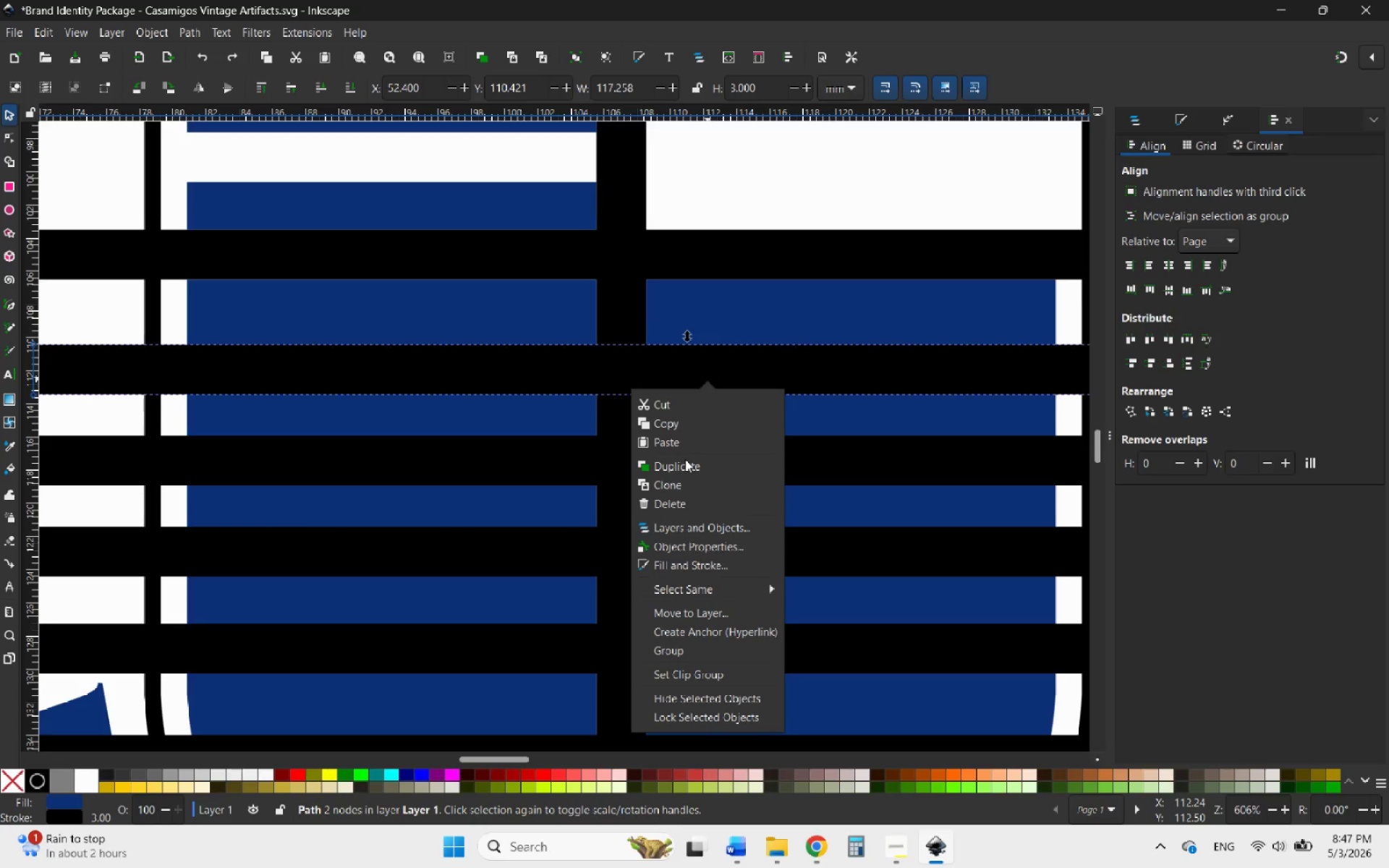 
left_click([678, 463])
 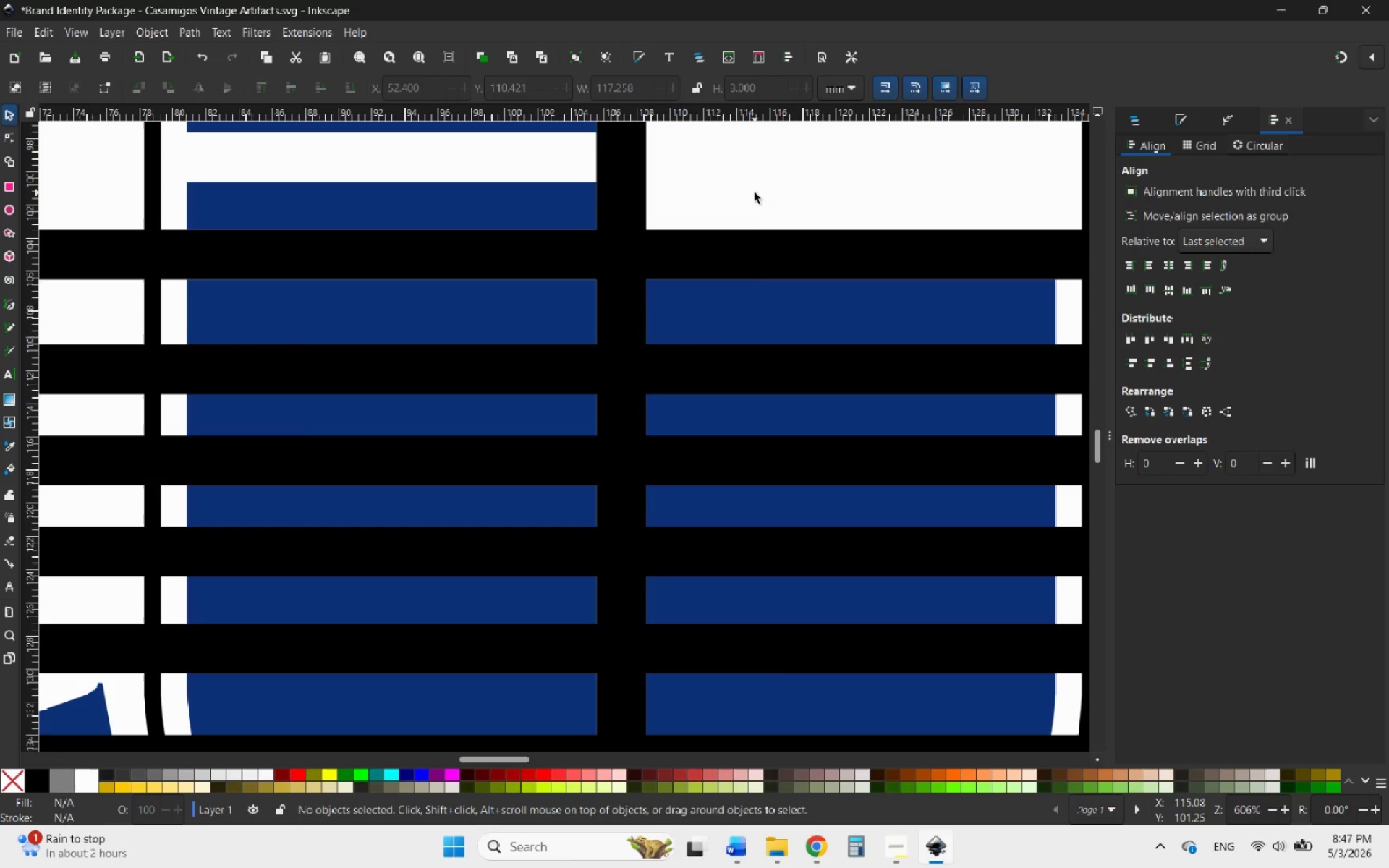 
left_click([709, 370])
 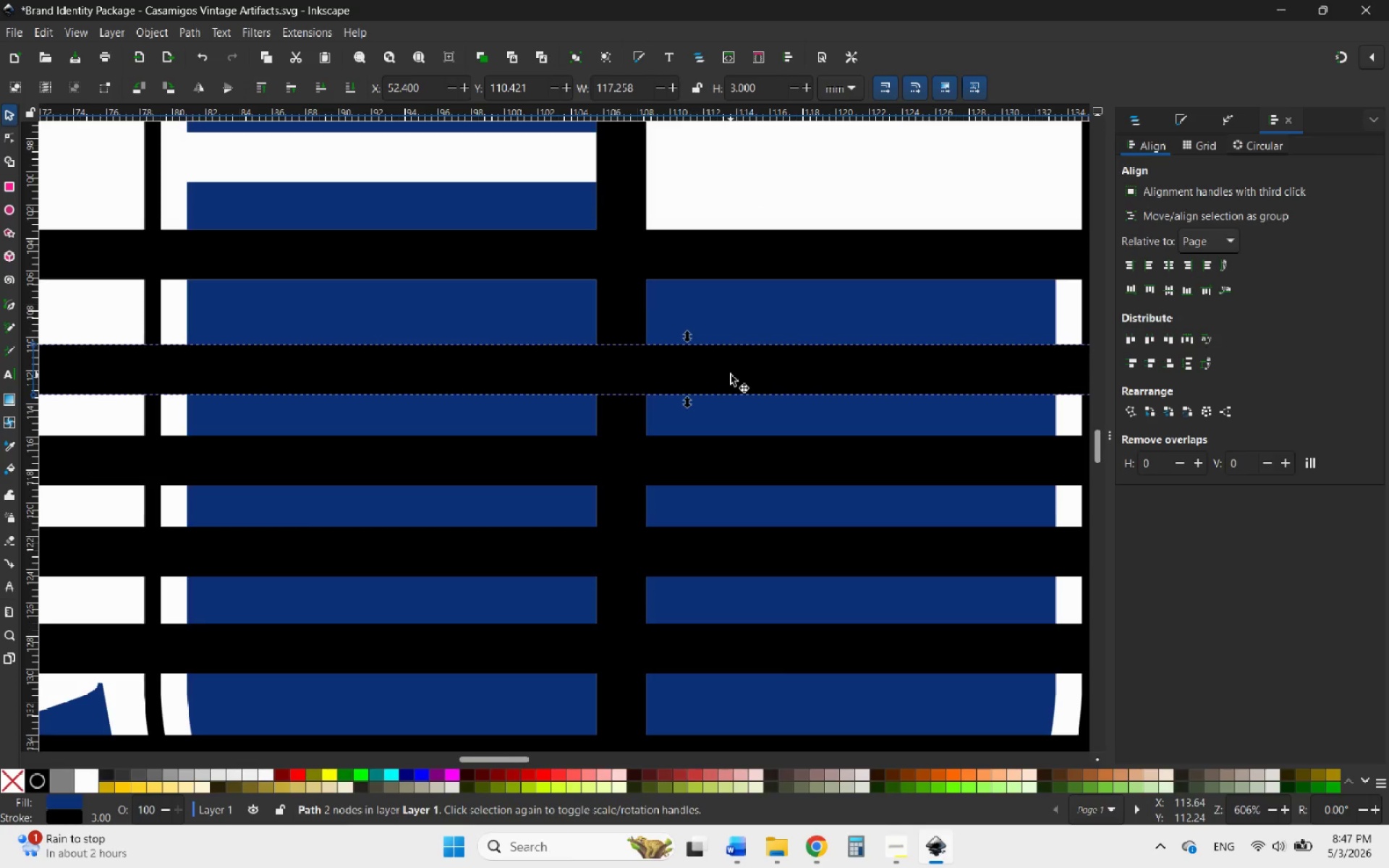 
left_click_drag(start_coordinate=[731, 375], to_coordinate=[731, 304])
 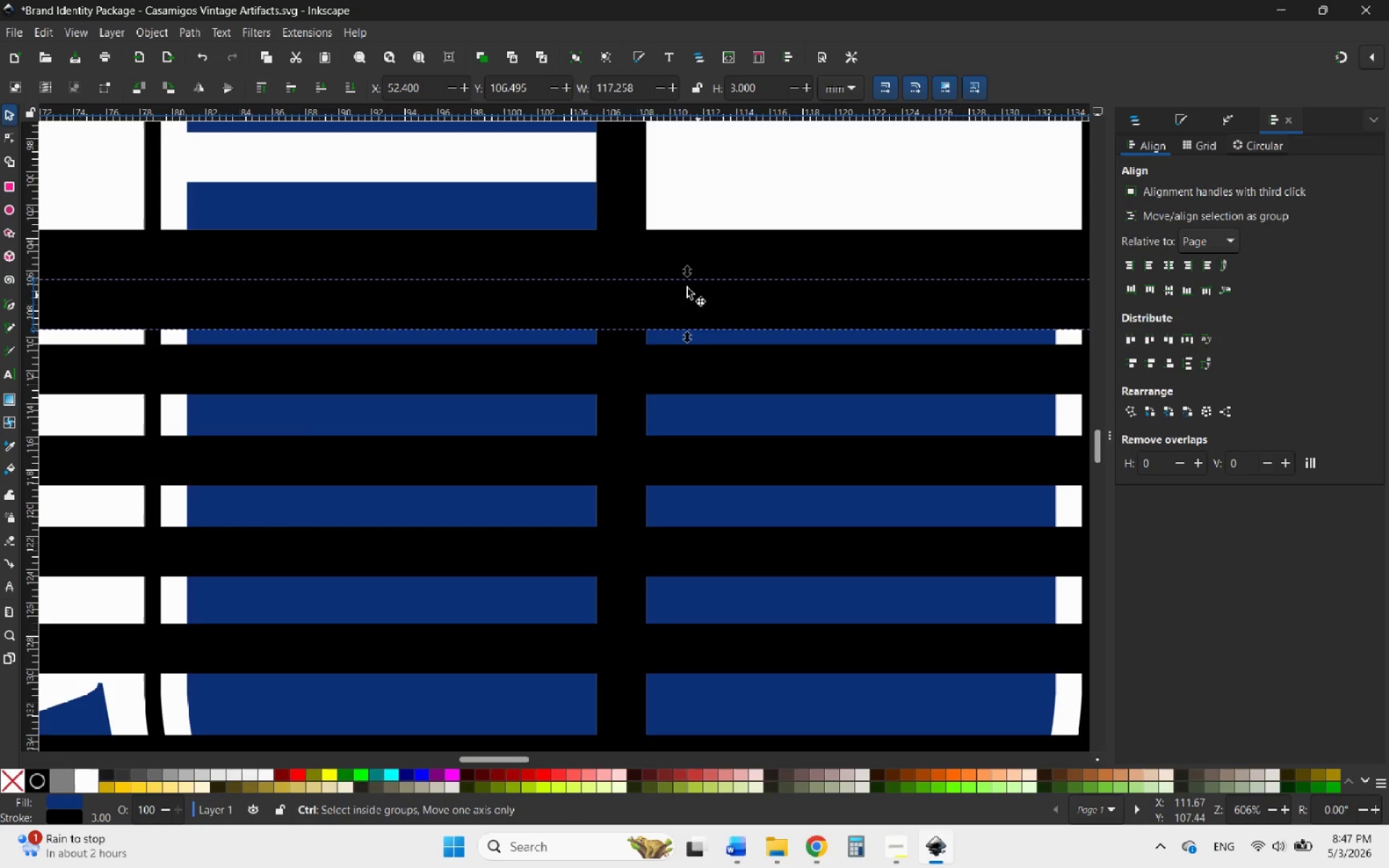 
hold_key(key=ControlLeft, duration=4.34)
 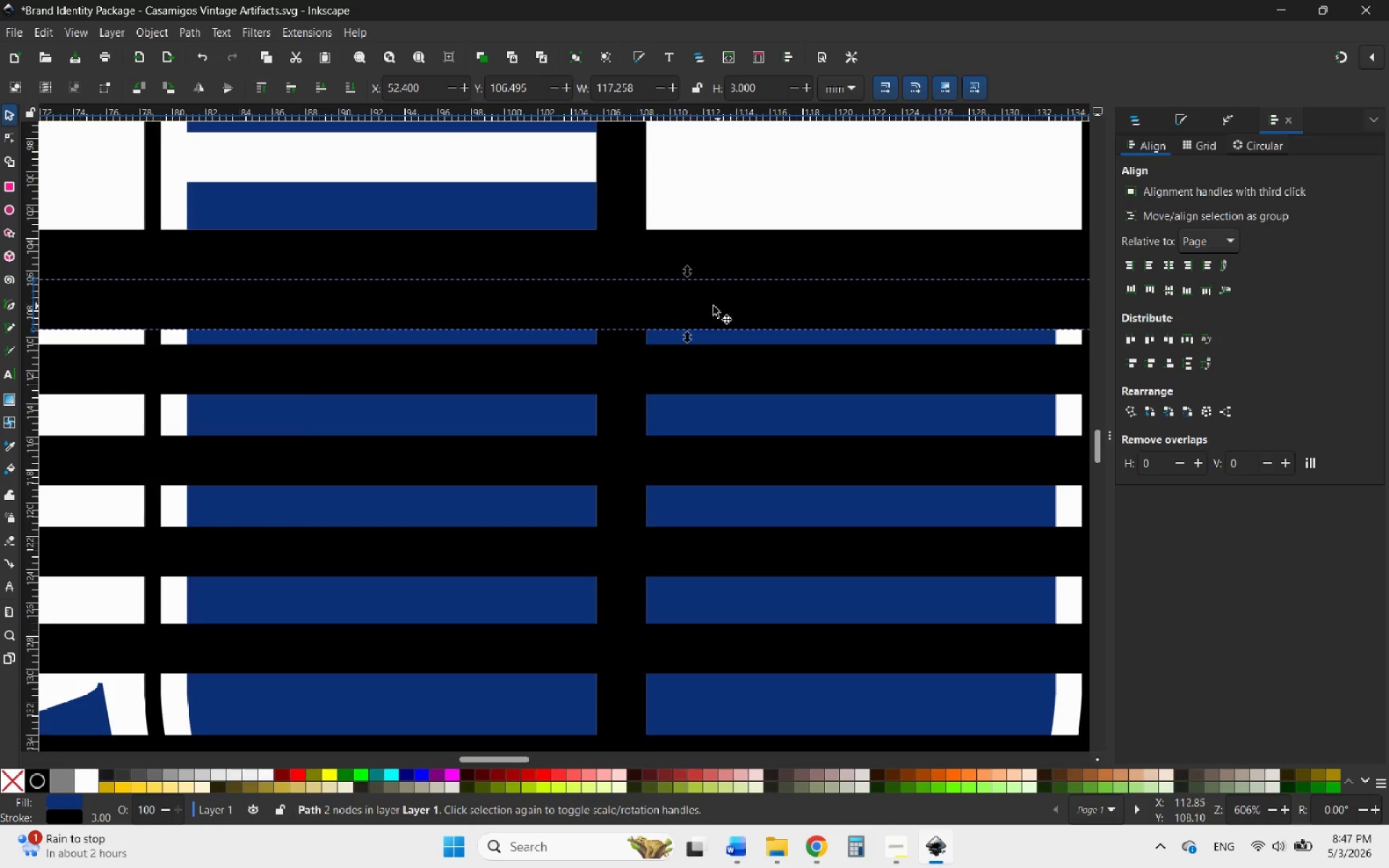 
hold_key(key=ControlLeft, duration=1.36)
scroll: coordinate [672, 277], scroll_direction: up, amount: 3.0
 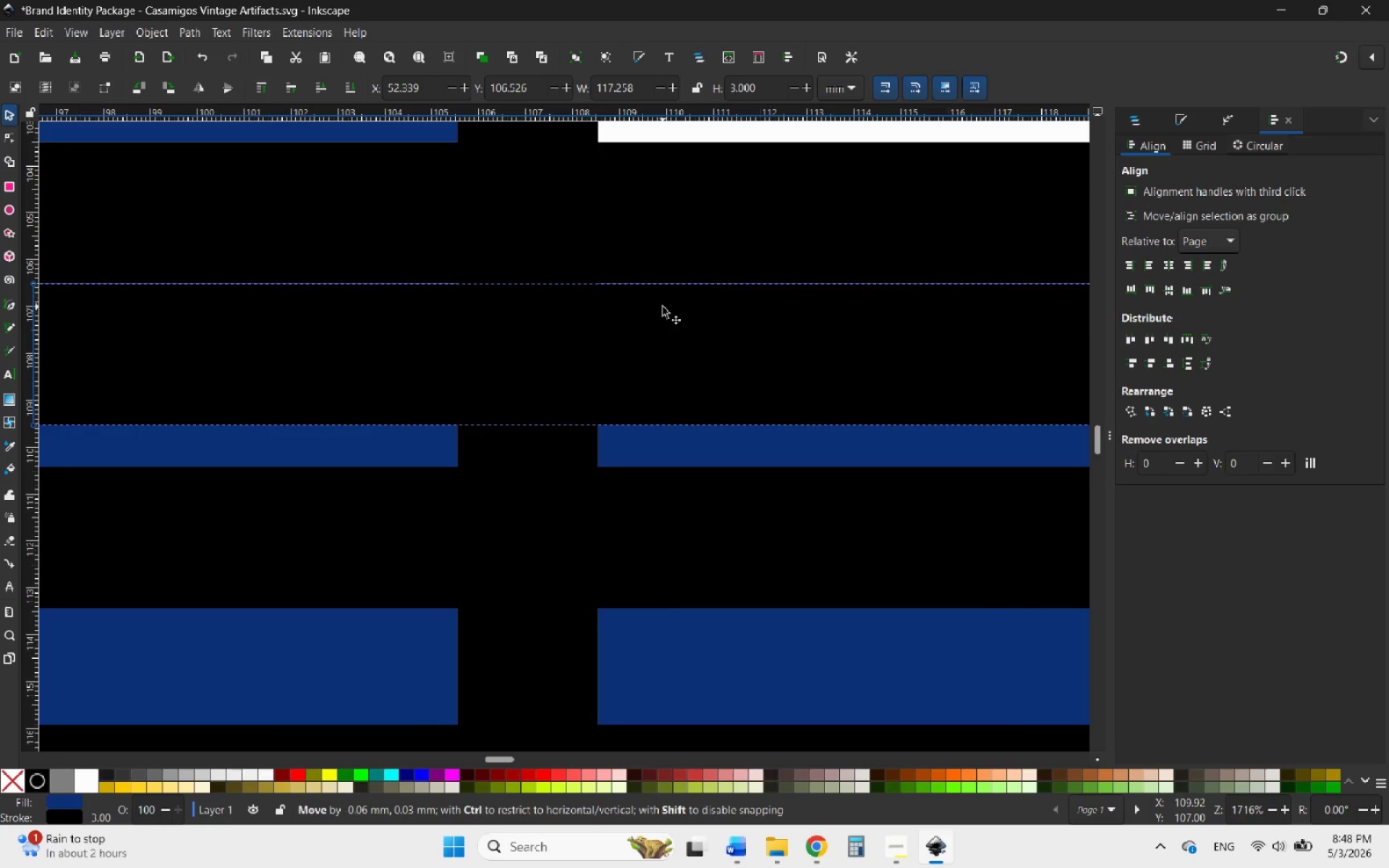 
wait(5.8)
 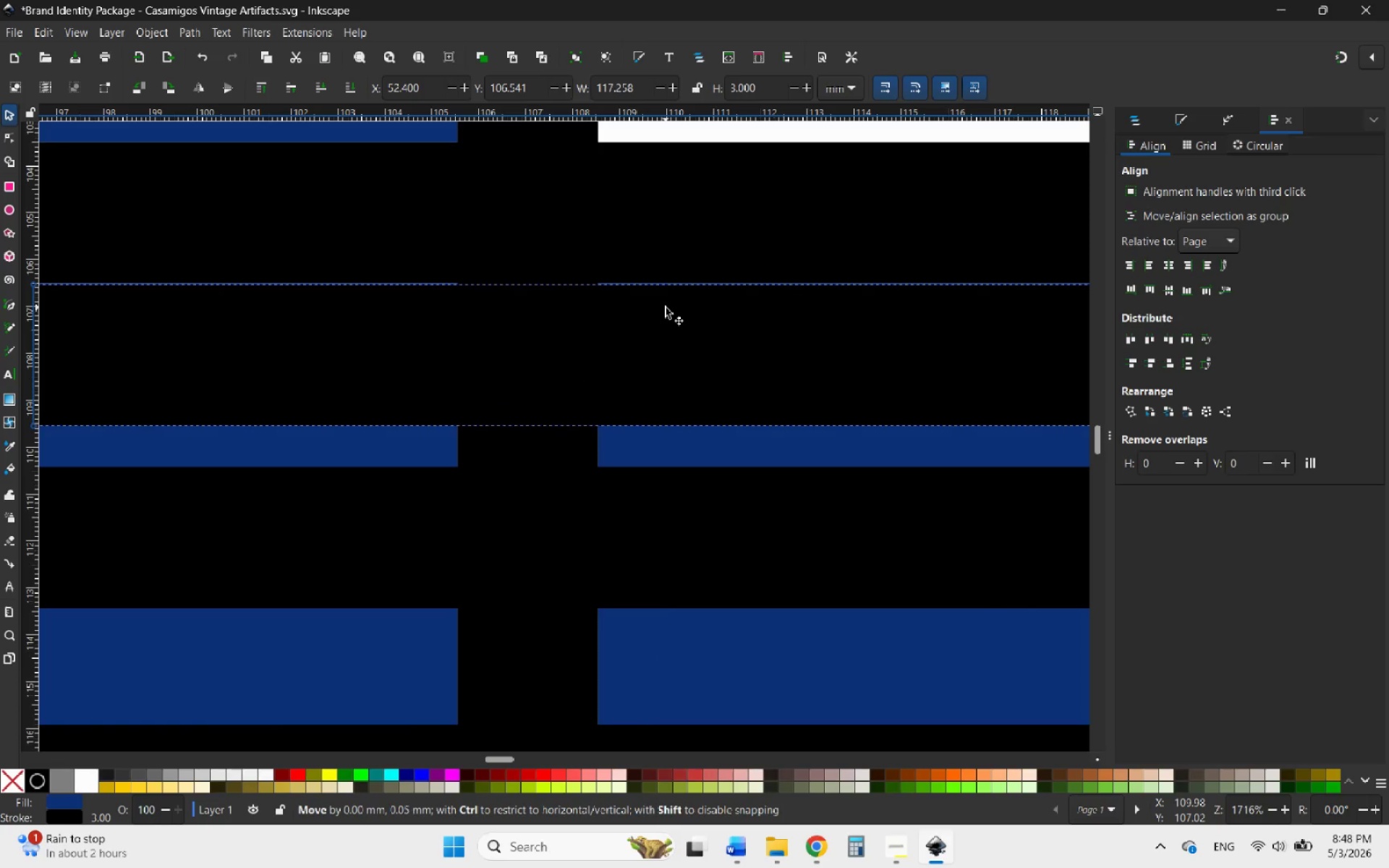 
key(Control+ControlLeft)
 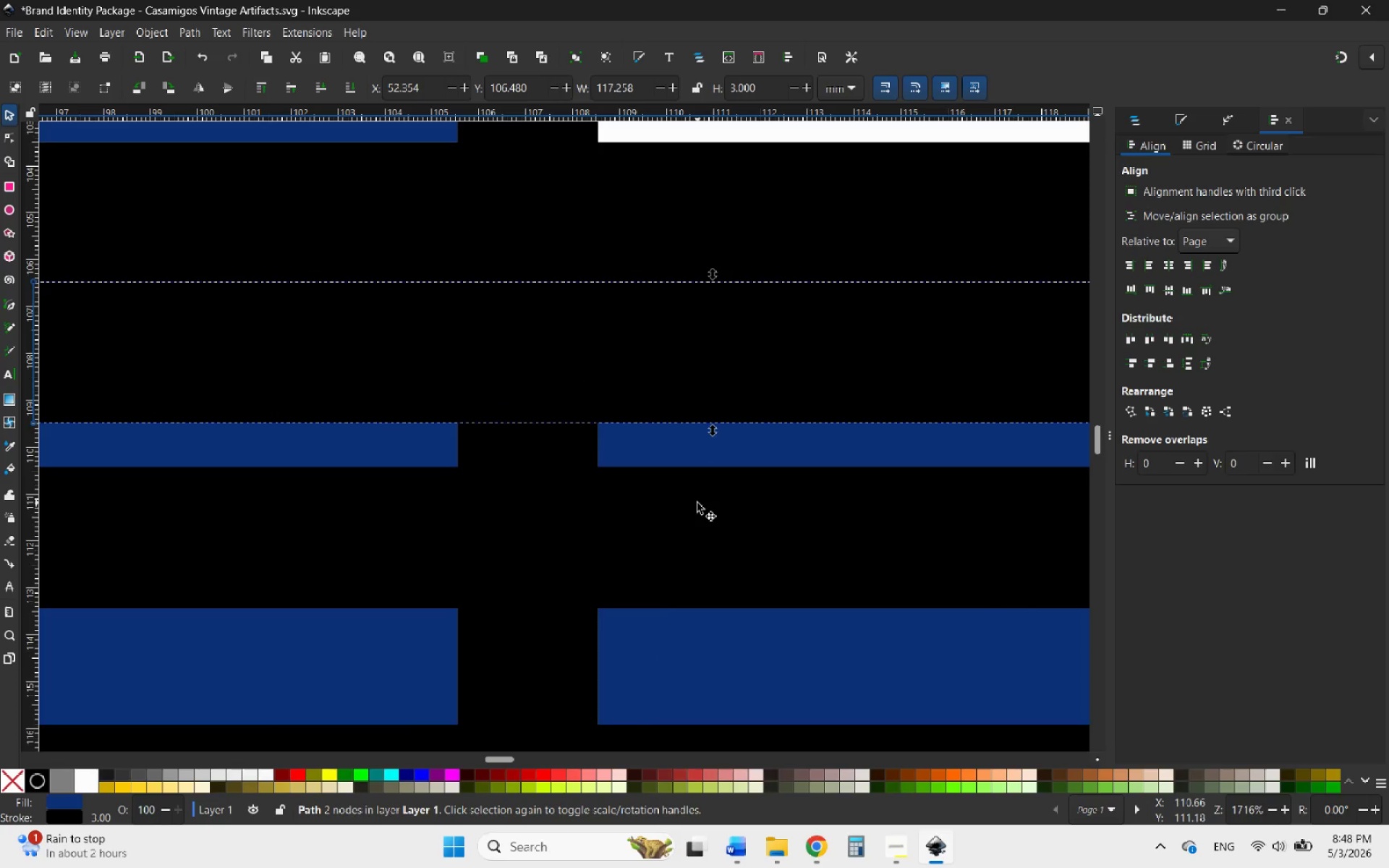 
left_click_drag(start_coordinate=[697, 503], to_coordinate=[695, 456])
 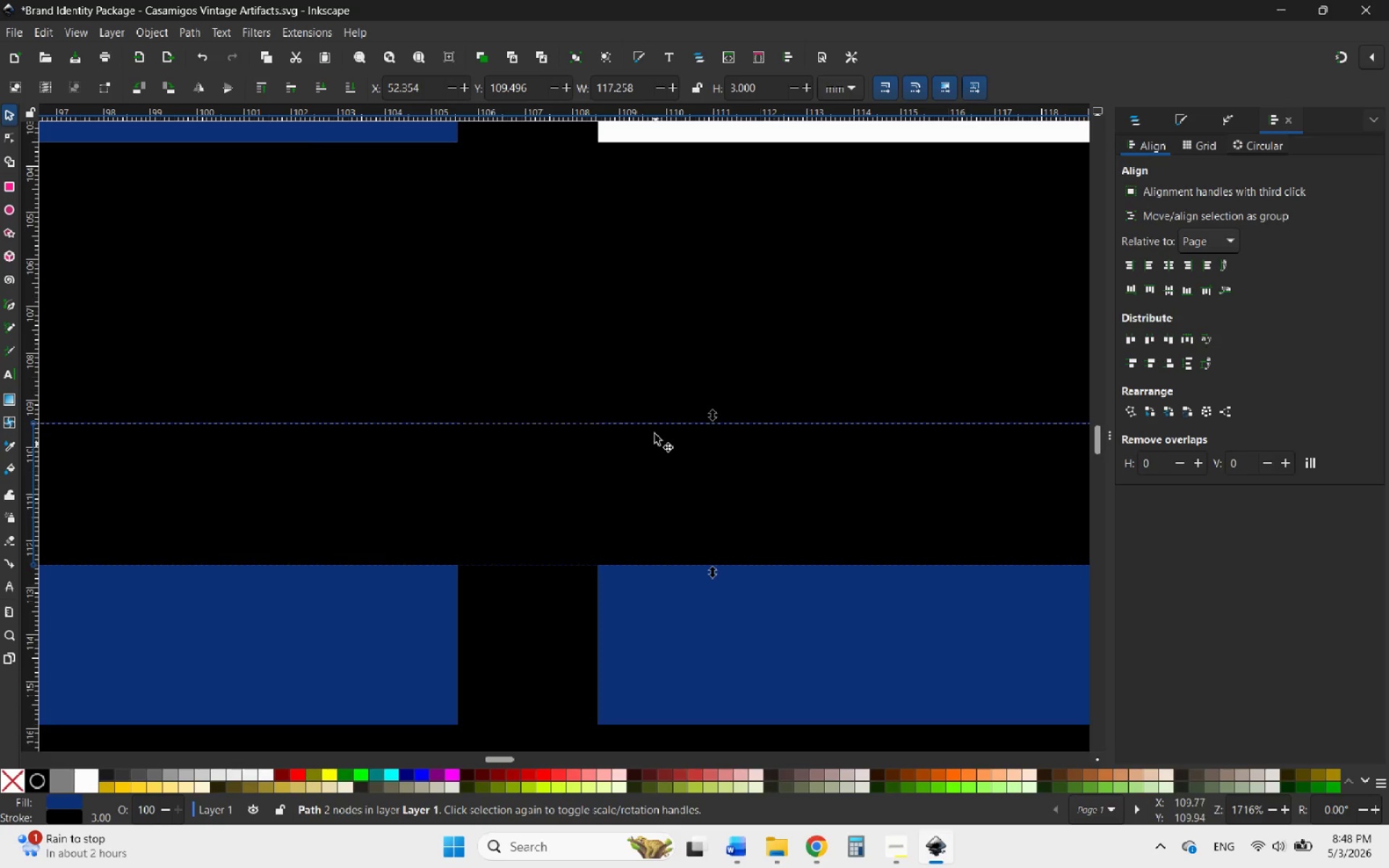 
left_click([650, 365])
 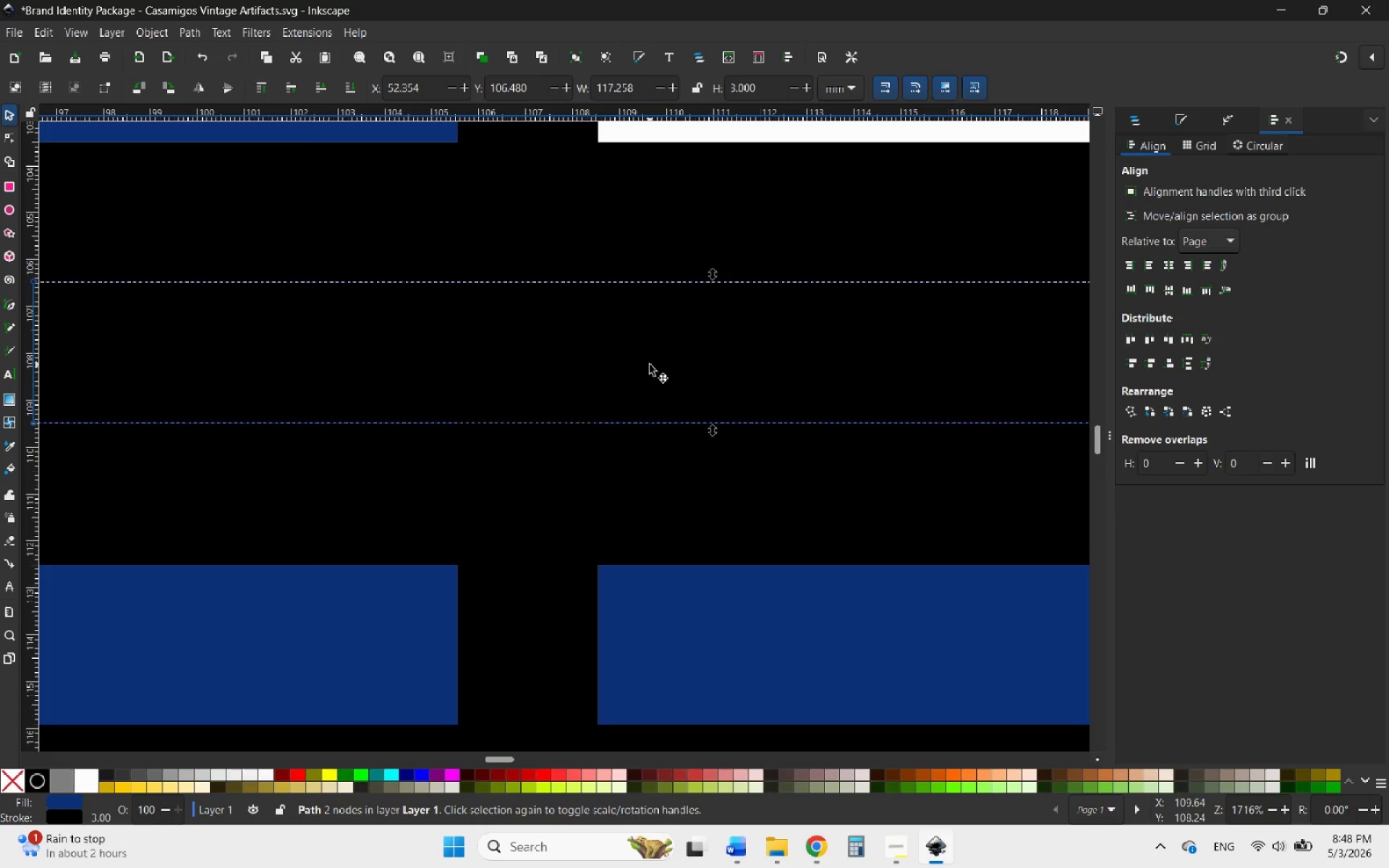 
key(Delete)
 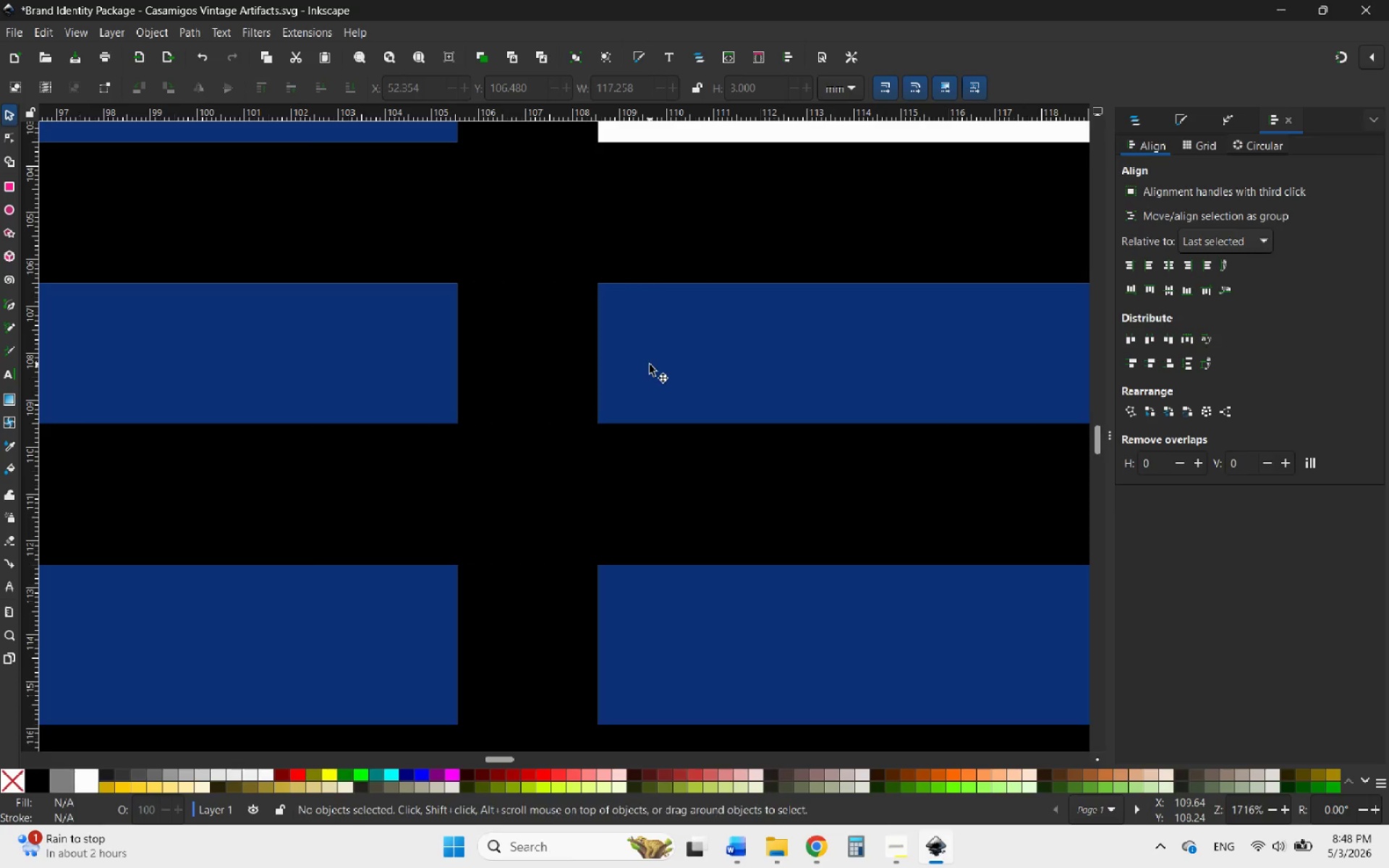 
scroll: coordinate [736, 339], scroll_direction: down, amount: 6.0
 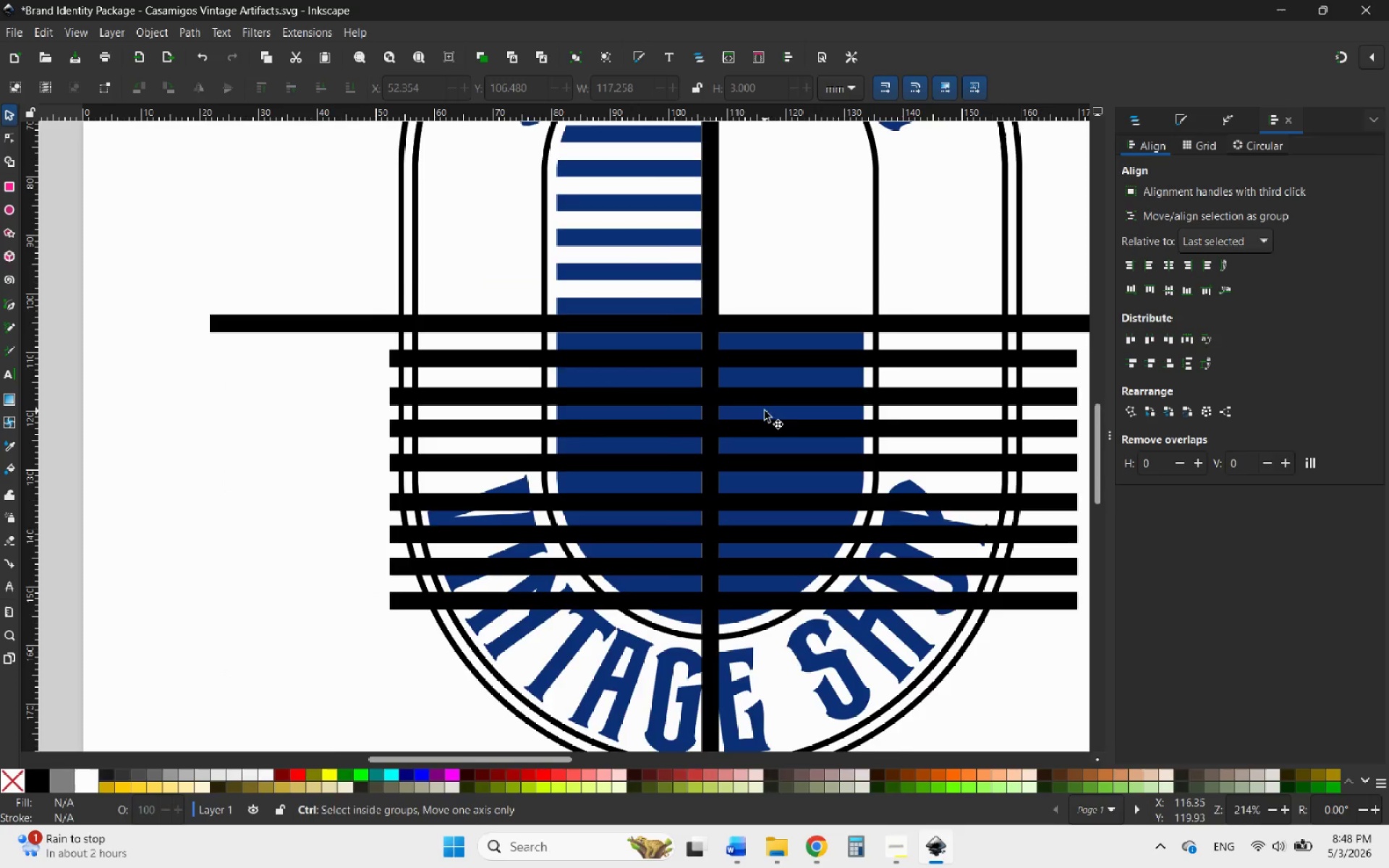 
hold_key(key=ControlLeft, duration=1.59)
scroll: coordinate [764, 412], scroll_direction: up, amount: 1.0
 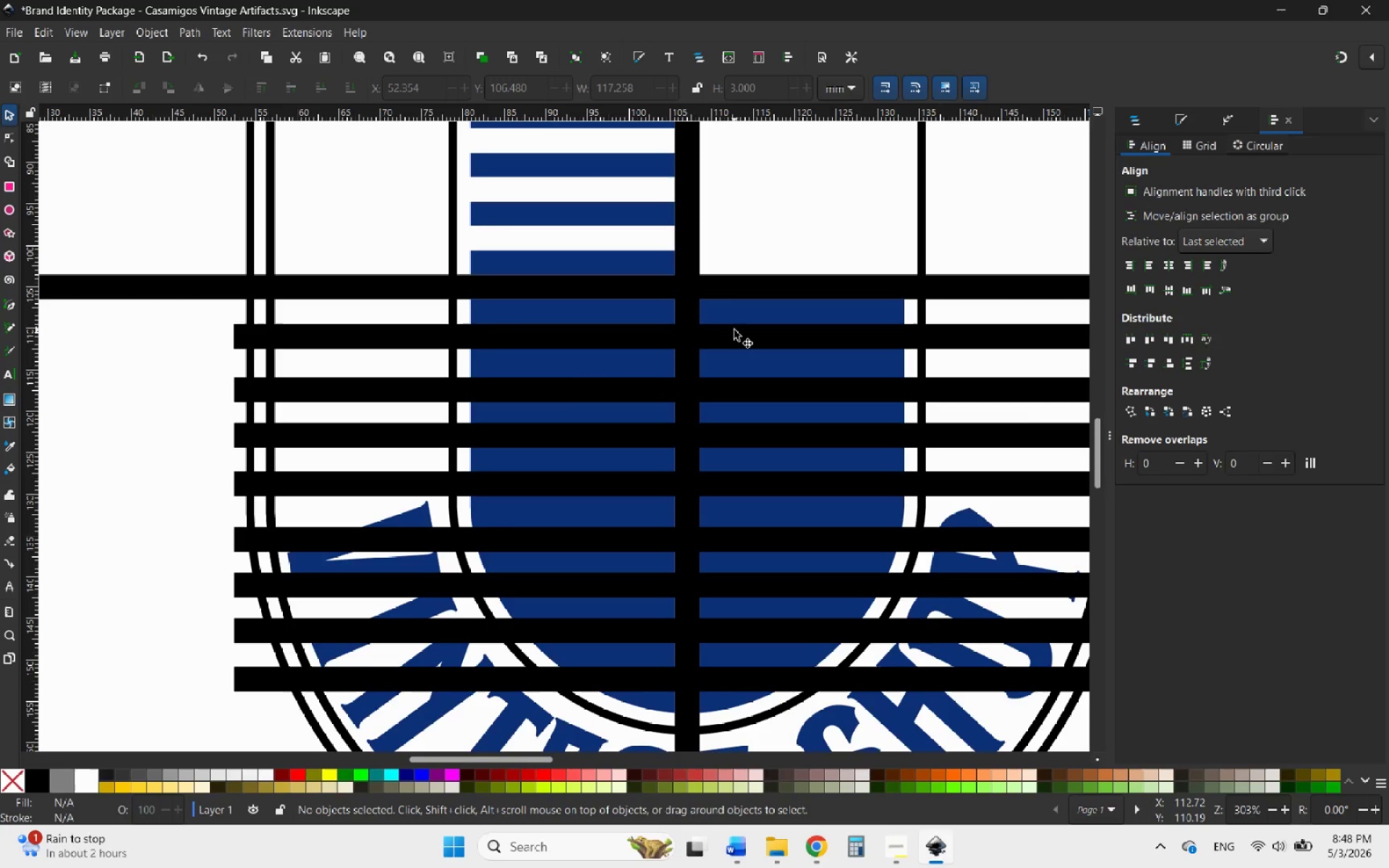 
left_click([734, 330])
 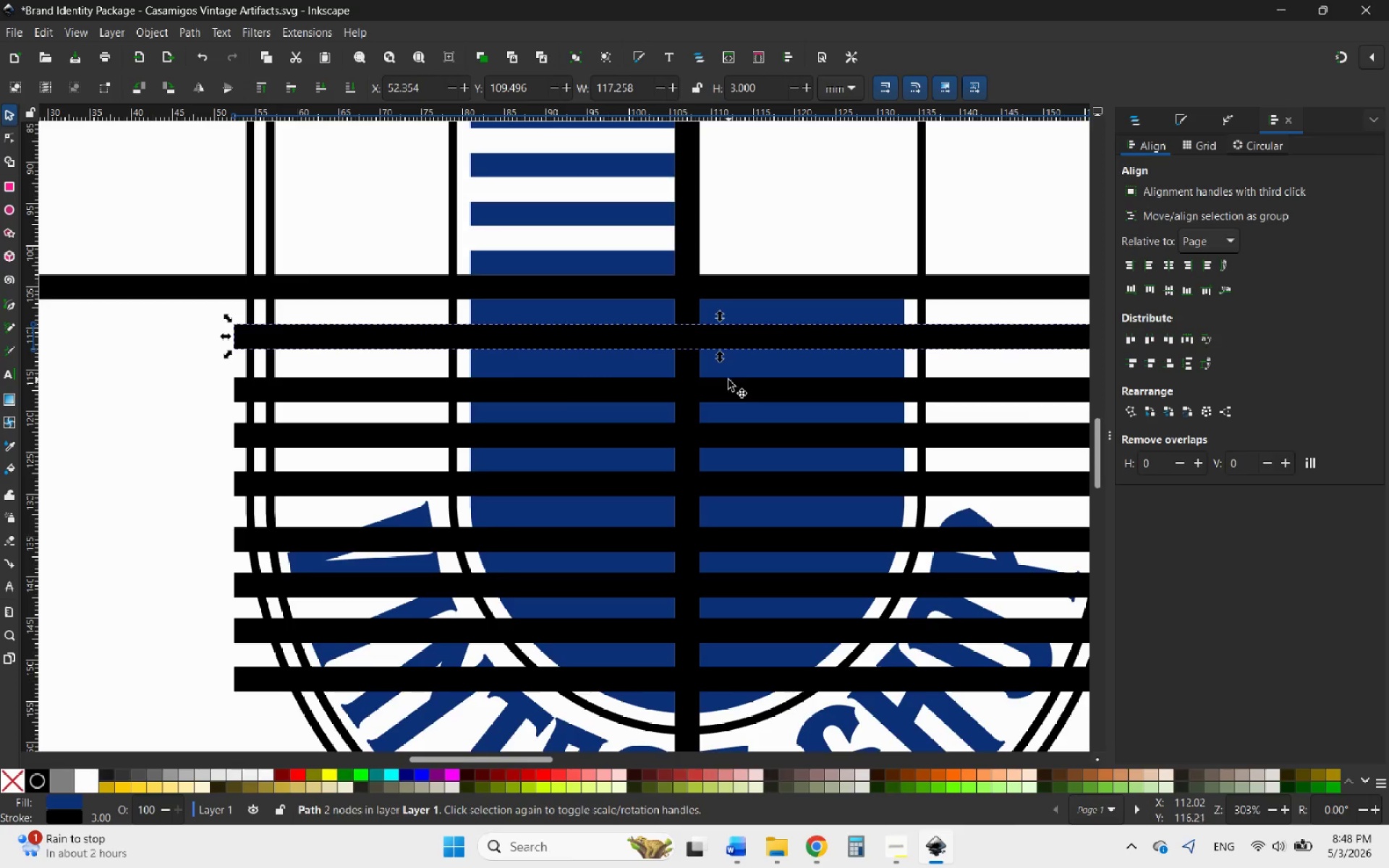 
hold_key(key=ShiftLeft, duration=5.03)
left_click([729, 395])
 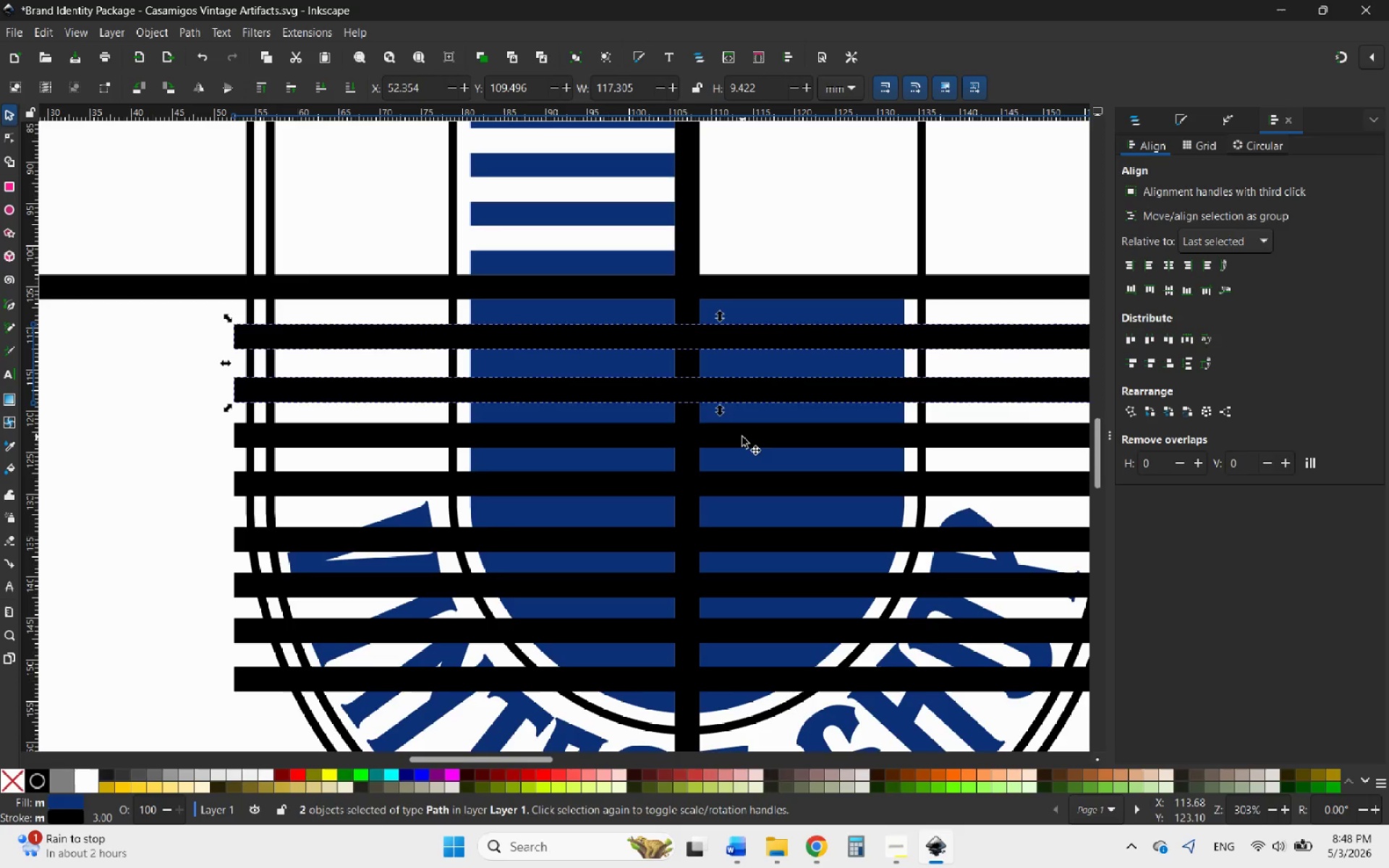 
left_click([742, 438])
 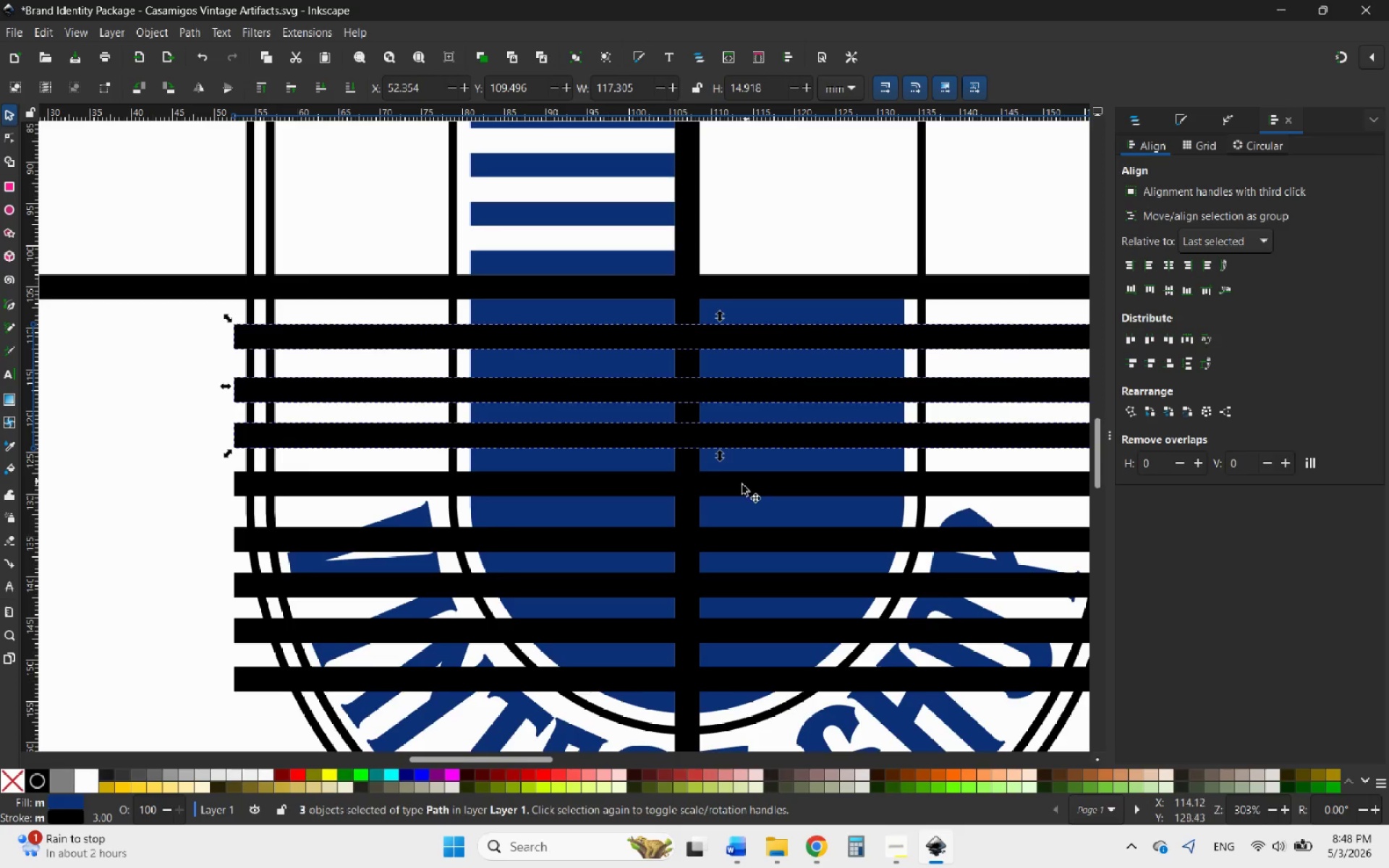 
left_click([742, 485])
 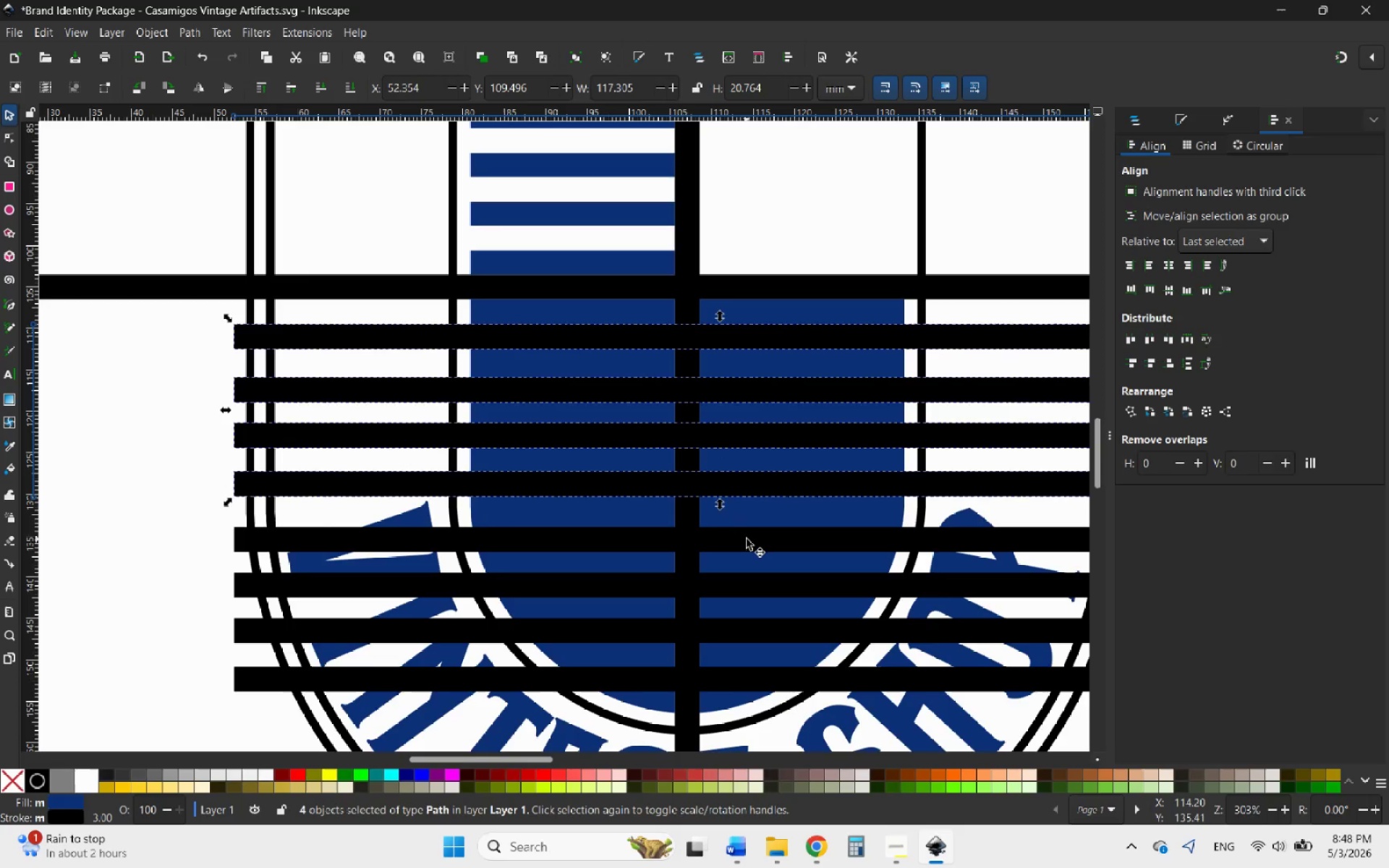 
left_click([747, 539])
 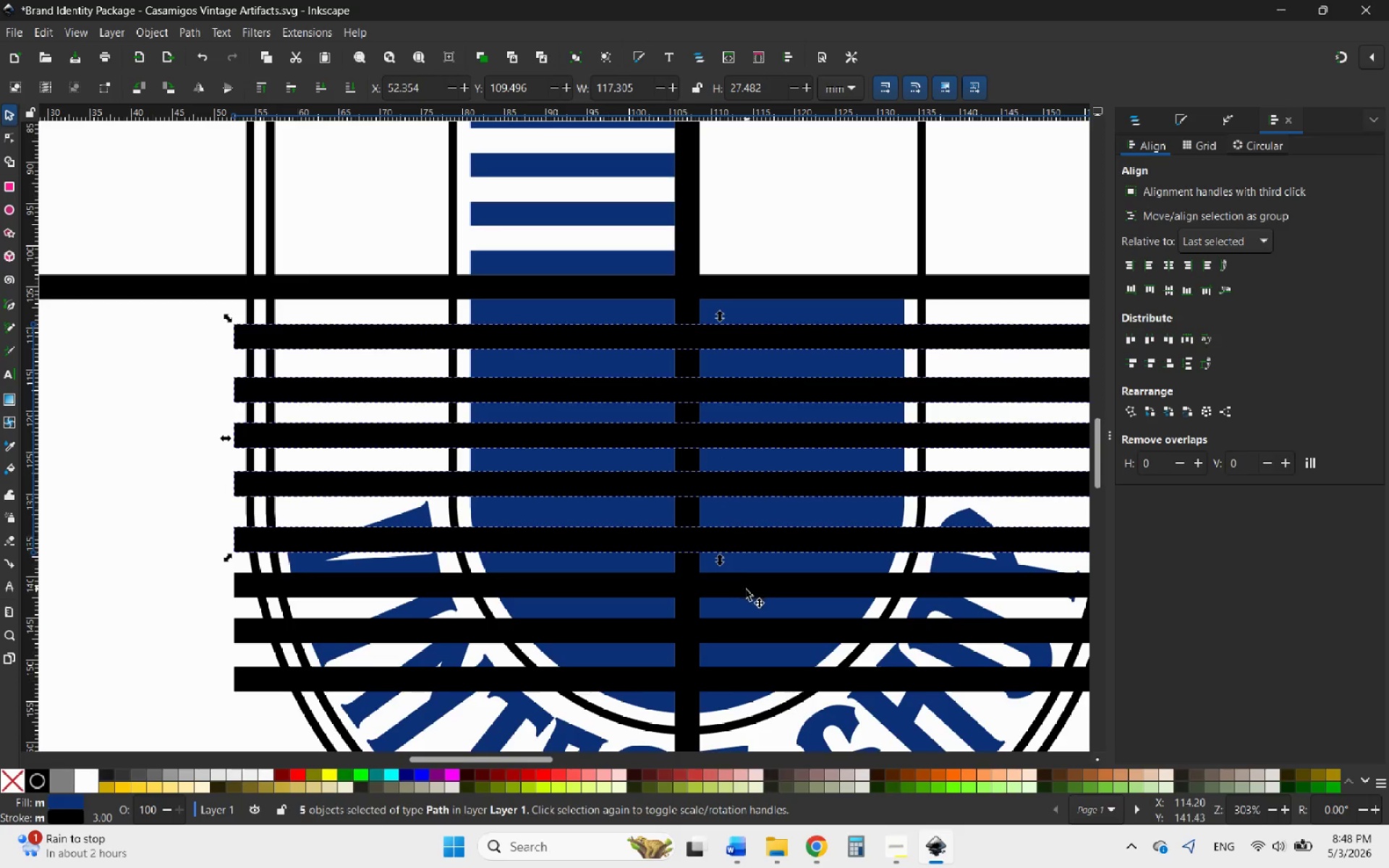 
left_click([744, 592])
 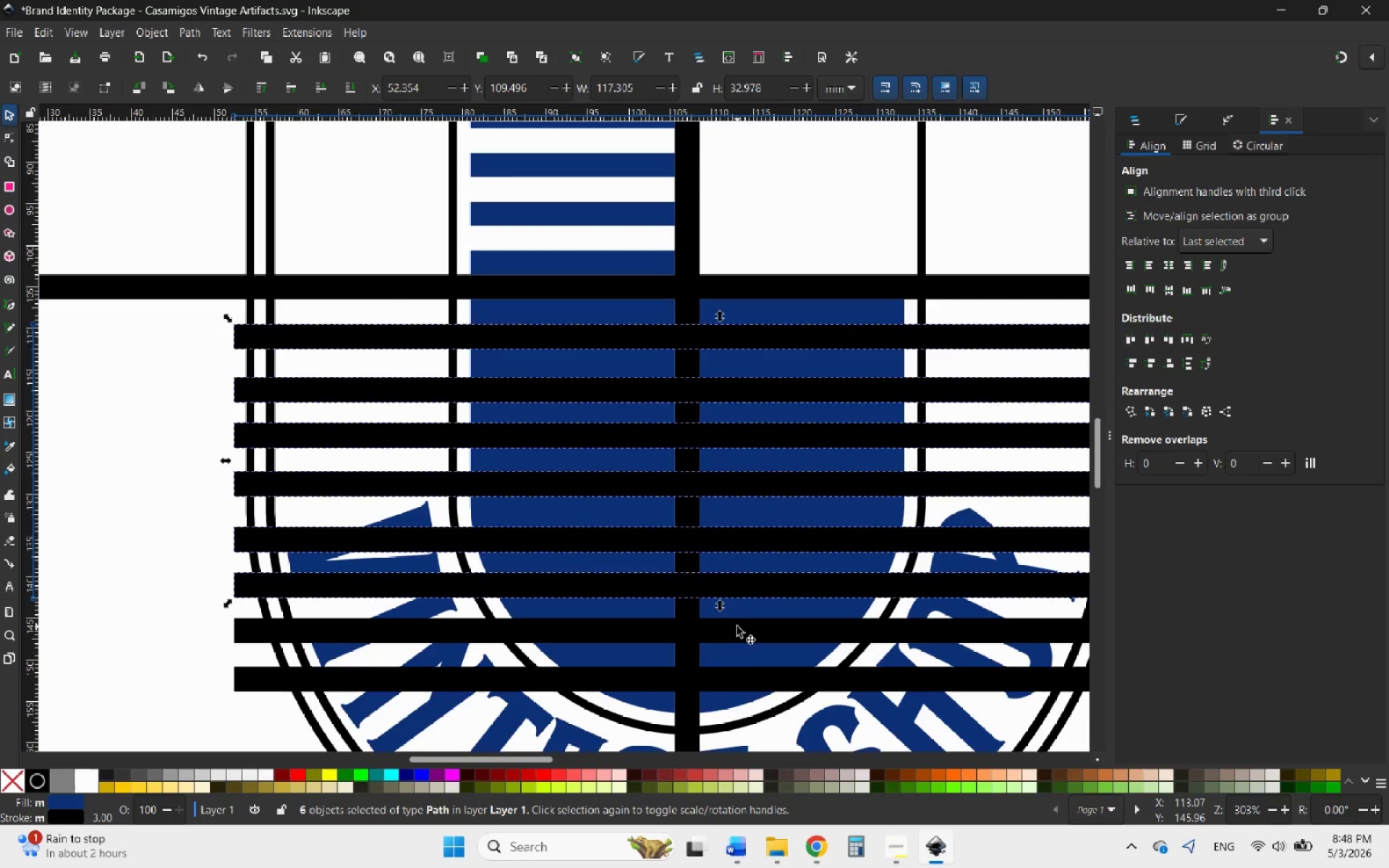 
left_click([729, 634])
 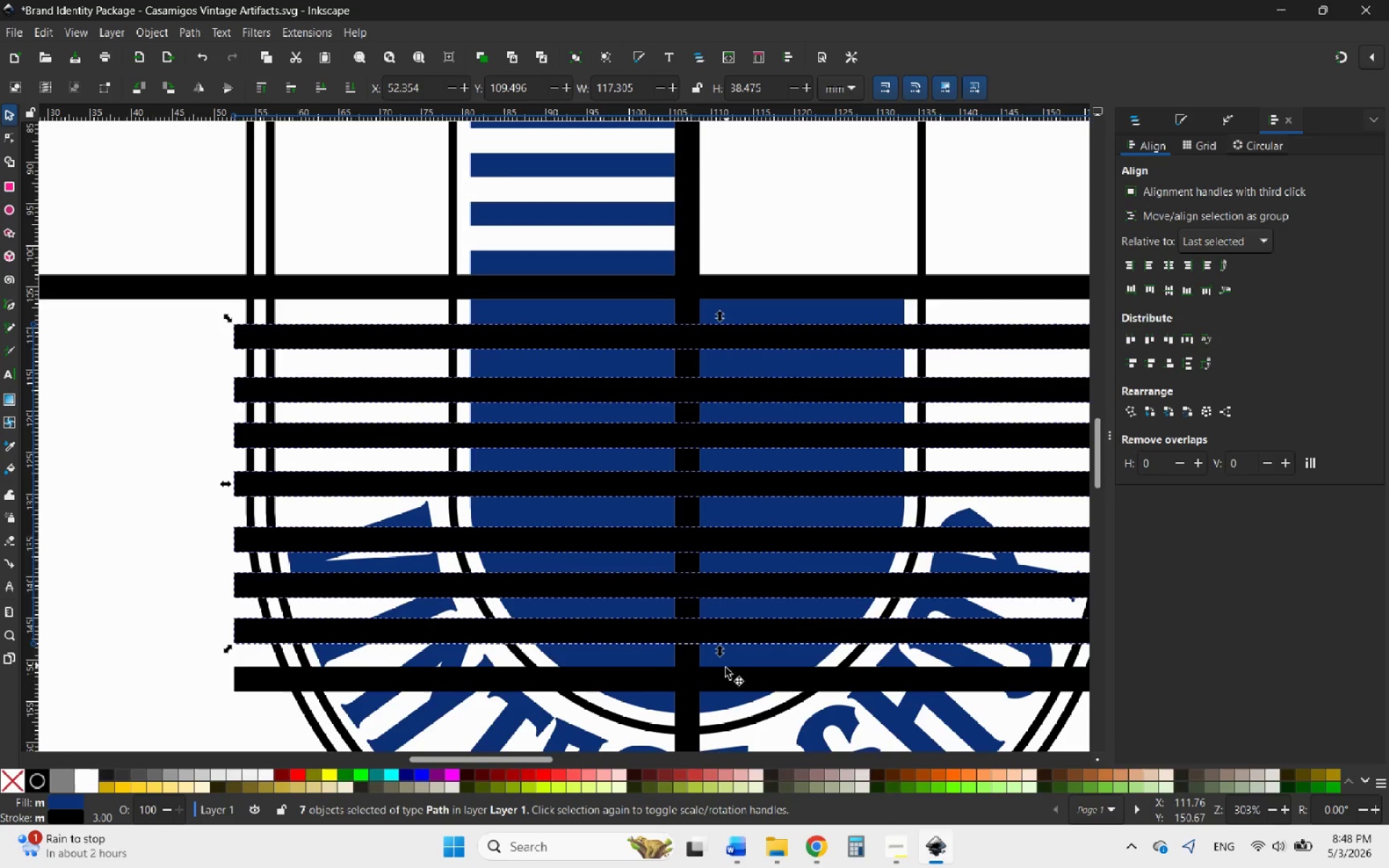 
left_click([721, 677])
 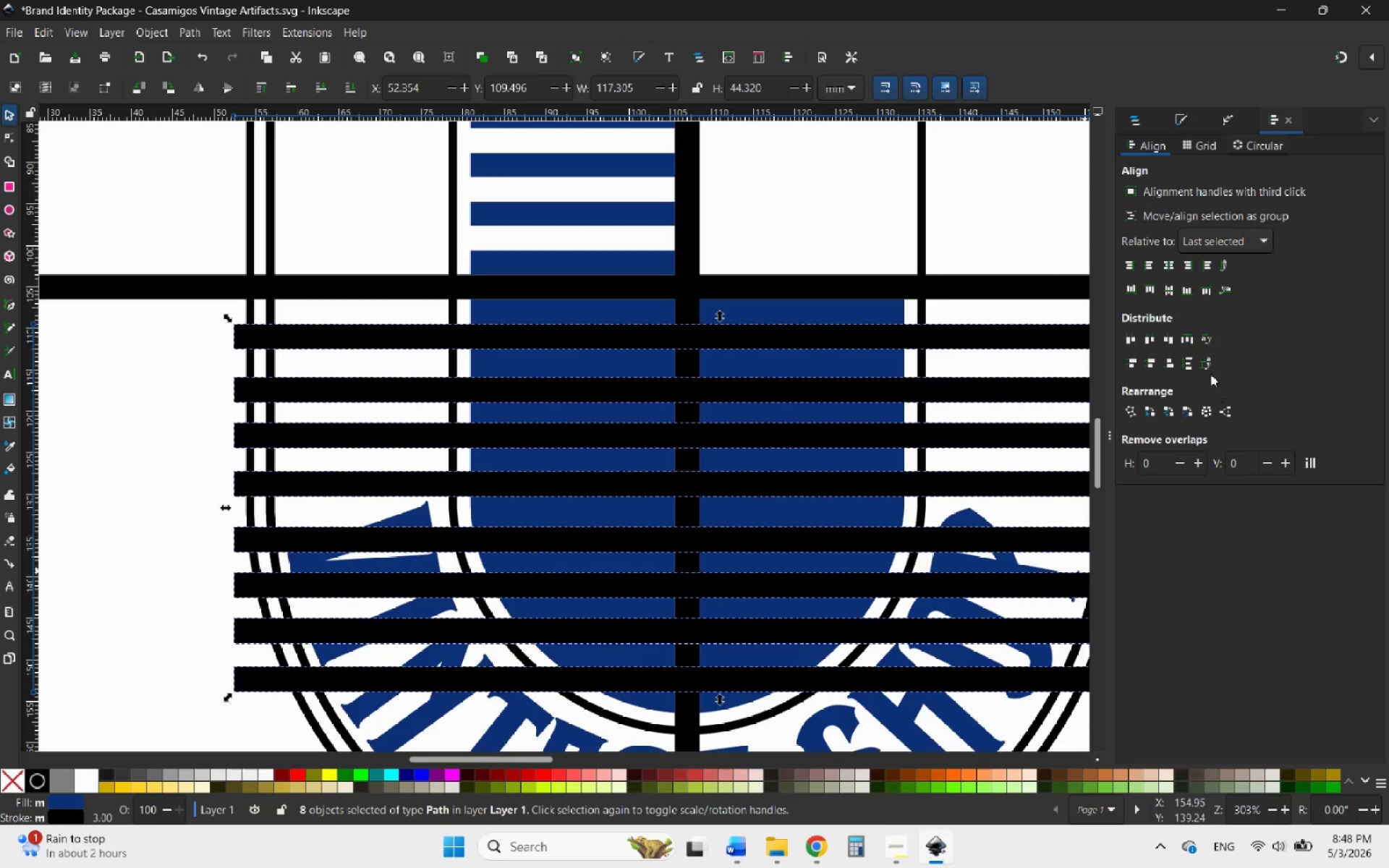 
left_click([1189, 361])
 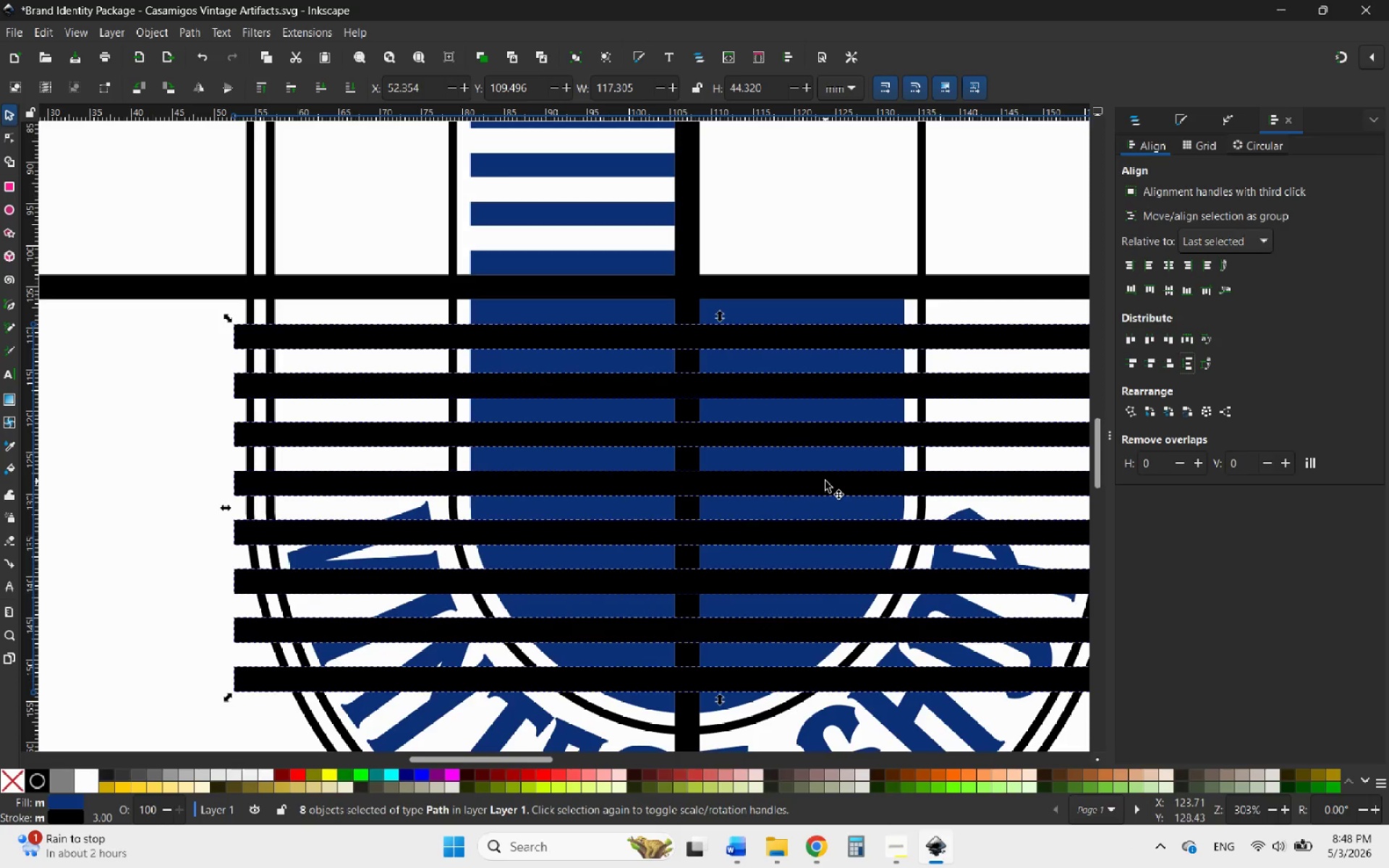 
scroll: coordinate [755, 493], scroll_direction: down, amount: 3.0
 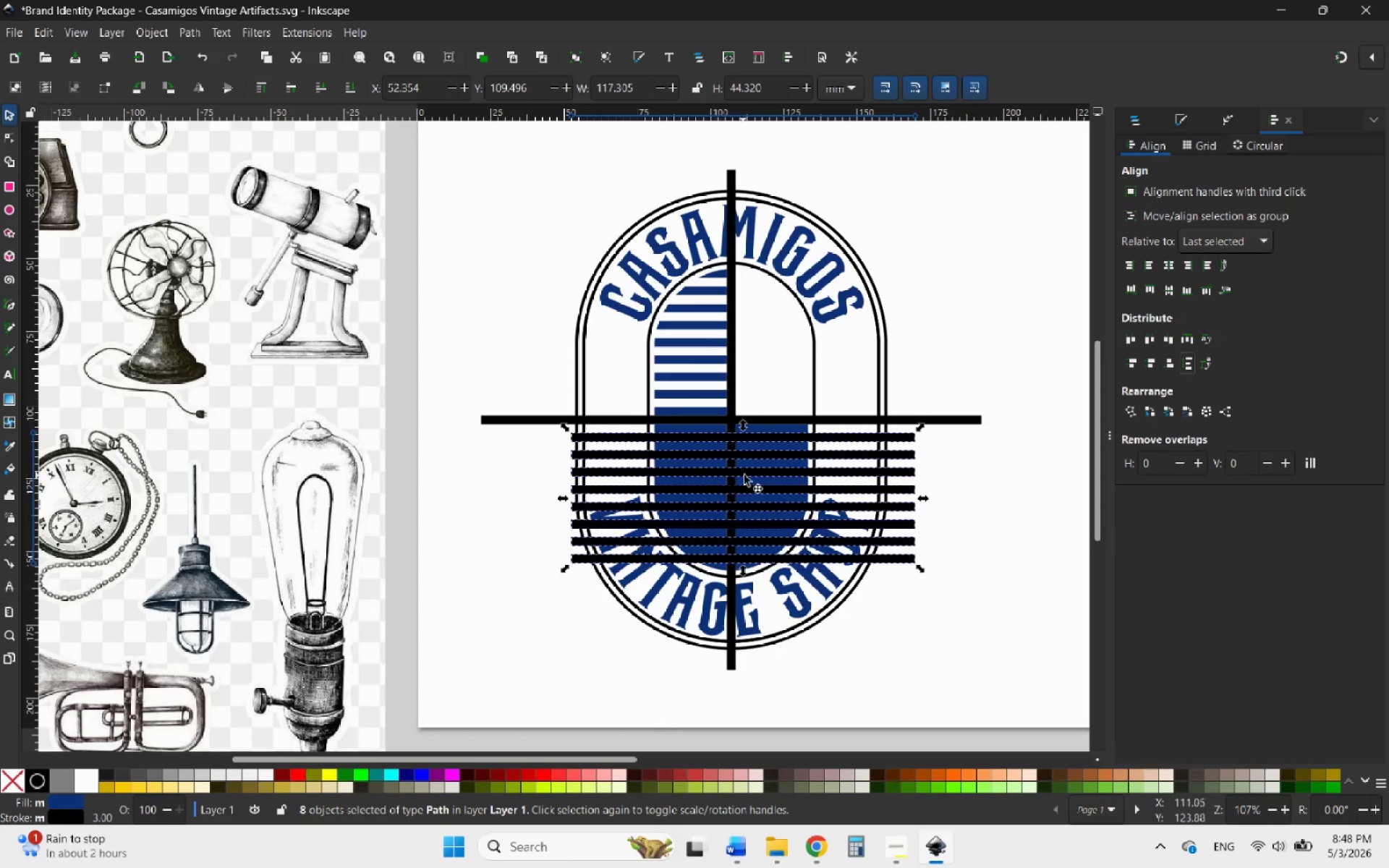 
hold_key(key=ControlLeft, duration=2.11)
scroll: coordinate [744, 480], scroll_direction: up, amount: 1.0
 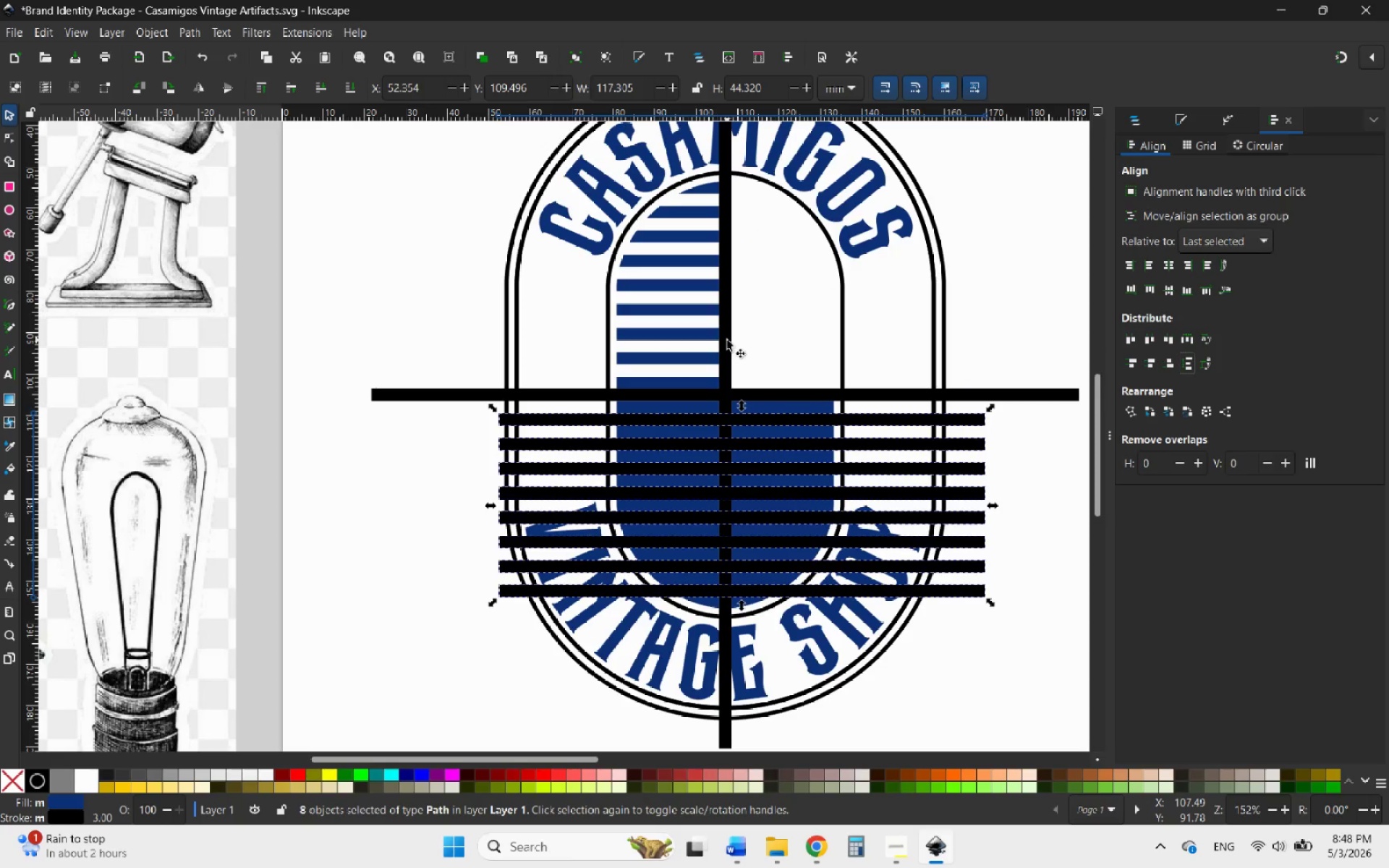 
hold_key(key=ShiftLeft, duration=5.58)
left_click([727, 340])
 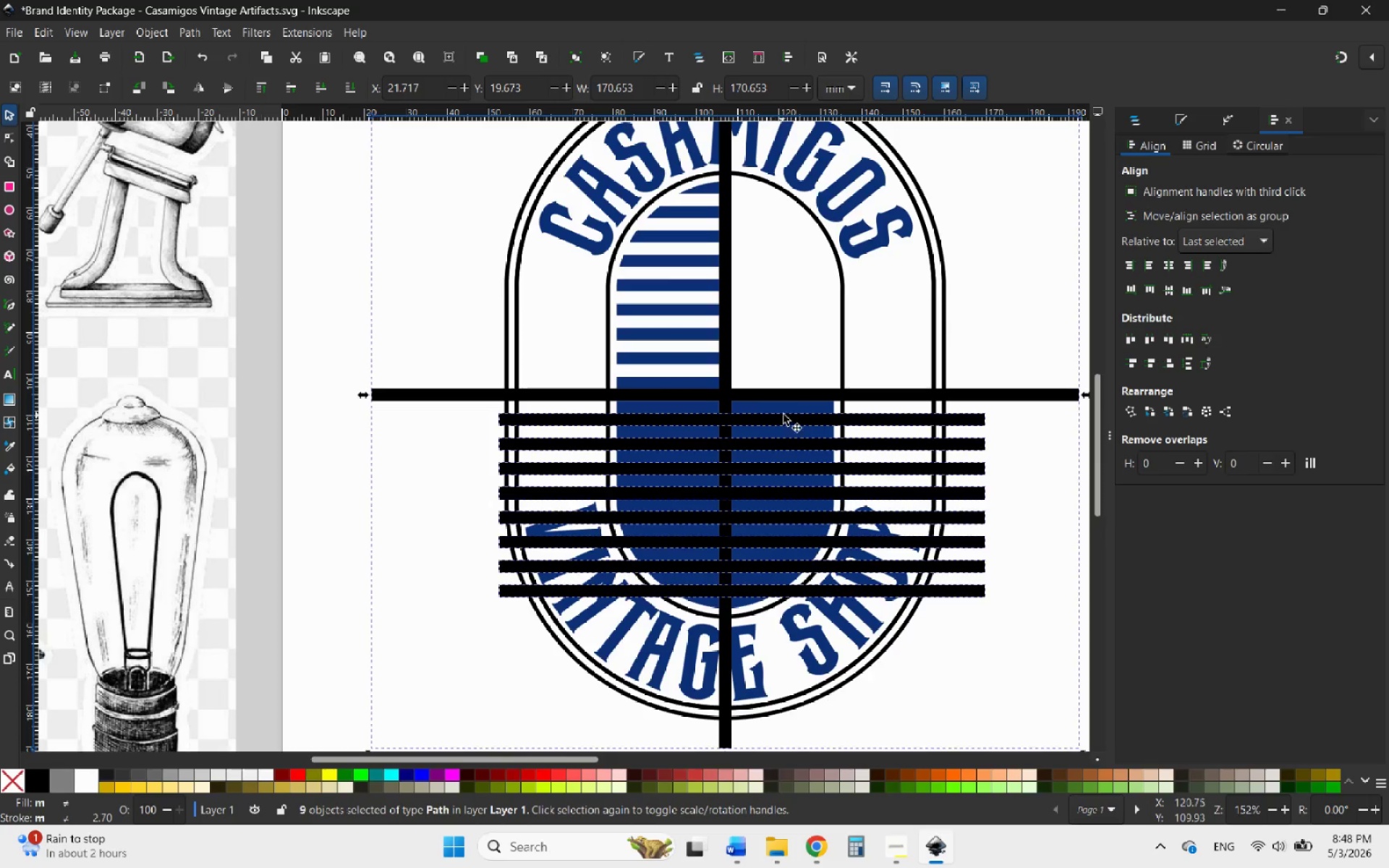 
left_click([793, 409])
 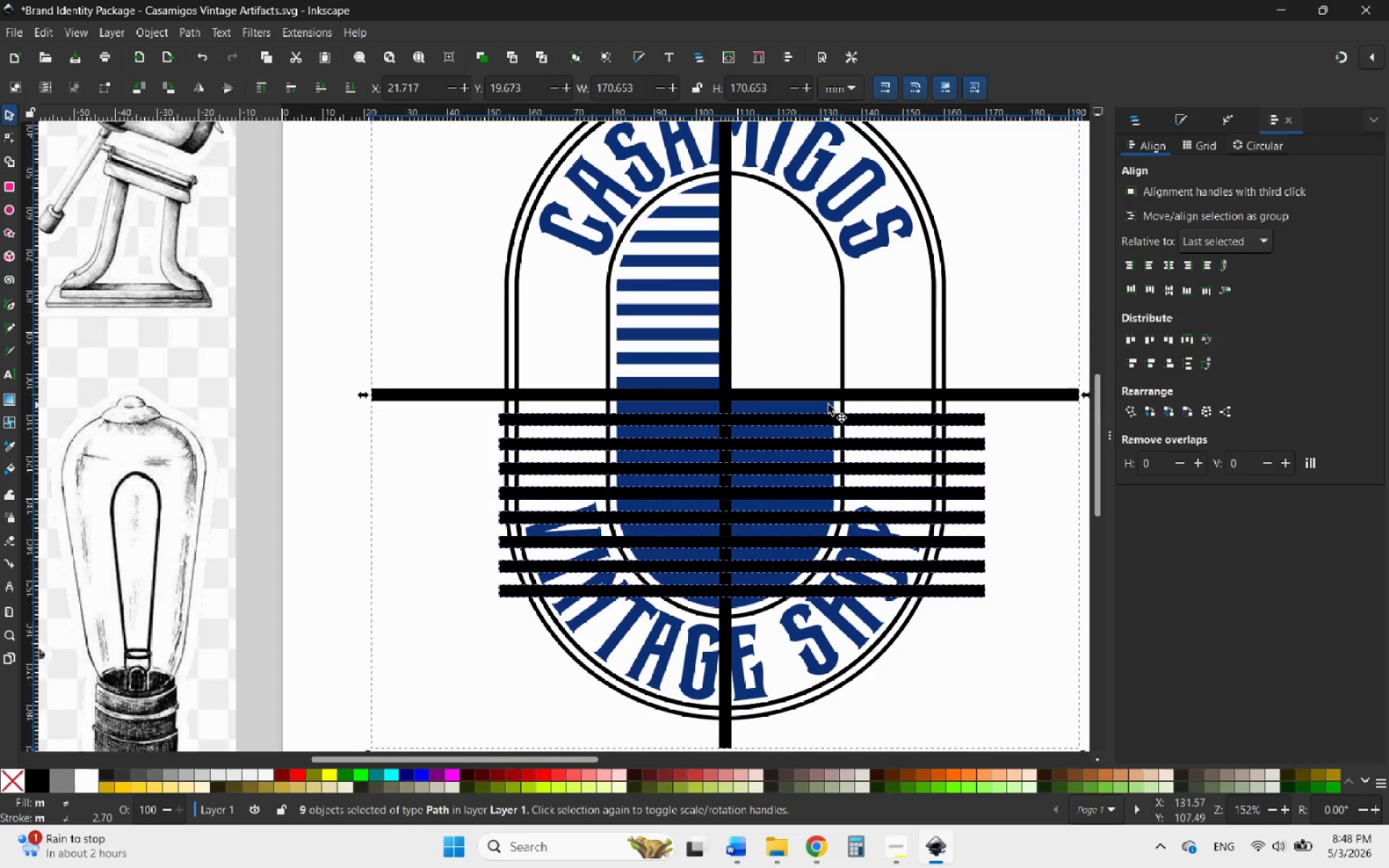 
left_click([823, 407])
 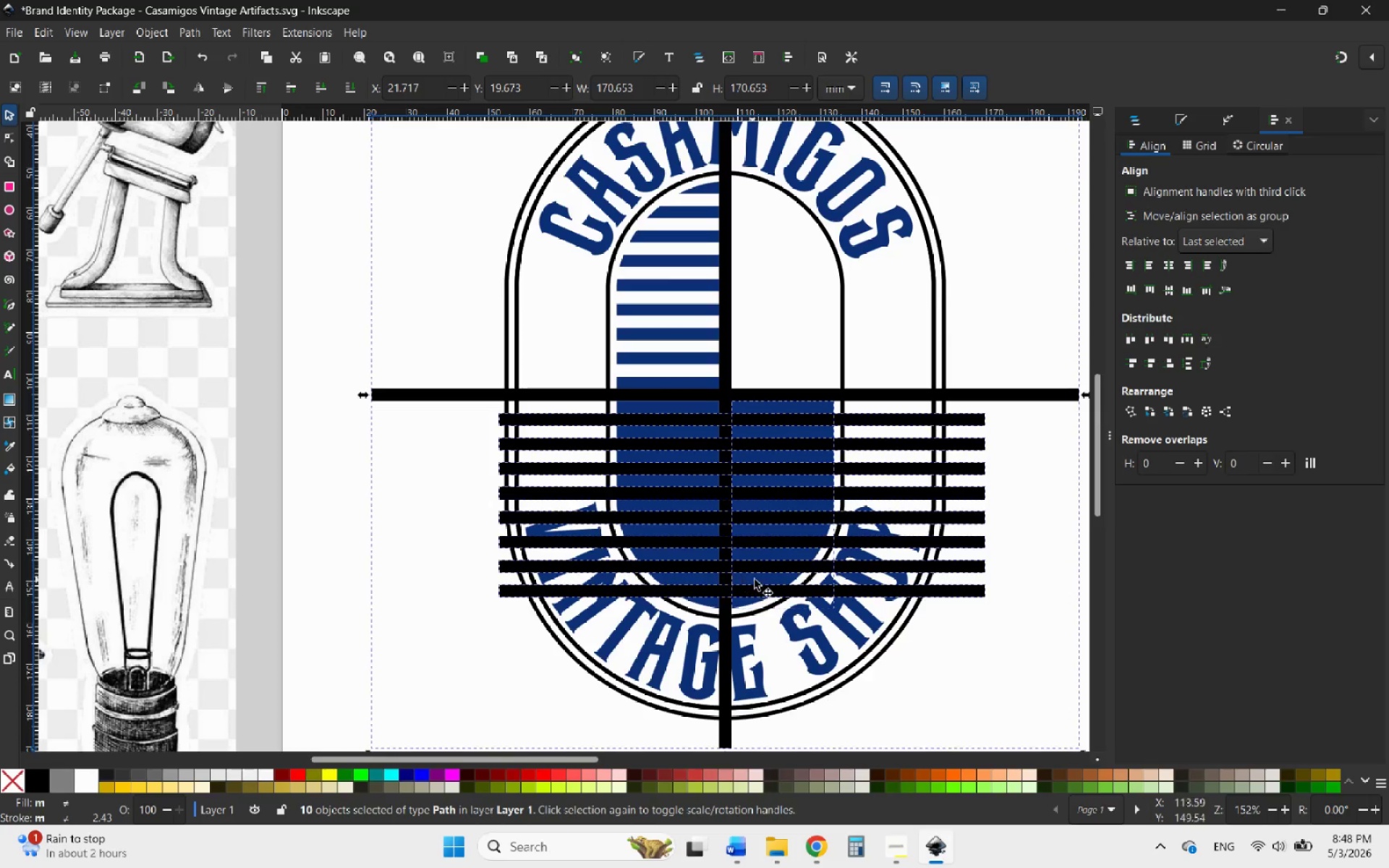 
scroll: coordinate [822, 532], scroll_direction: up, amount: 3.0
 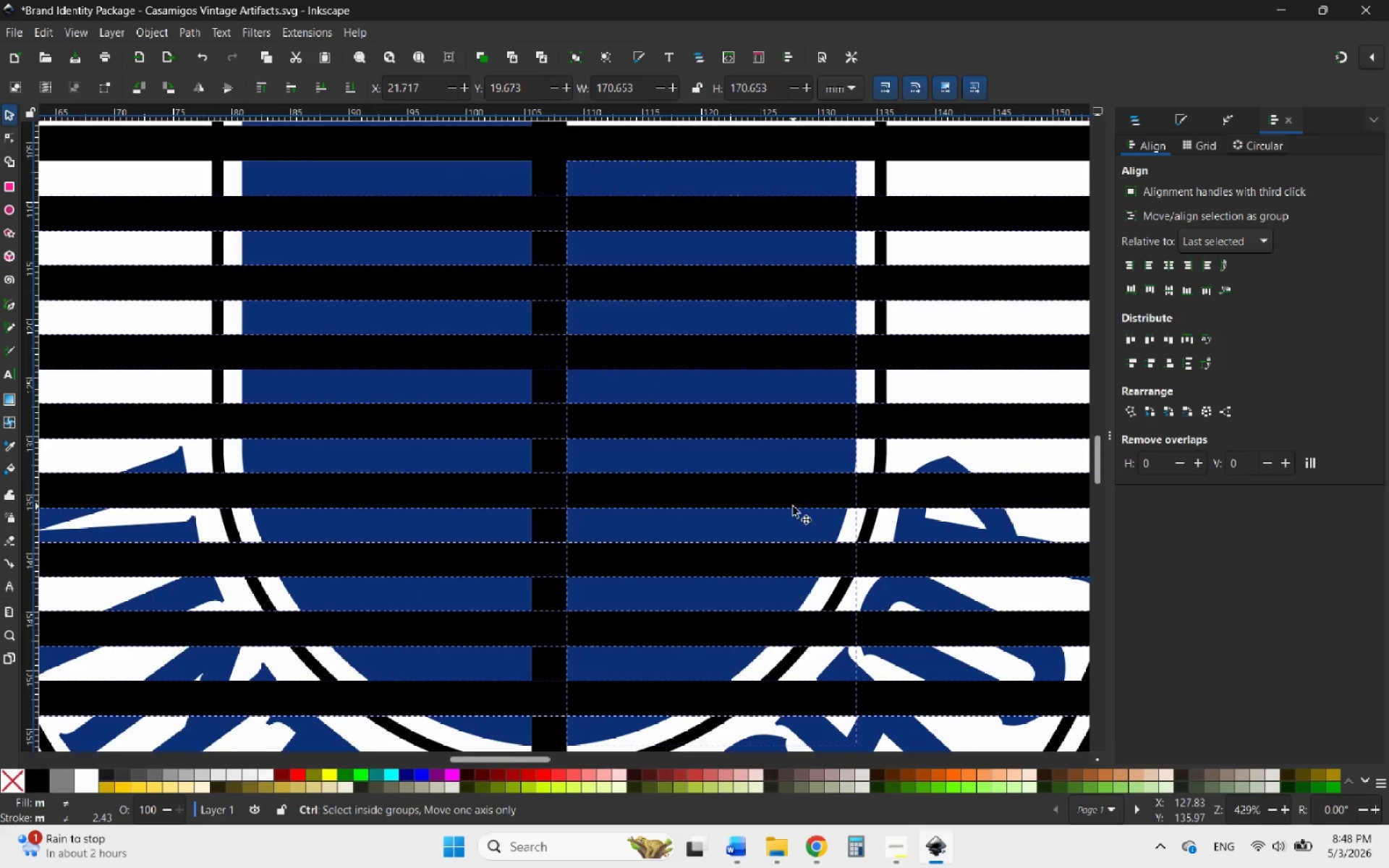 
hold_key(key=ControlLeft, duration=1.55)
scroll: coordinate [504, 336], scroll_direction: down, amount: 3.0
 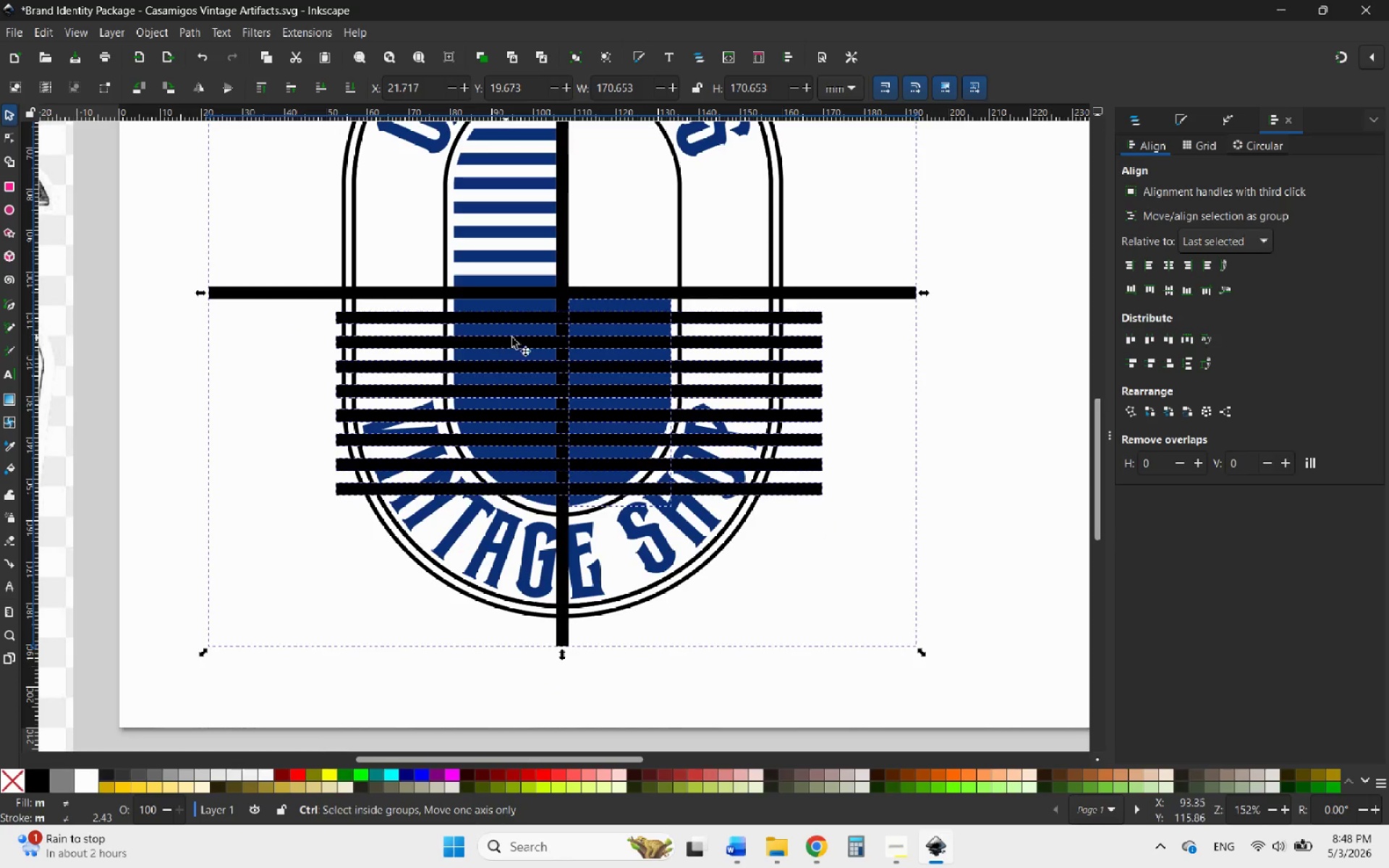 
hold_key(key=ControlLeft, duration=2.41)
scroll: coordinate [551, 362], scroll_direction: up, amount: 2.0
 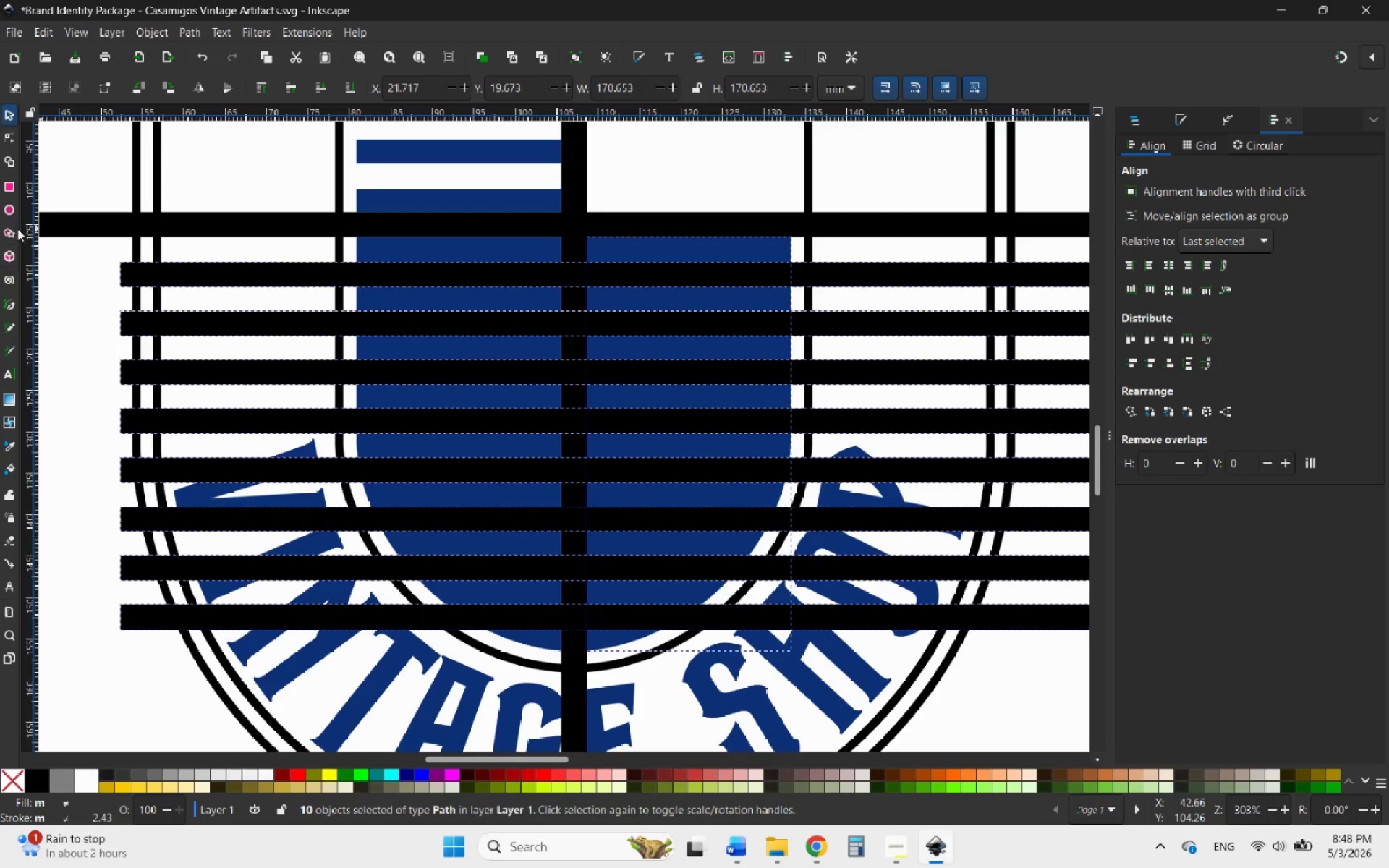 
left_click([9, 158])
 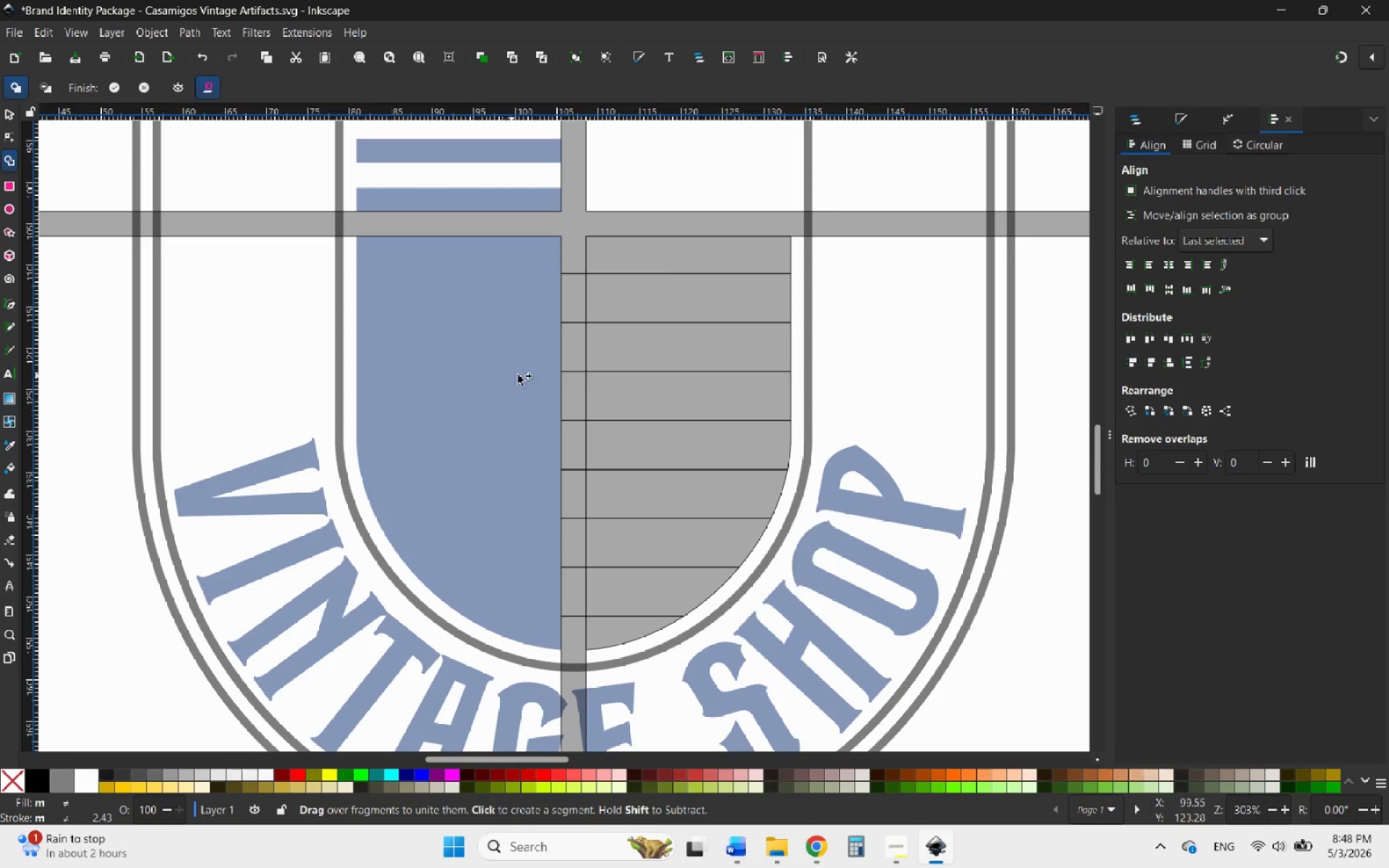 
hold_key(key=ControlLeft, duration=0.64)
 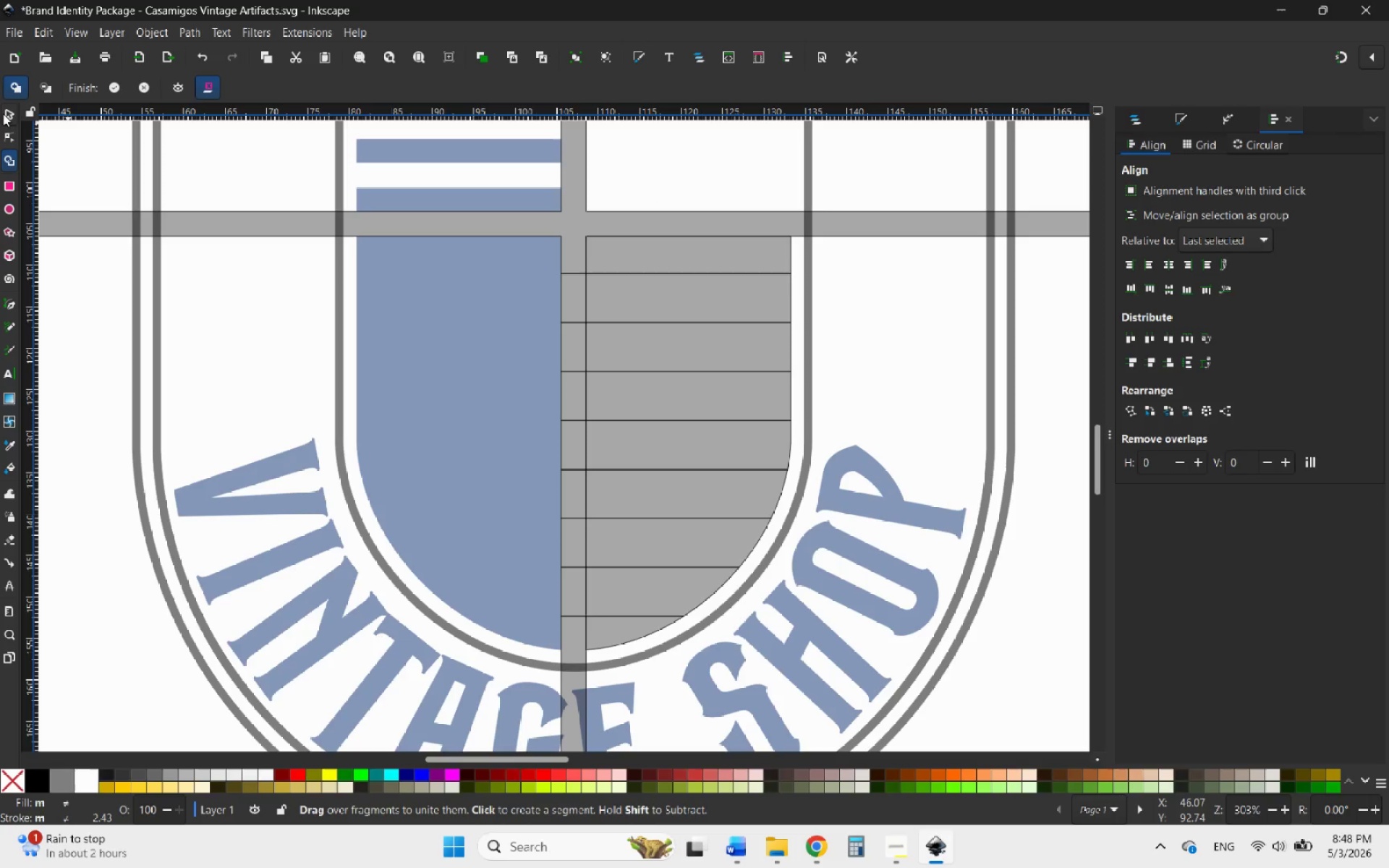 
left_click([5, 114])
 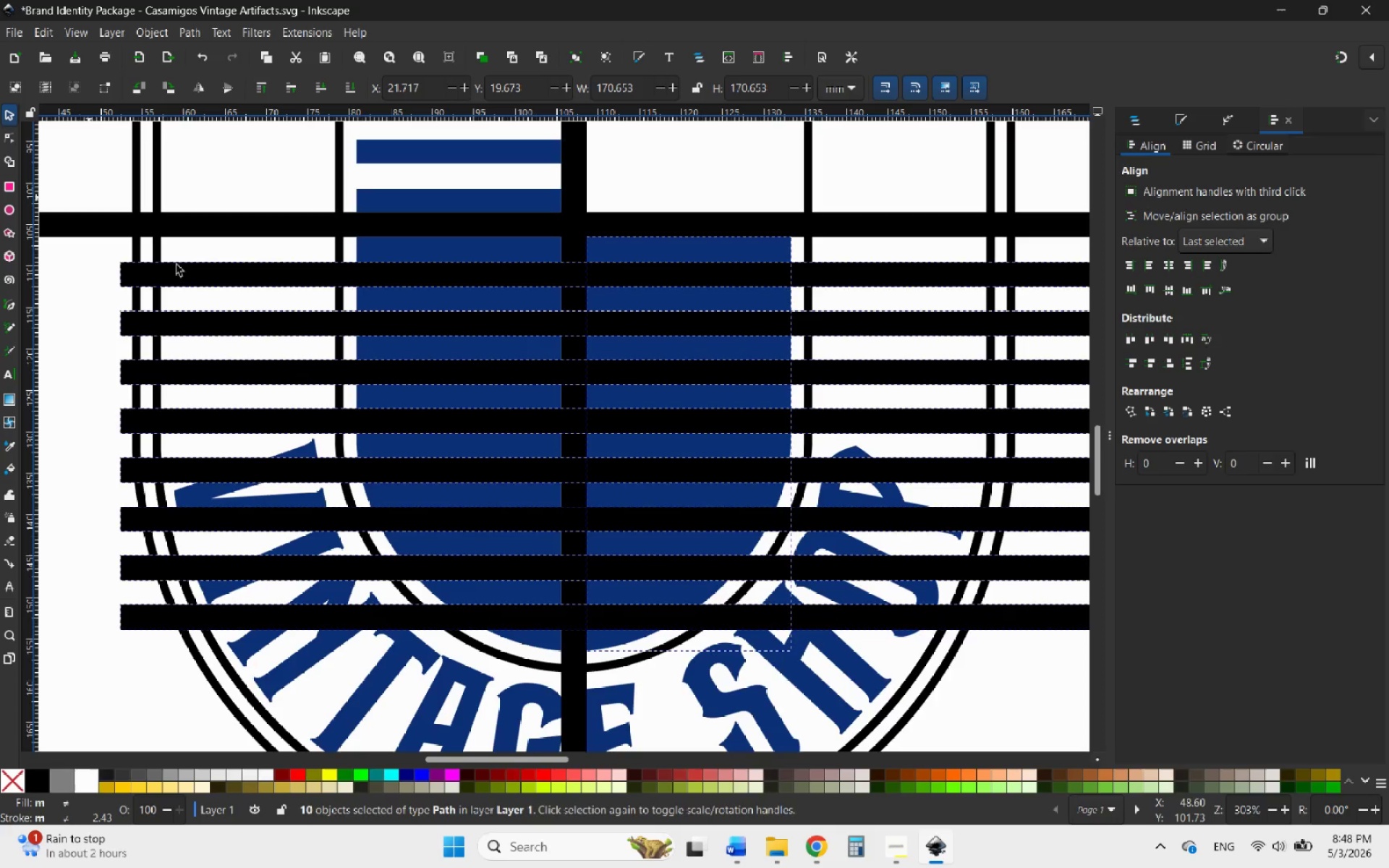 
scroll: coordinate [574, 469], scroll_direction: down, amount: 1.0
 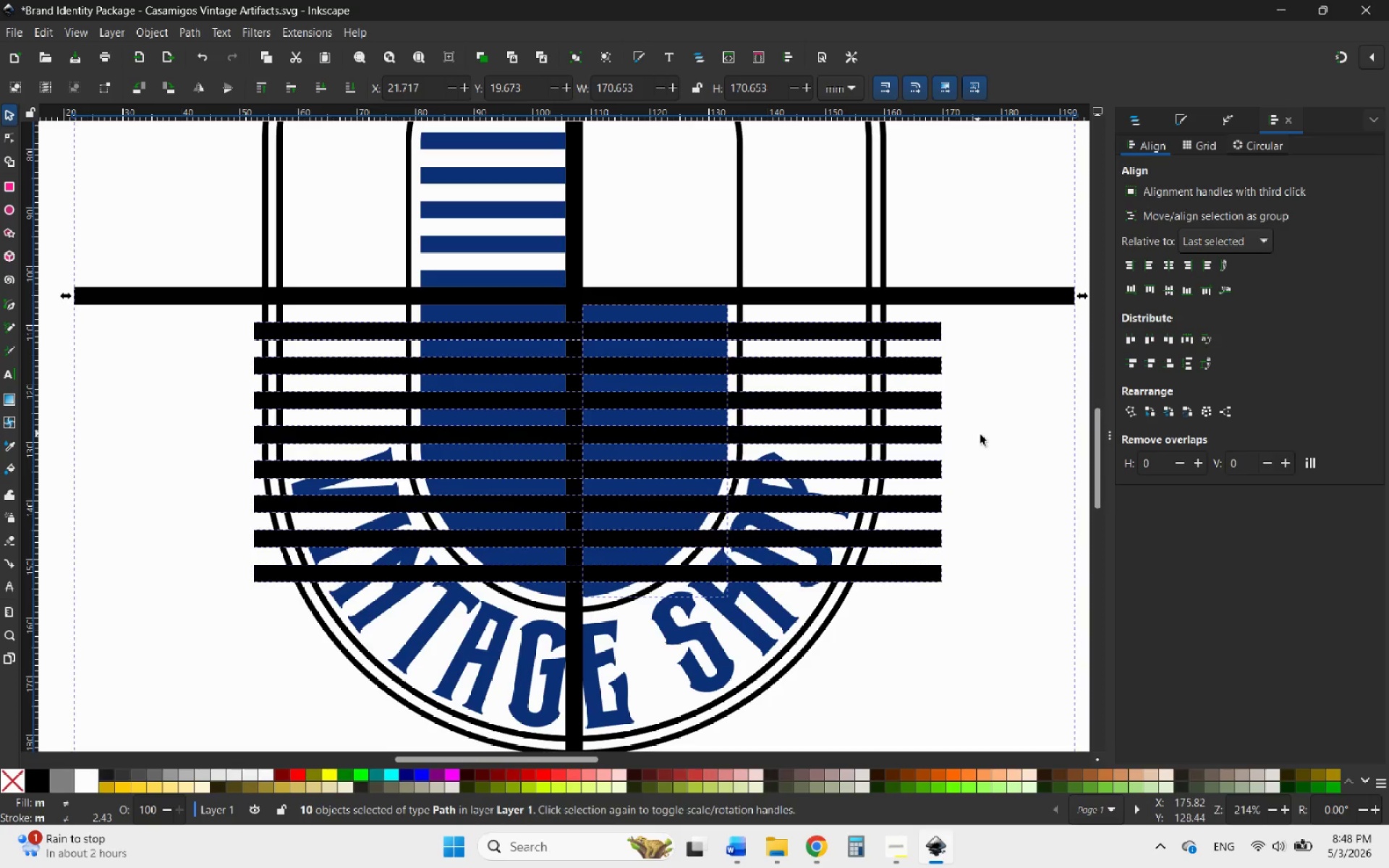 
hold_key(key=ControlLeft, duration=0.61)
 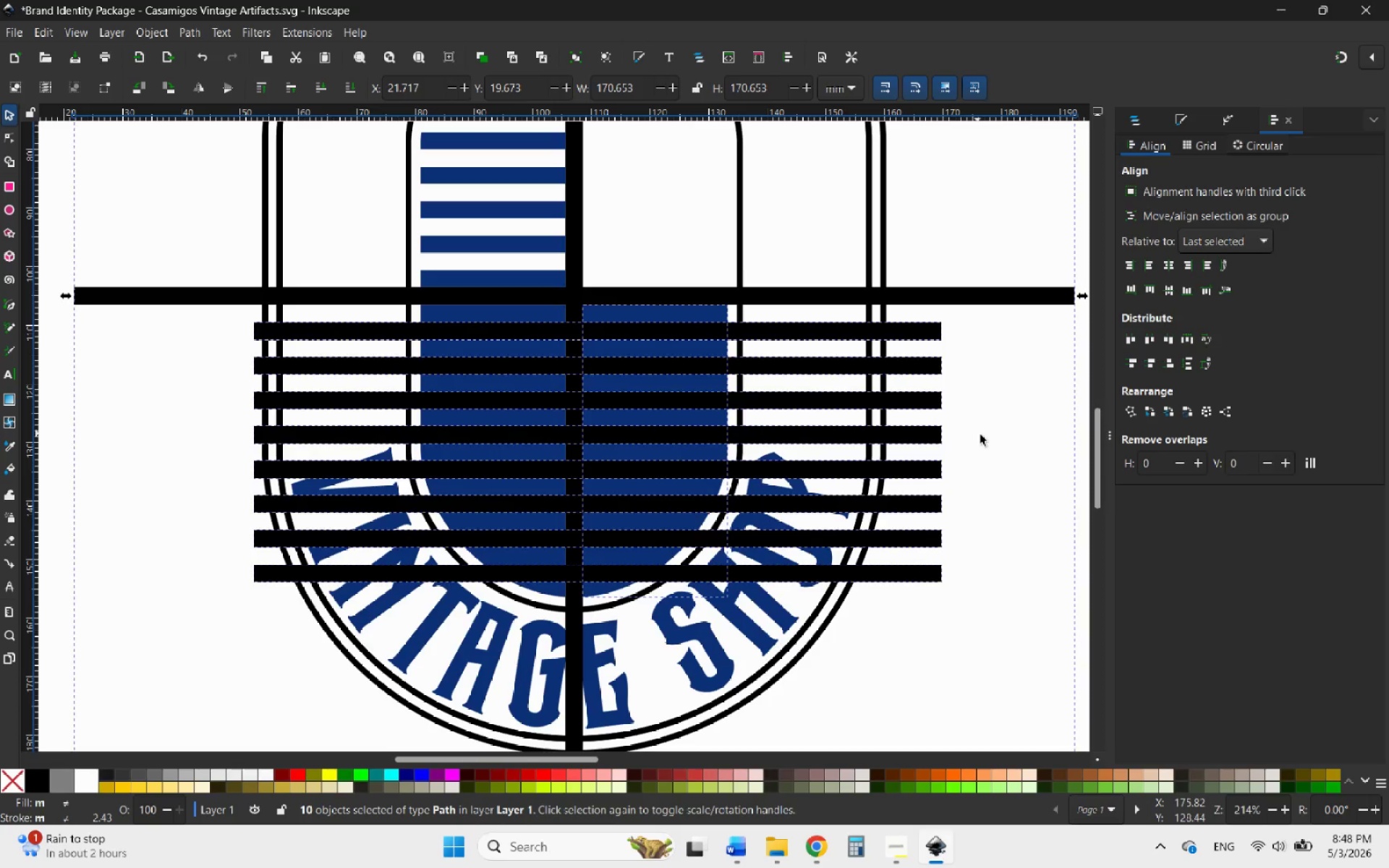 
left_click([982, 435])
 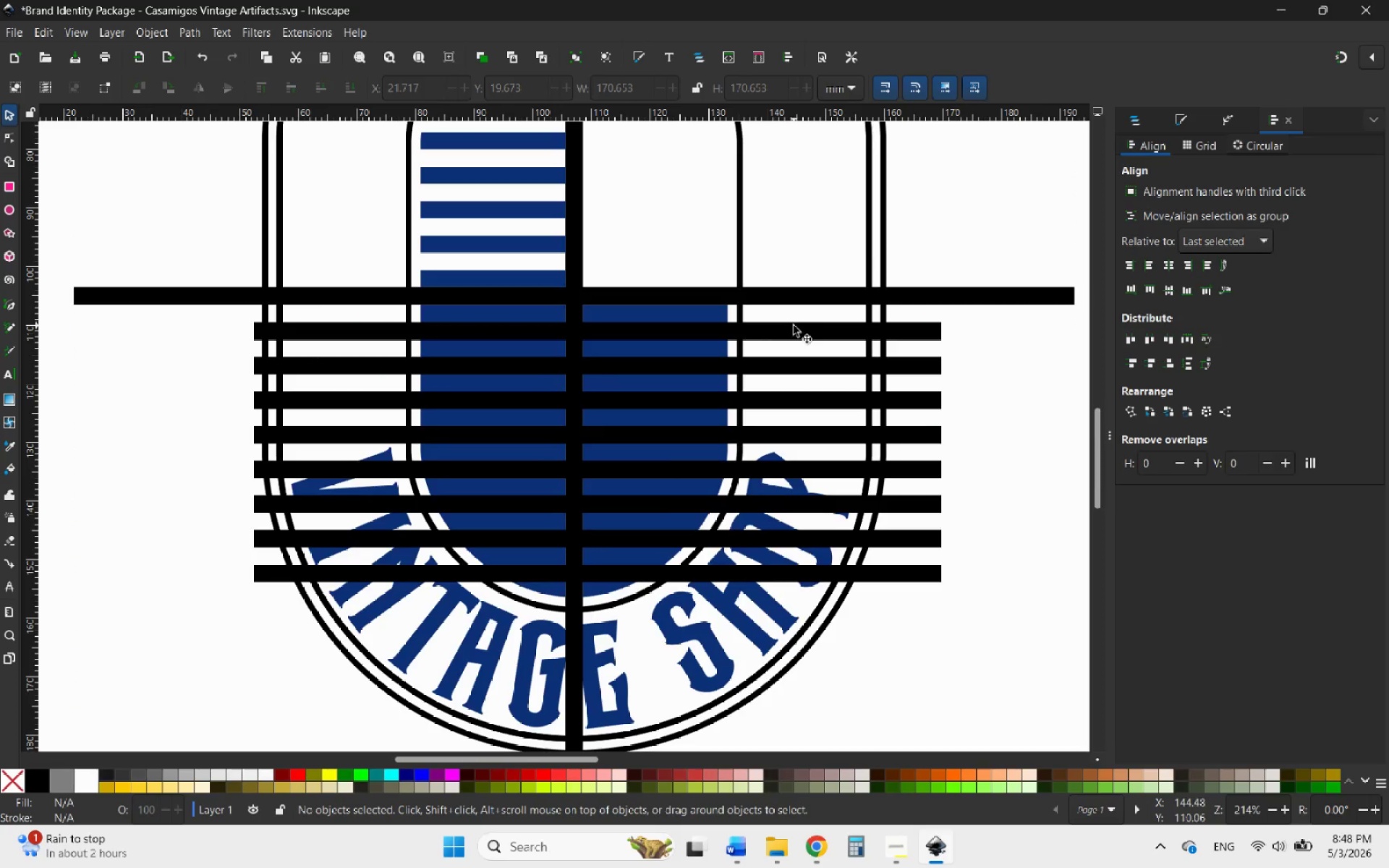 
left_click([797, 331])
 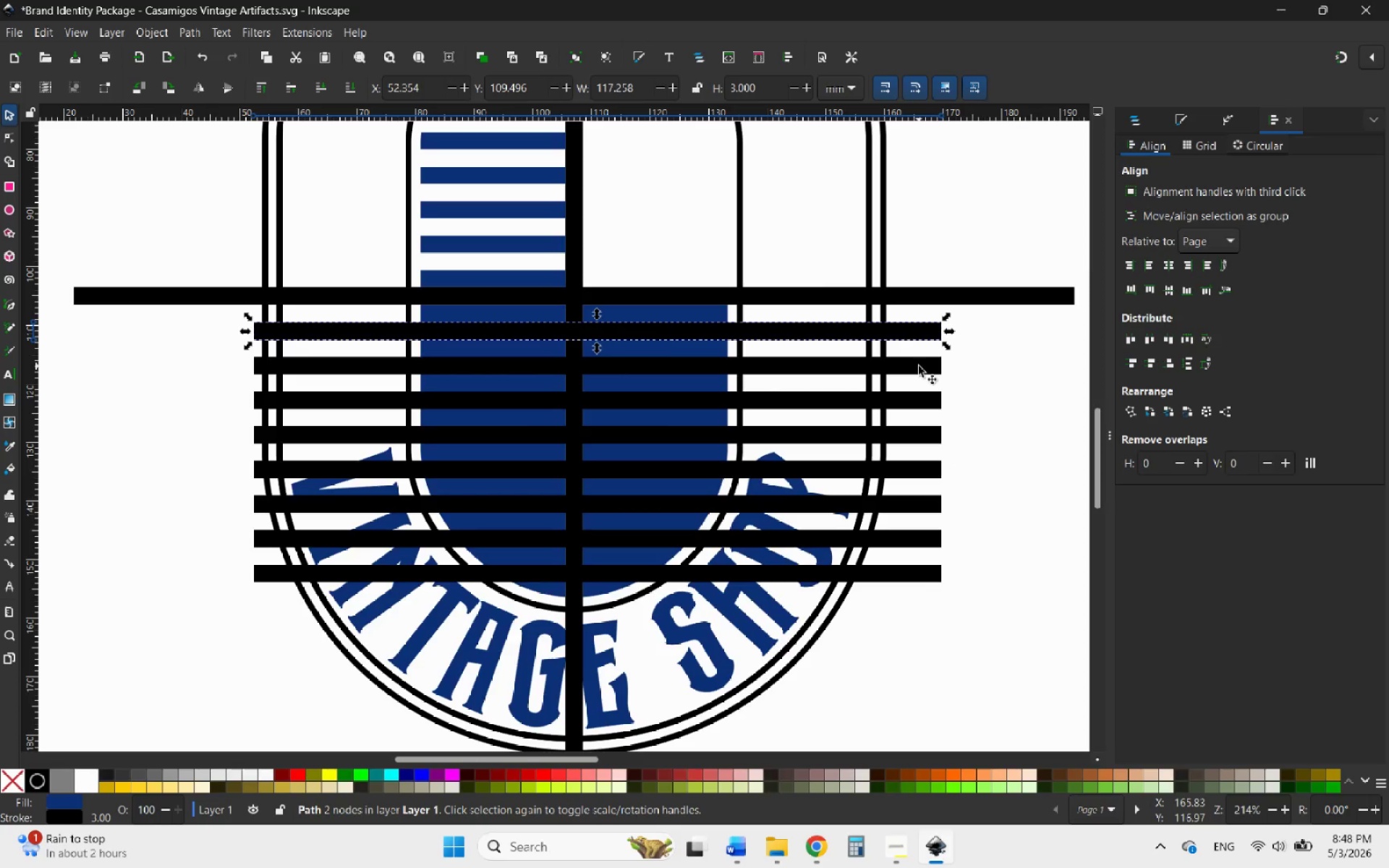 
hold_key(key=ShiftLeft, duration=4.74)
left_click([919, 366])
 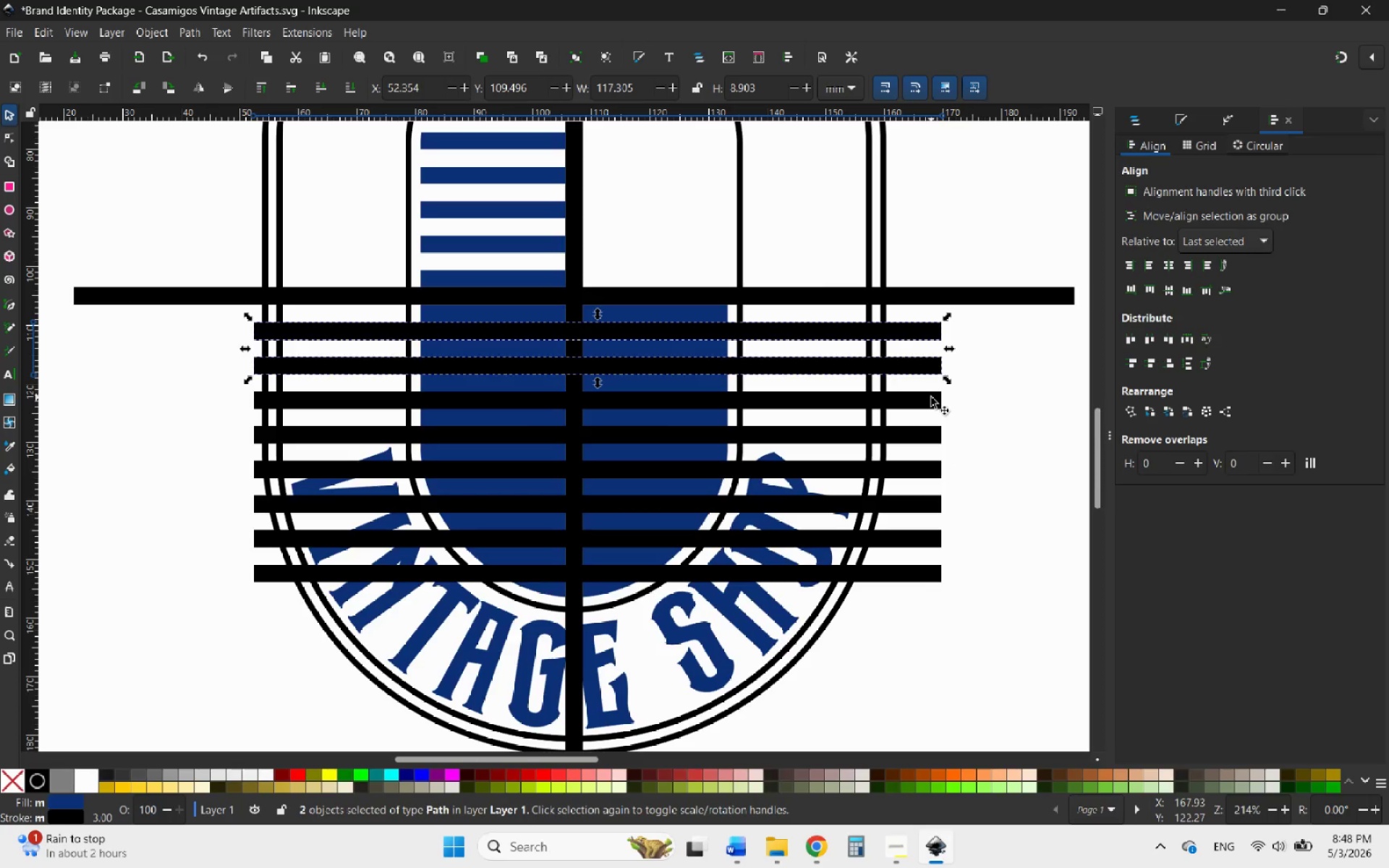 
left_click([931, 397])
 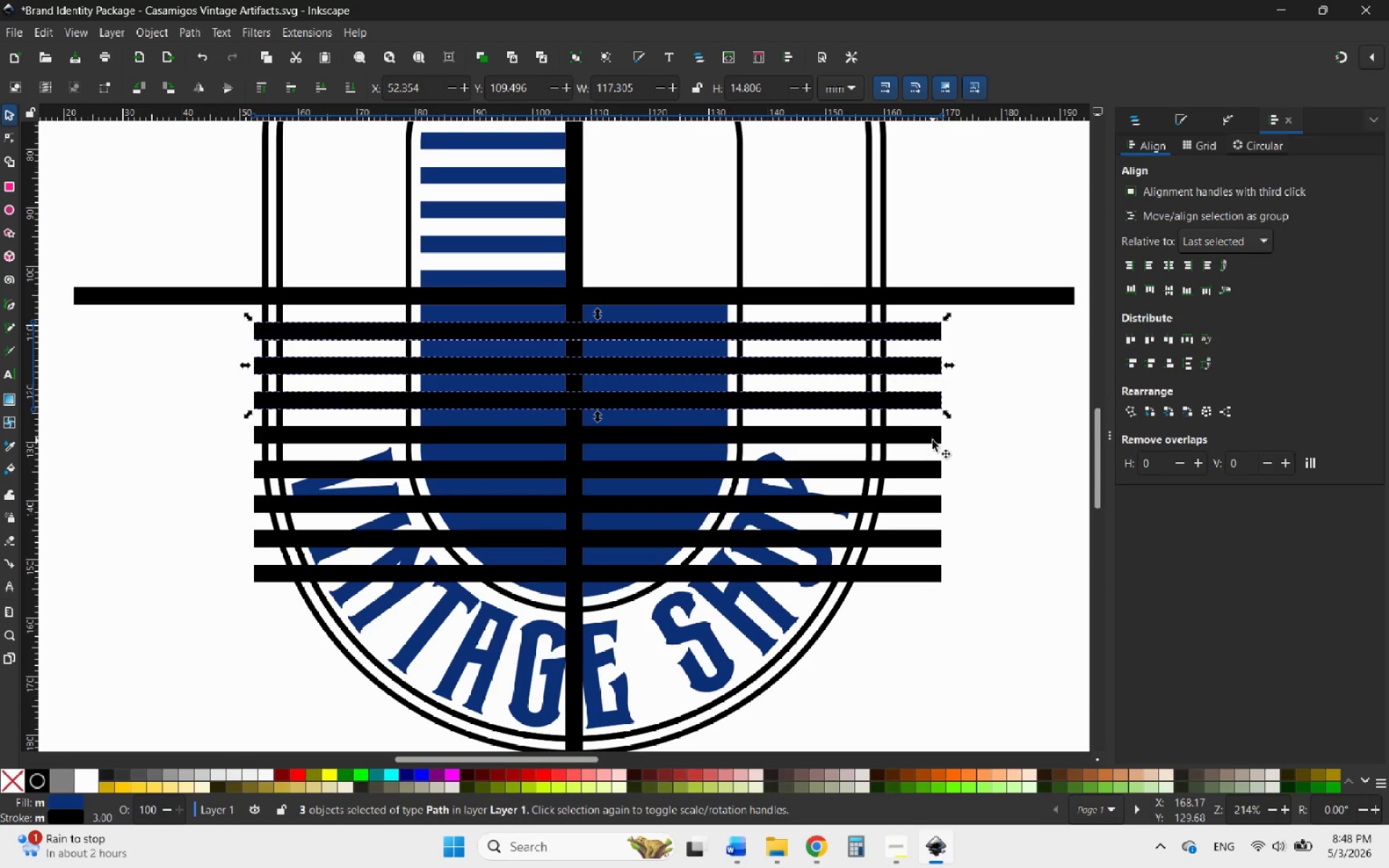 
left_click([933, 441])
 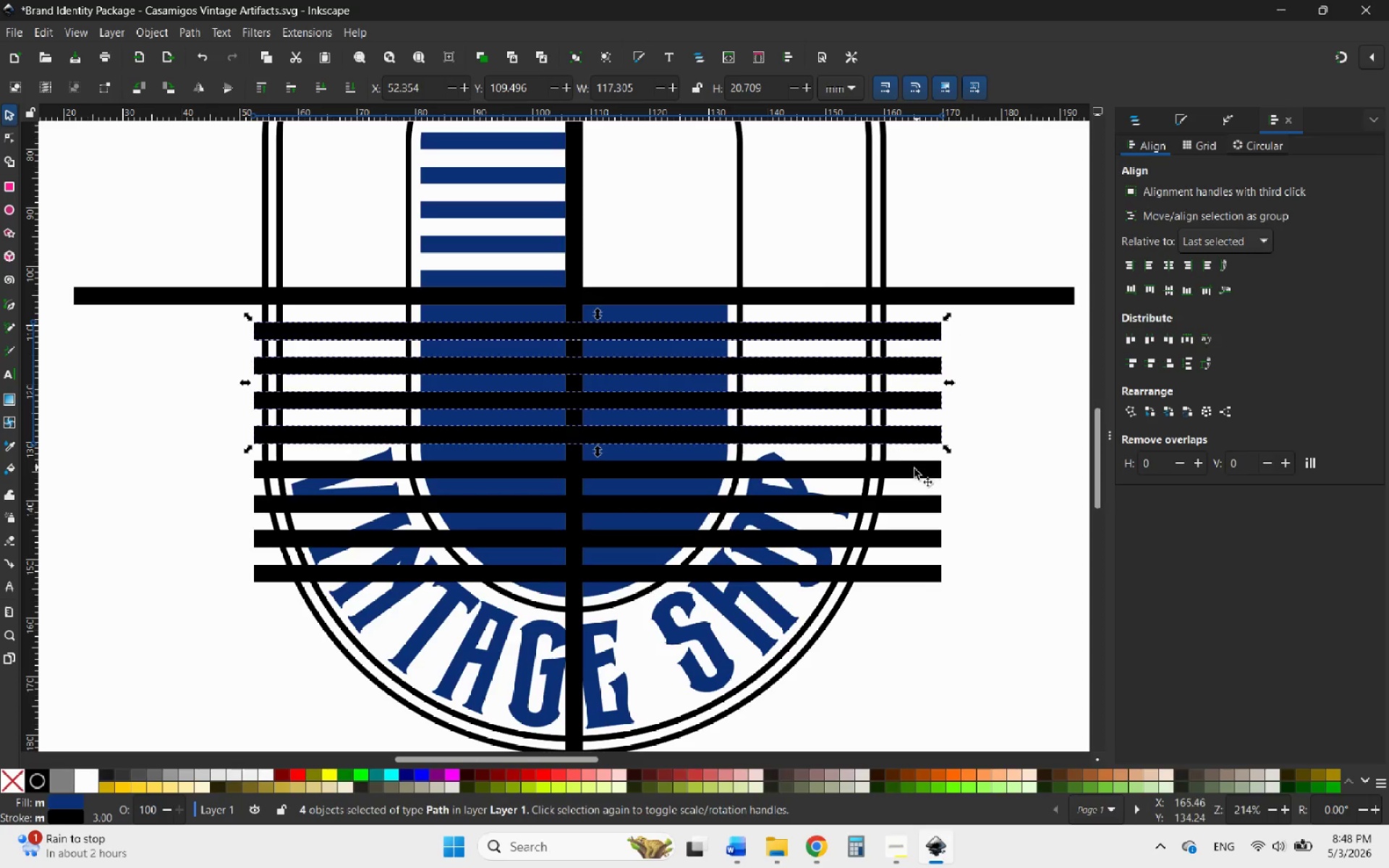 
left_click([912, 471])
 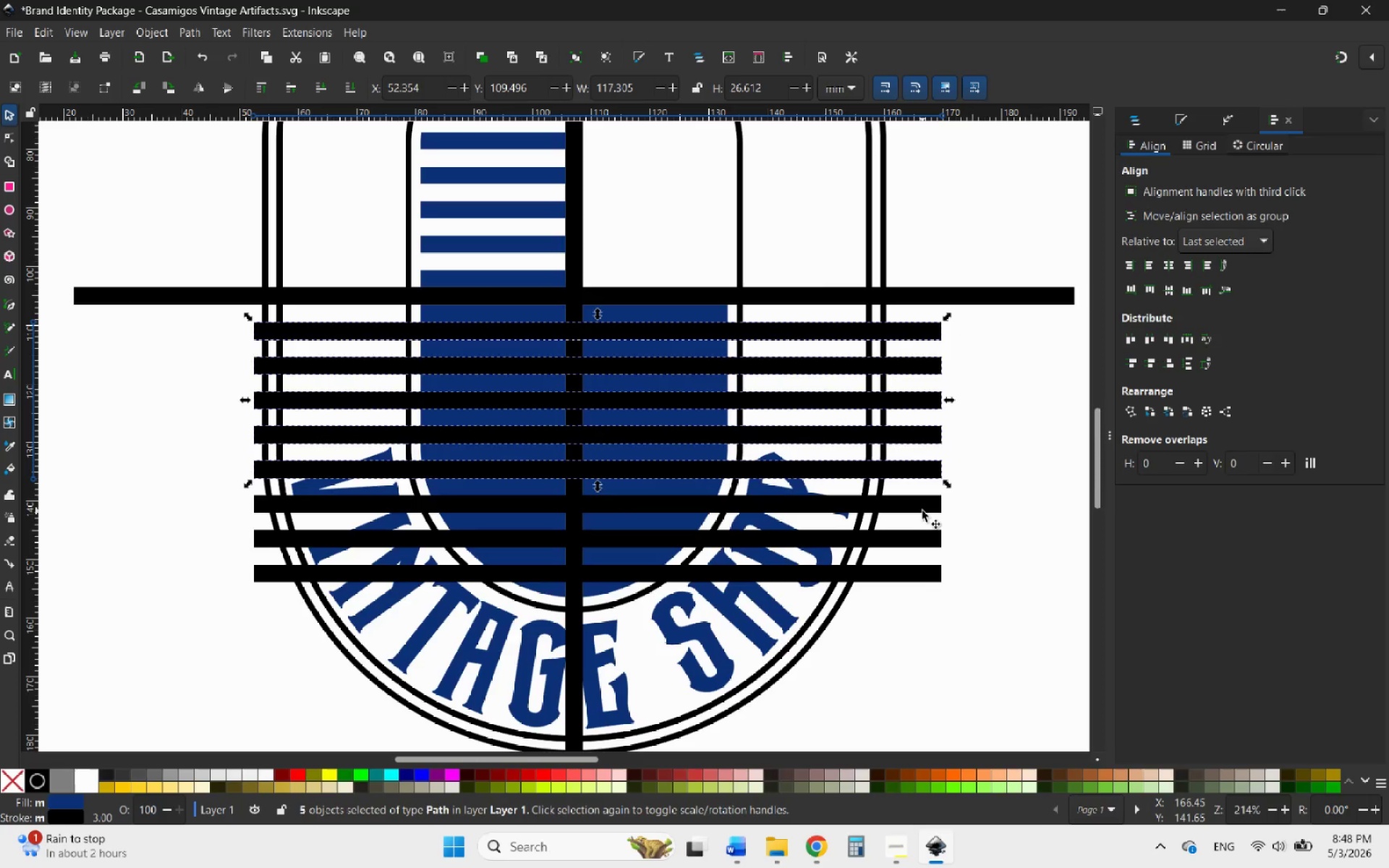 
left_click([922, 511])
 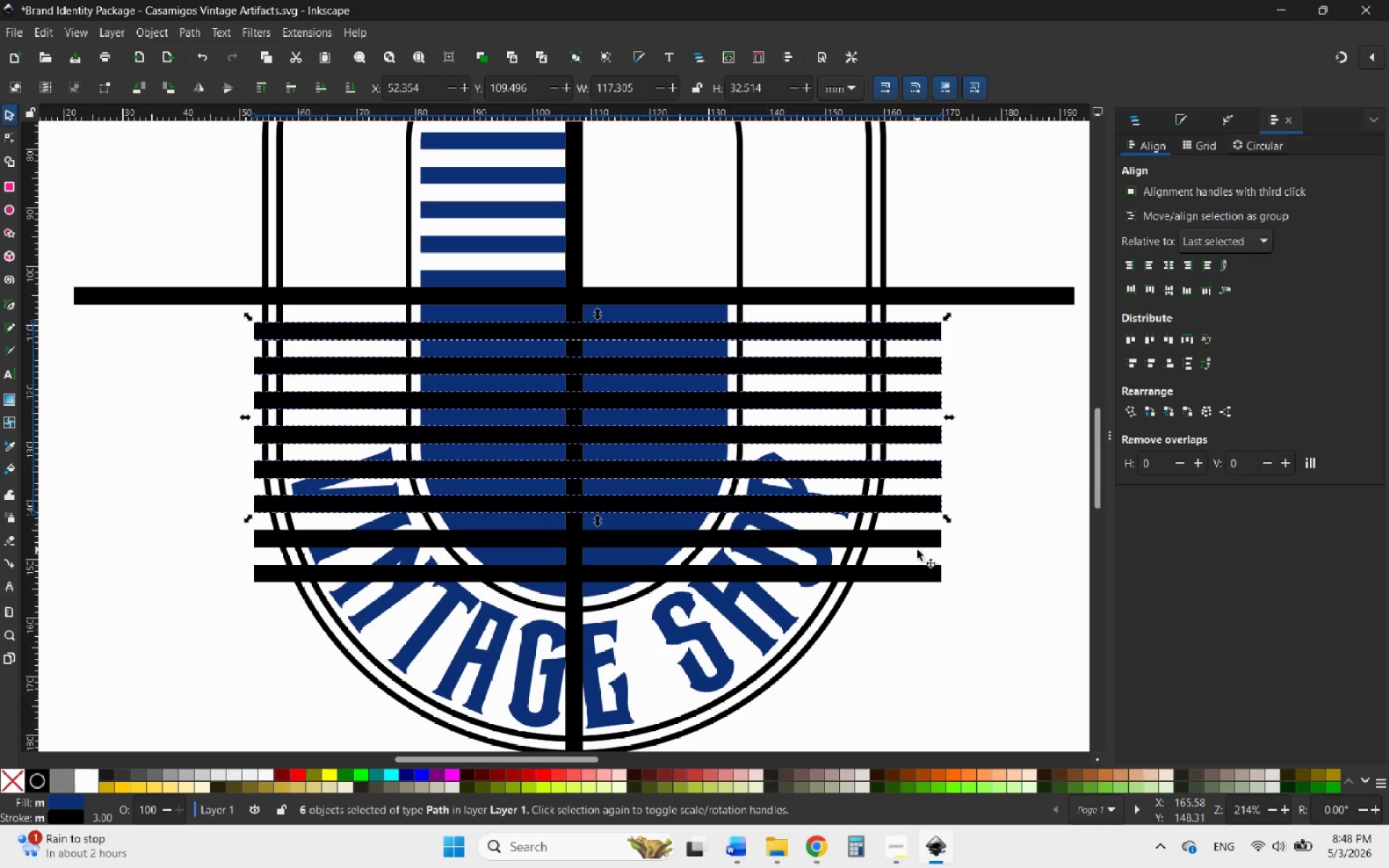 
left_click([912, 545])
 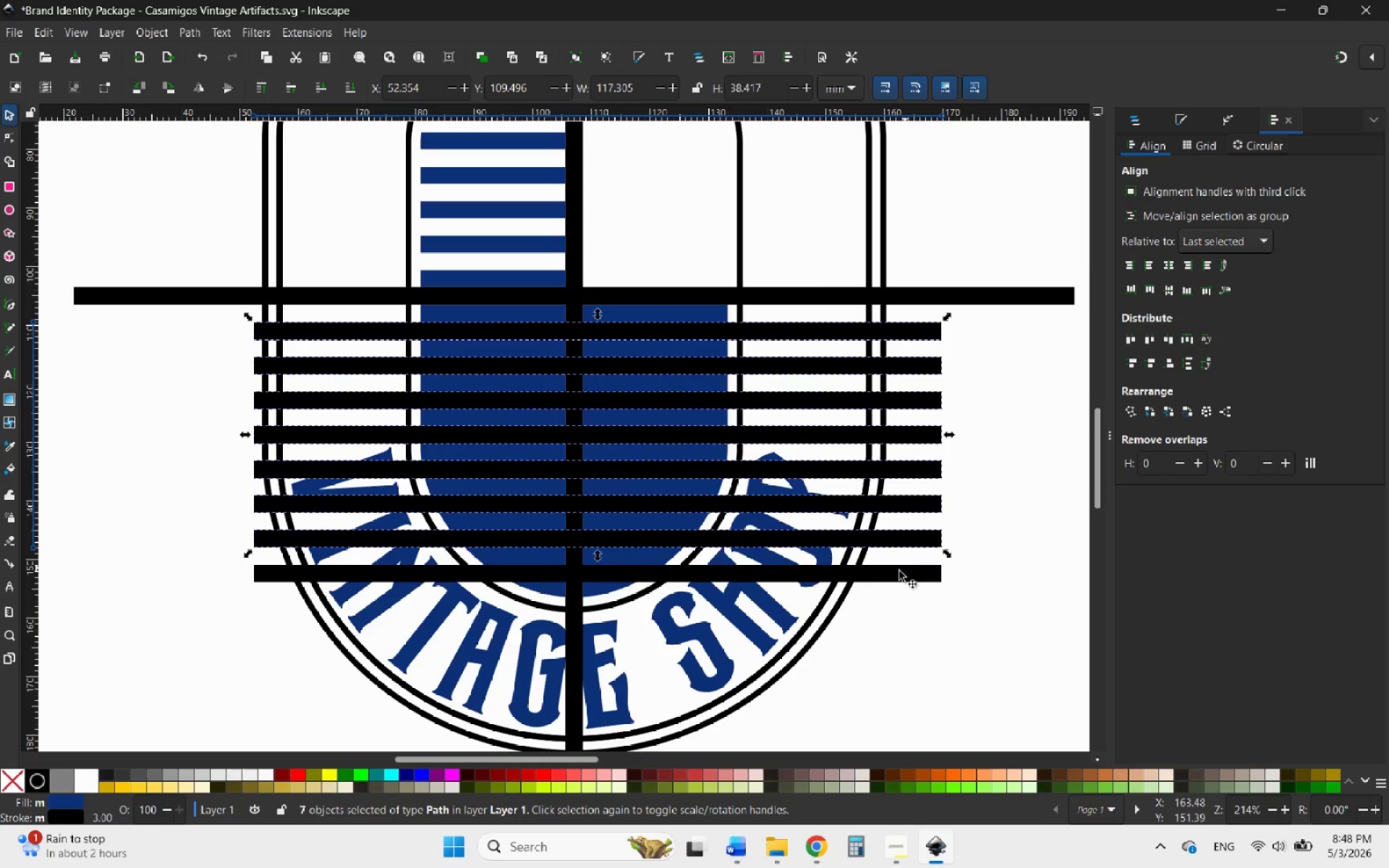 
left_click([888, 577])
 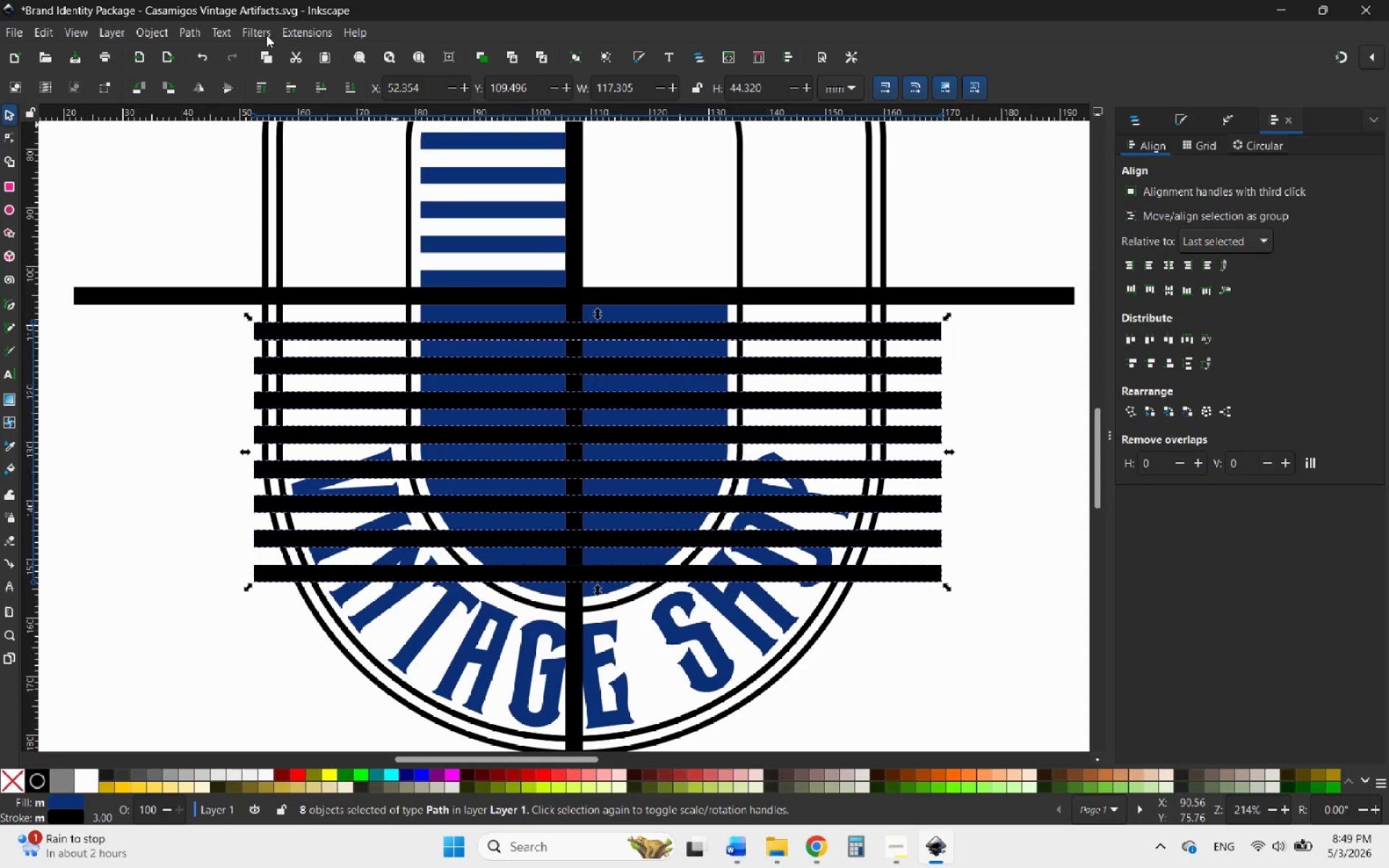 
left_click([161, 36])
 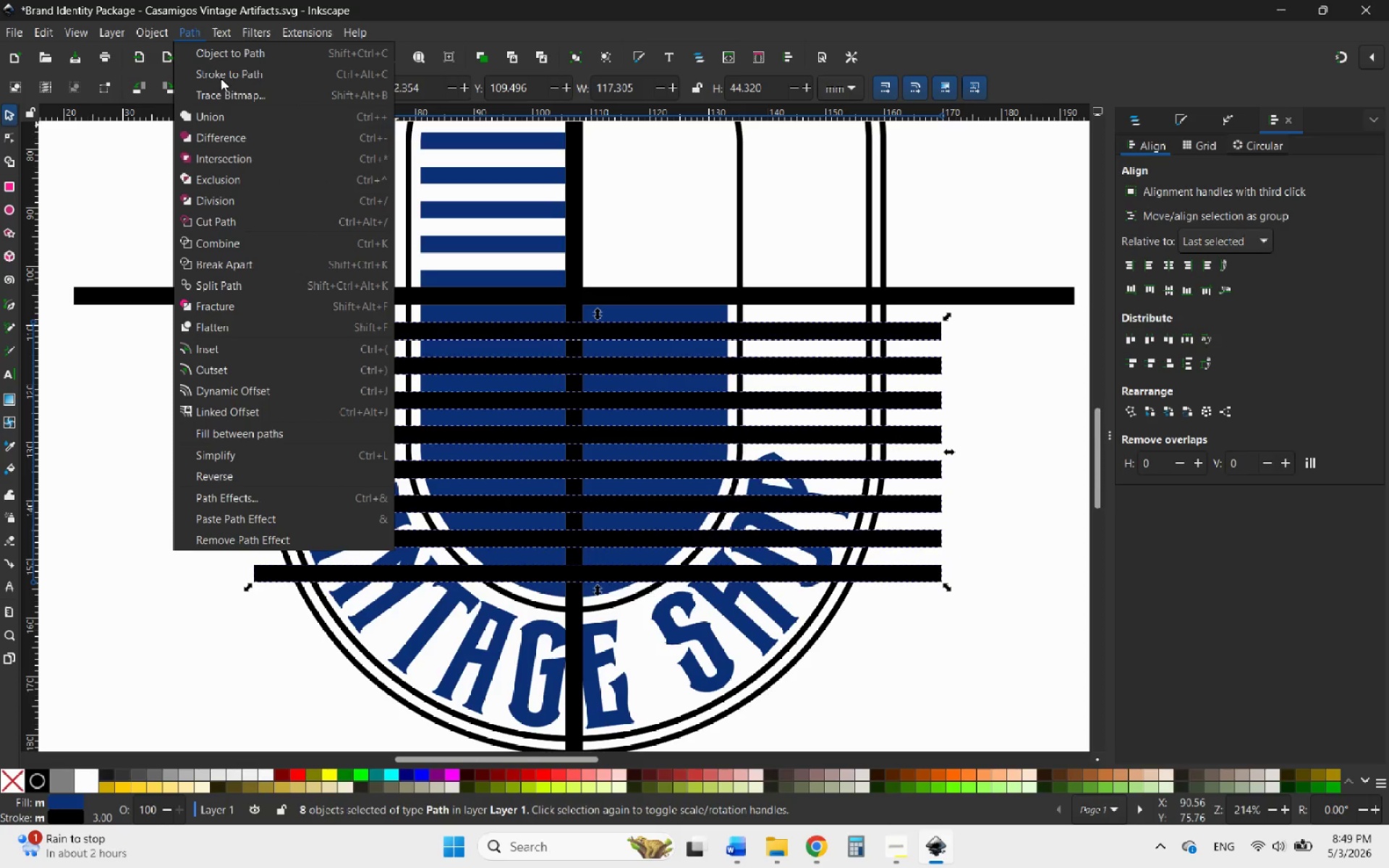 
left_click([231, 74])
 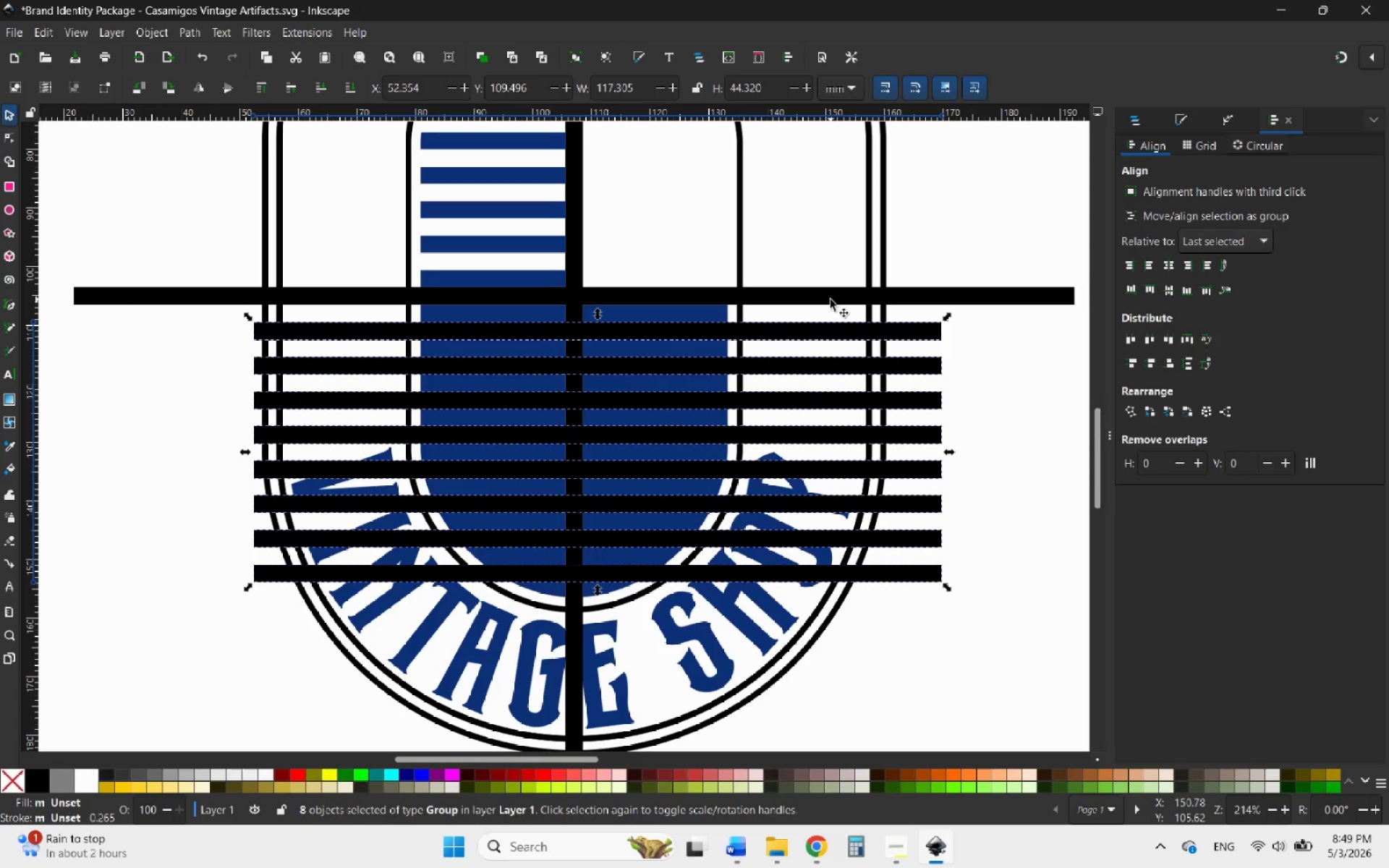 
hold_key(key=ShiftLeft, duration=8.25)
left_click([831, 299])
 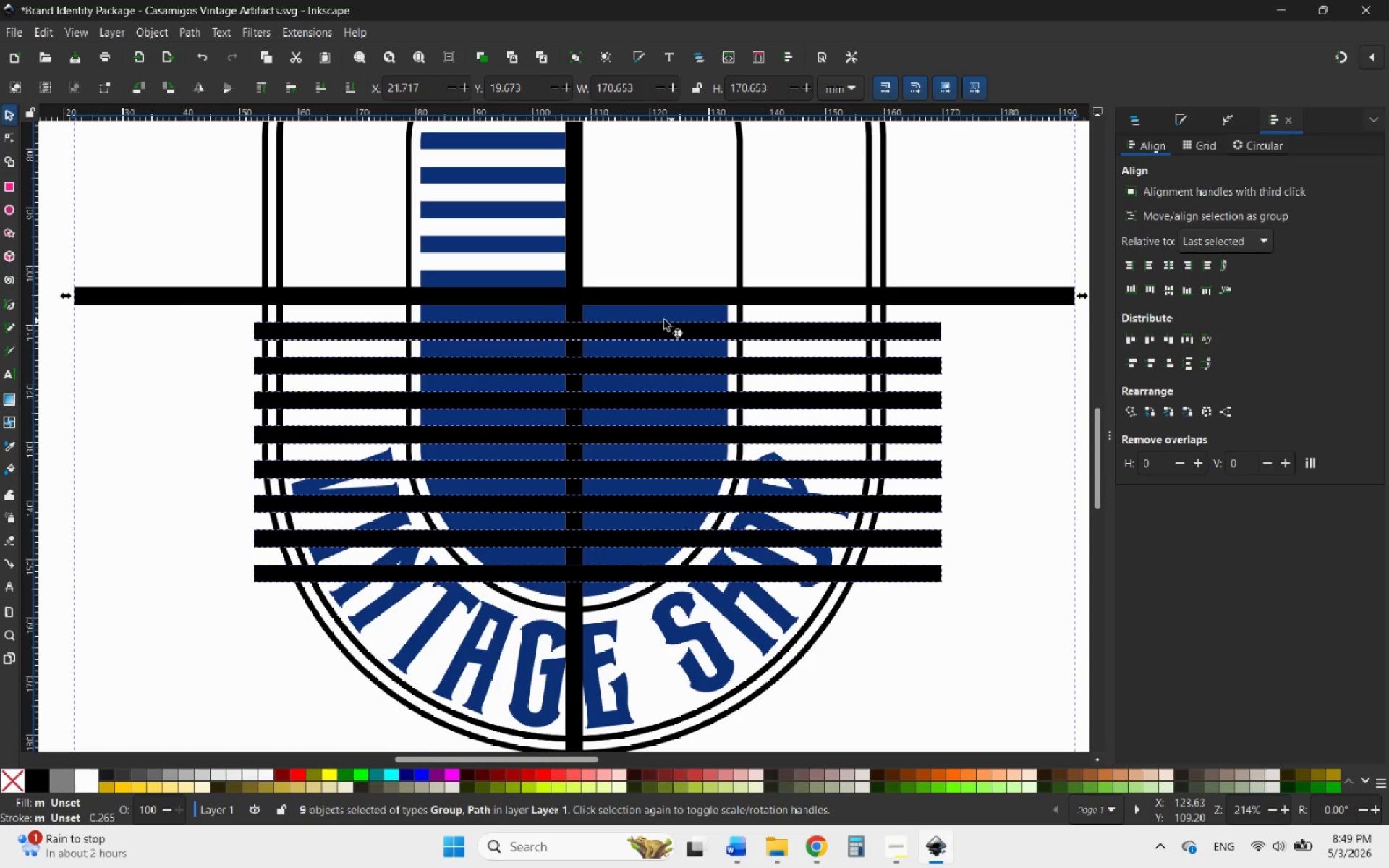 
left_click([637, 318])
 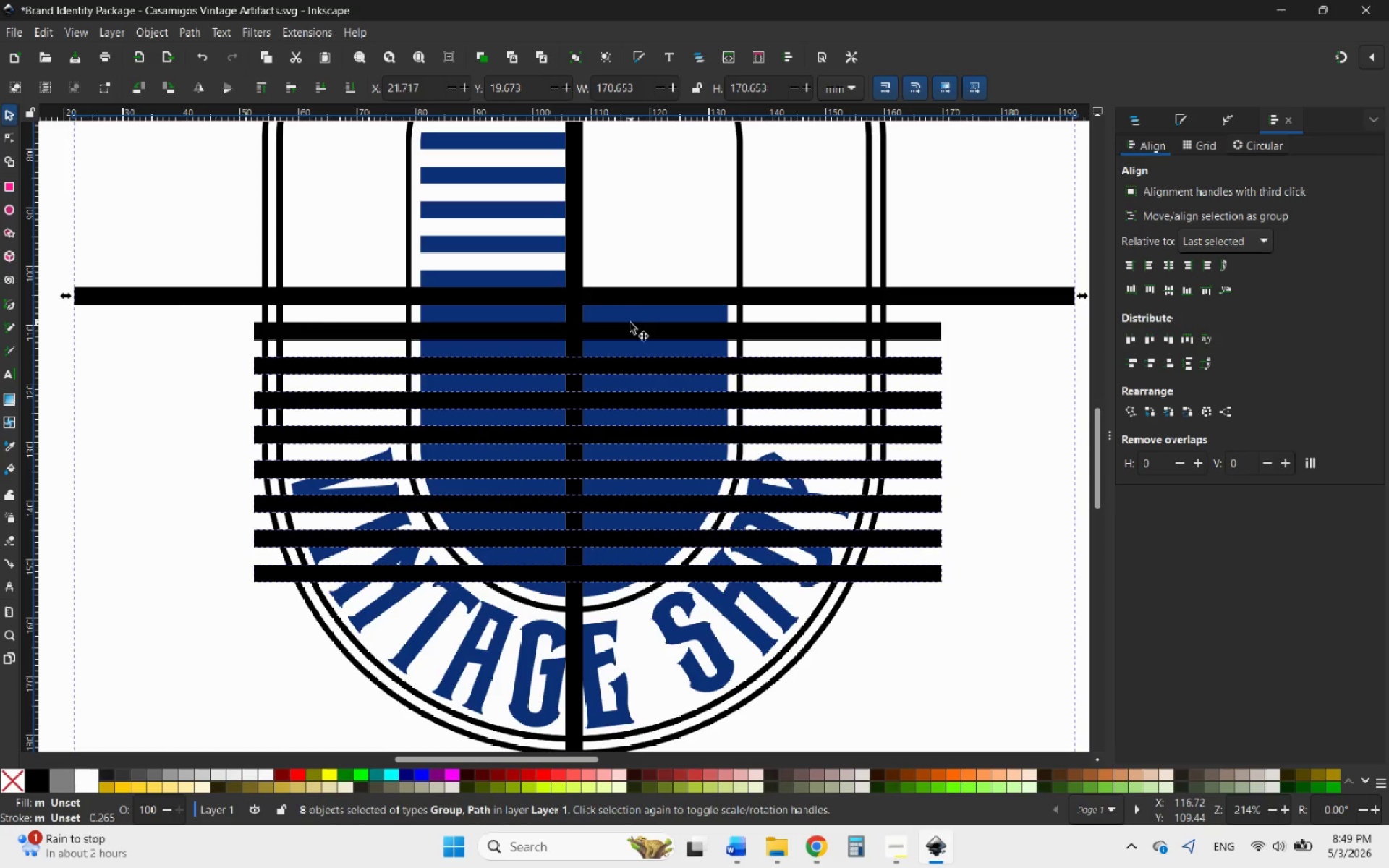 
left_click([621, 328])
 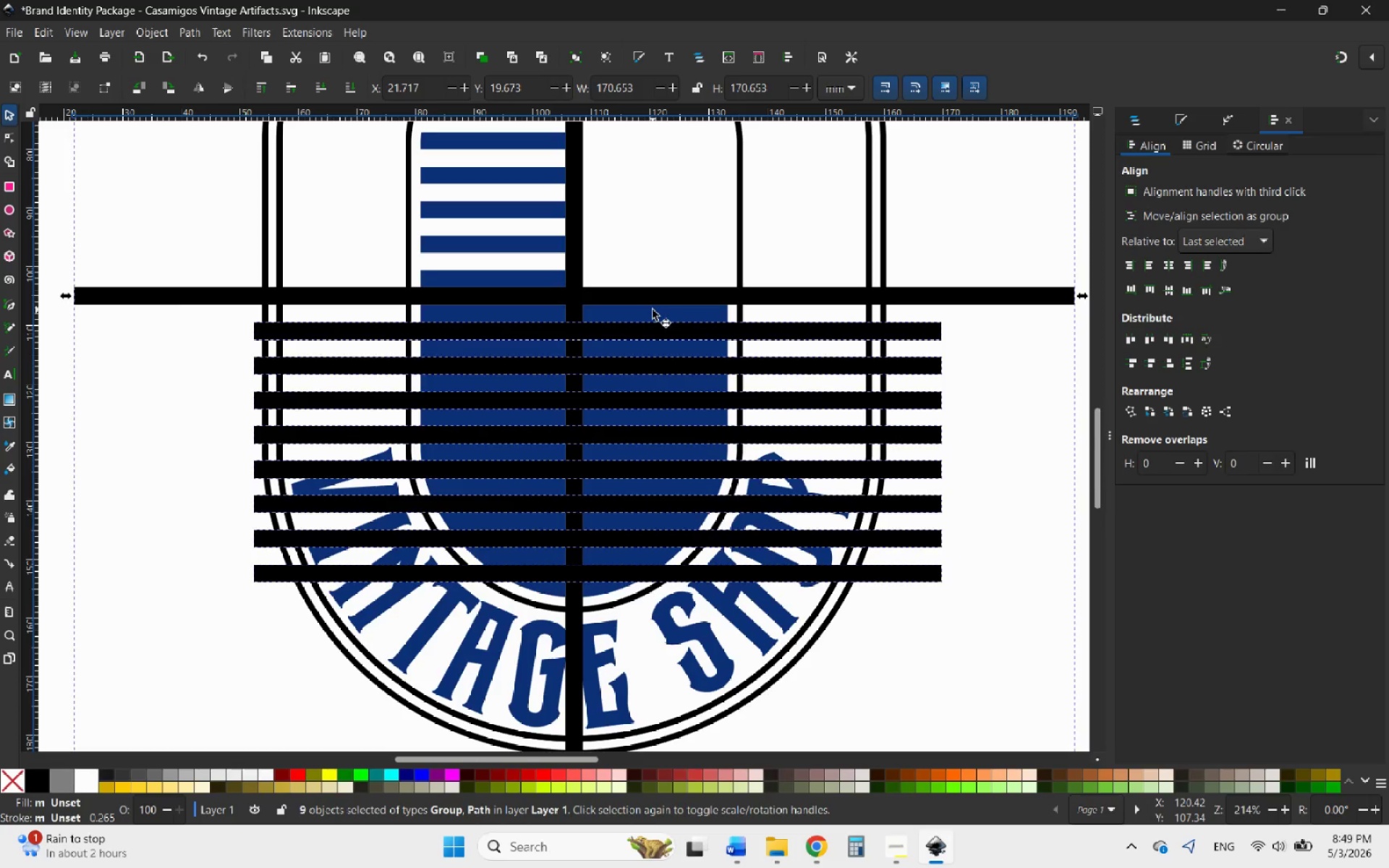 
left_click([653, 310])
 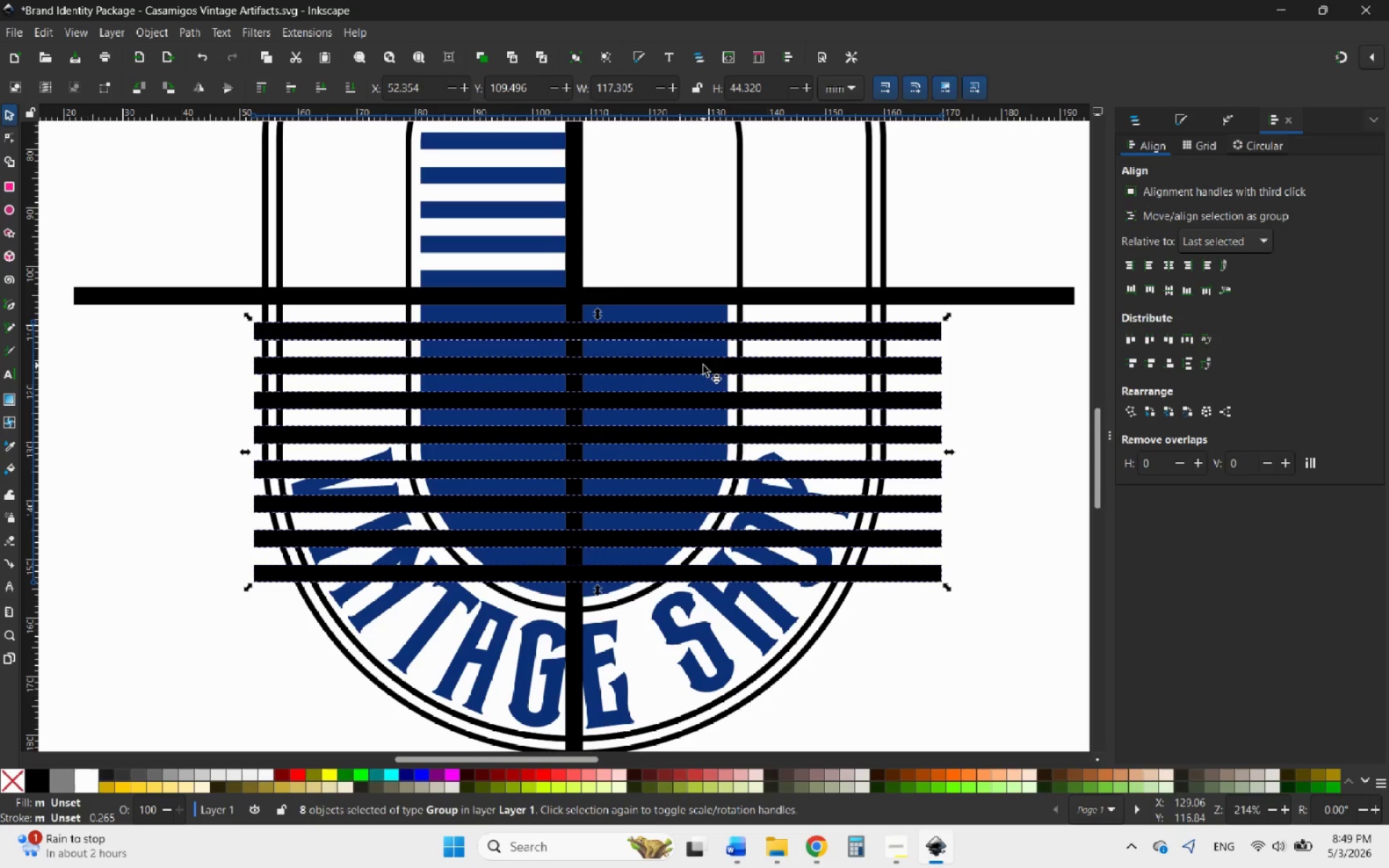 
left_click([664, 299])
 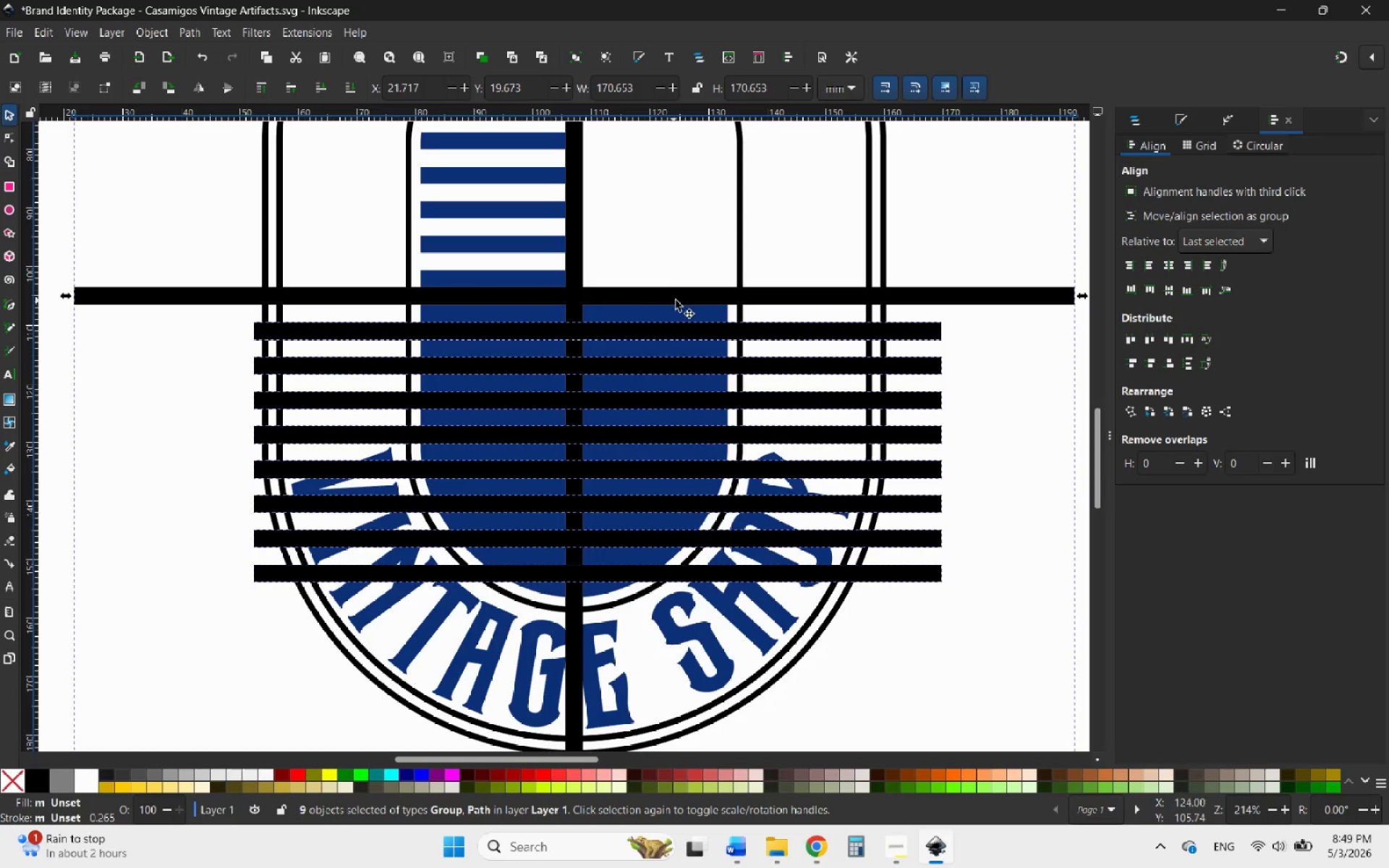 
scroll: coordinate [717, 304], scroll_direction: up, amount: 1.0
 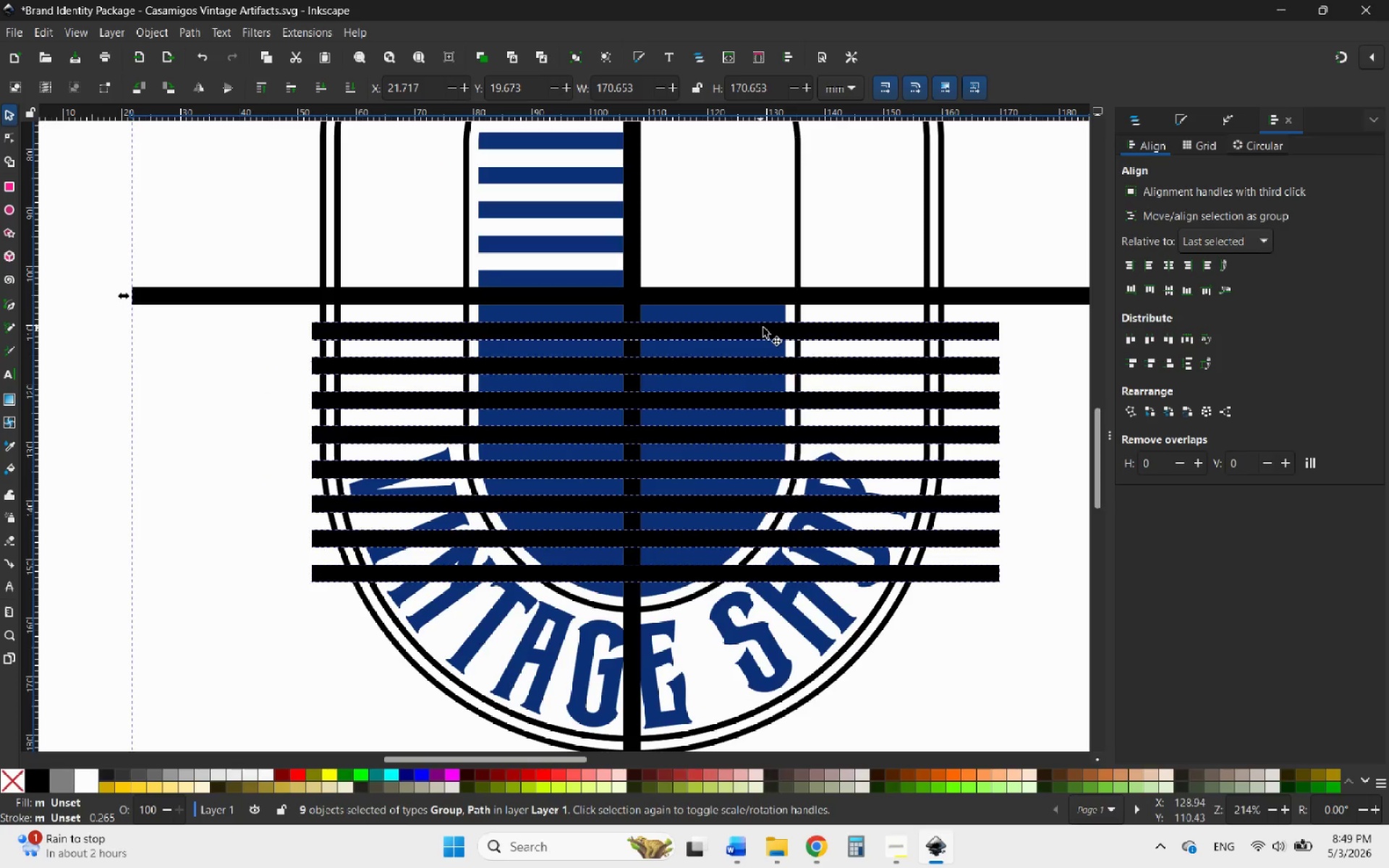 
hold_key(key=ShiftLeft, duration=0.72)
 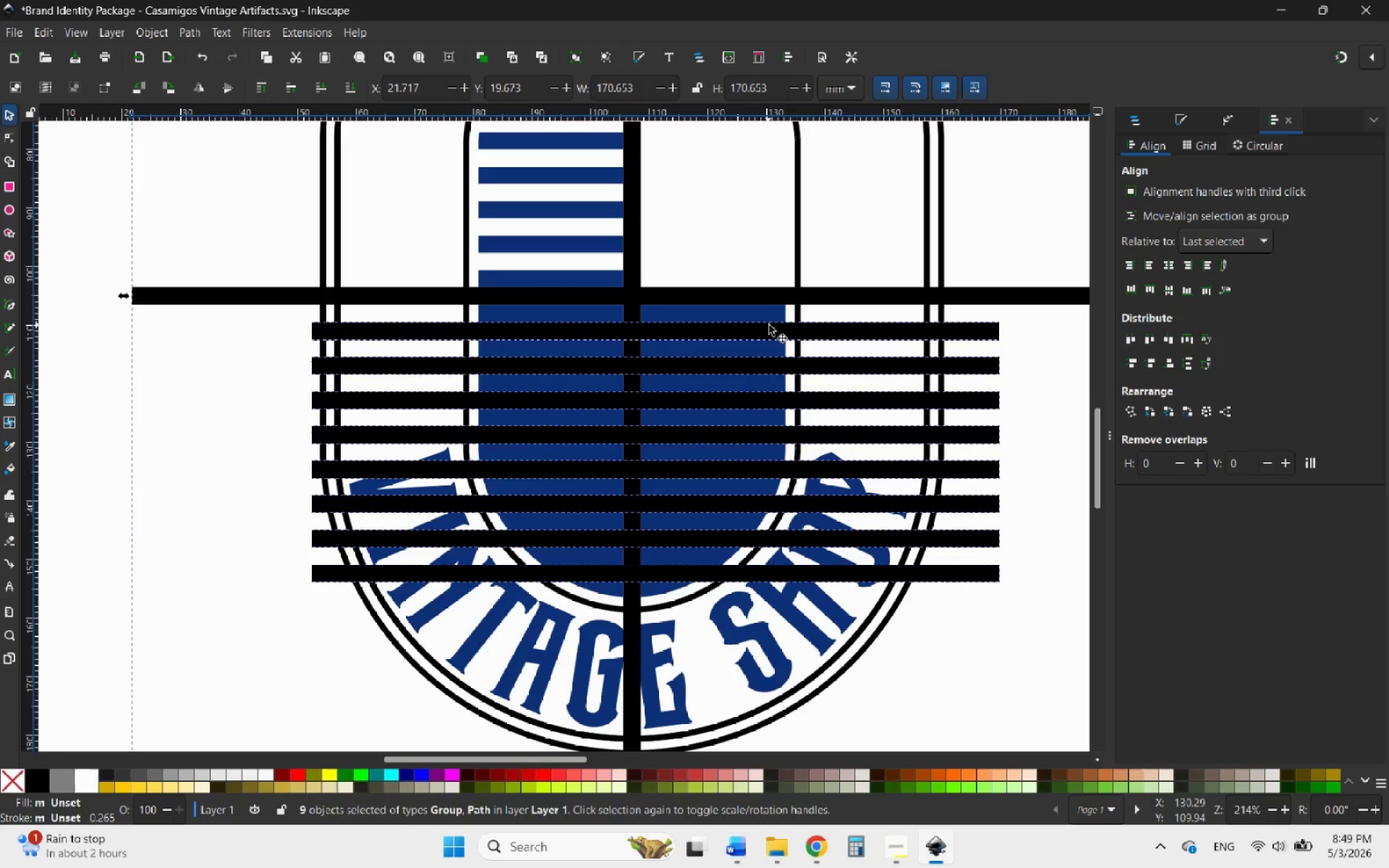 
scroll: coordinate [778, 320], scroll_direction: up, amount: 4.0
 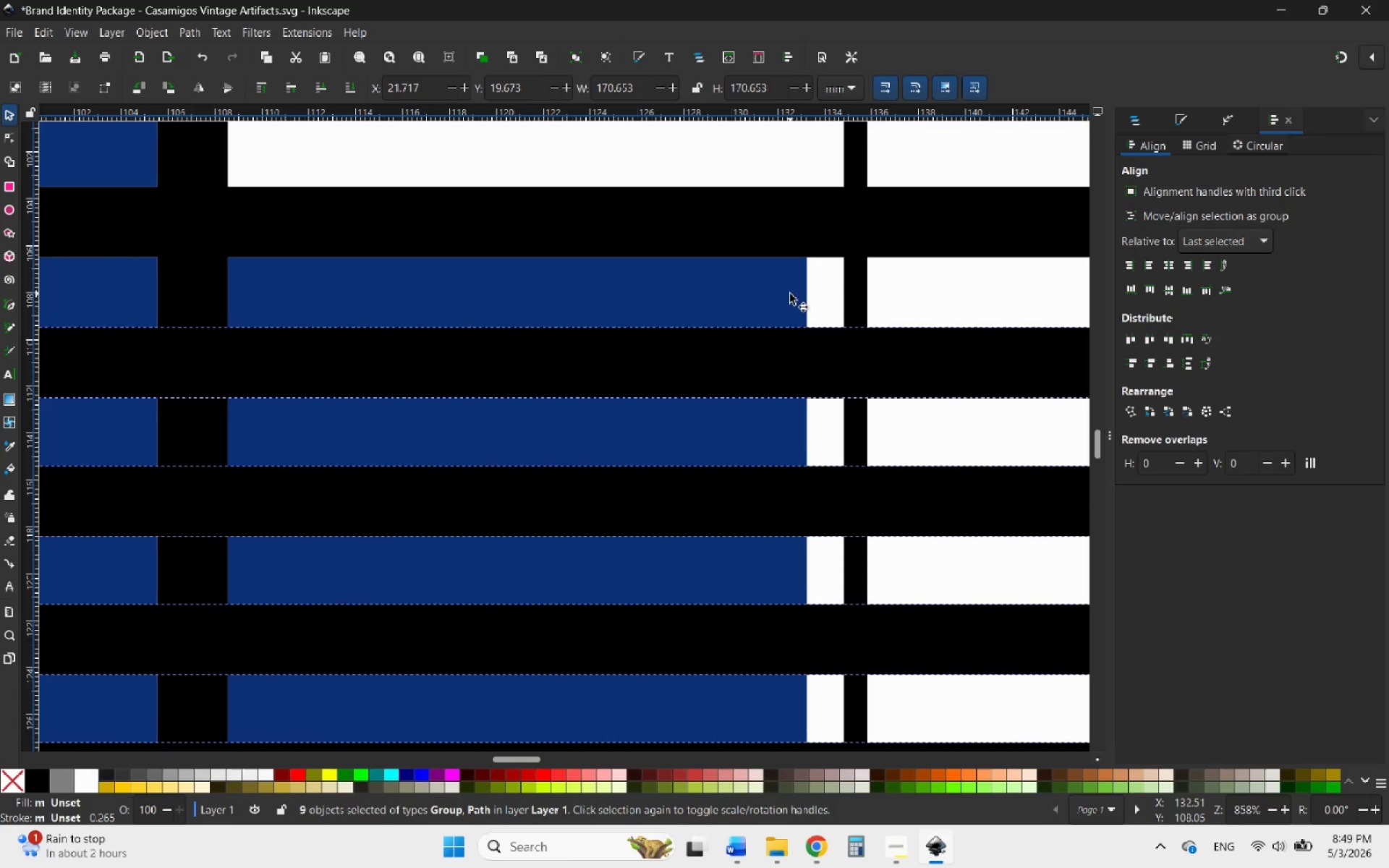 
hold_key(key=ControlLeft, duration=0.75)
 